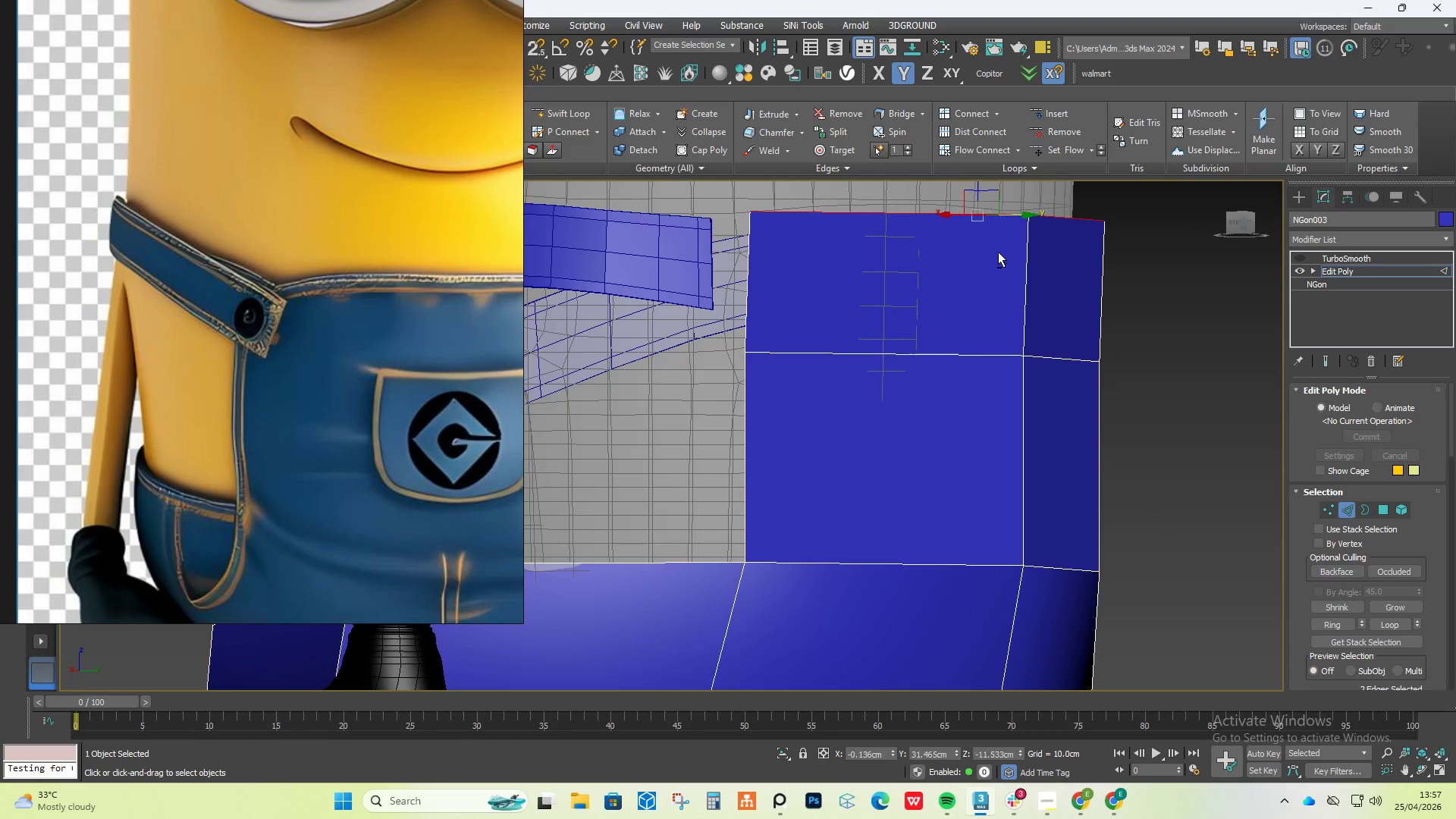 
hold_key(key=AltLeft, duration=1.16)
 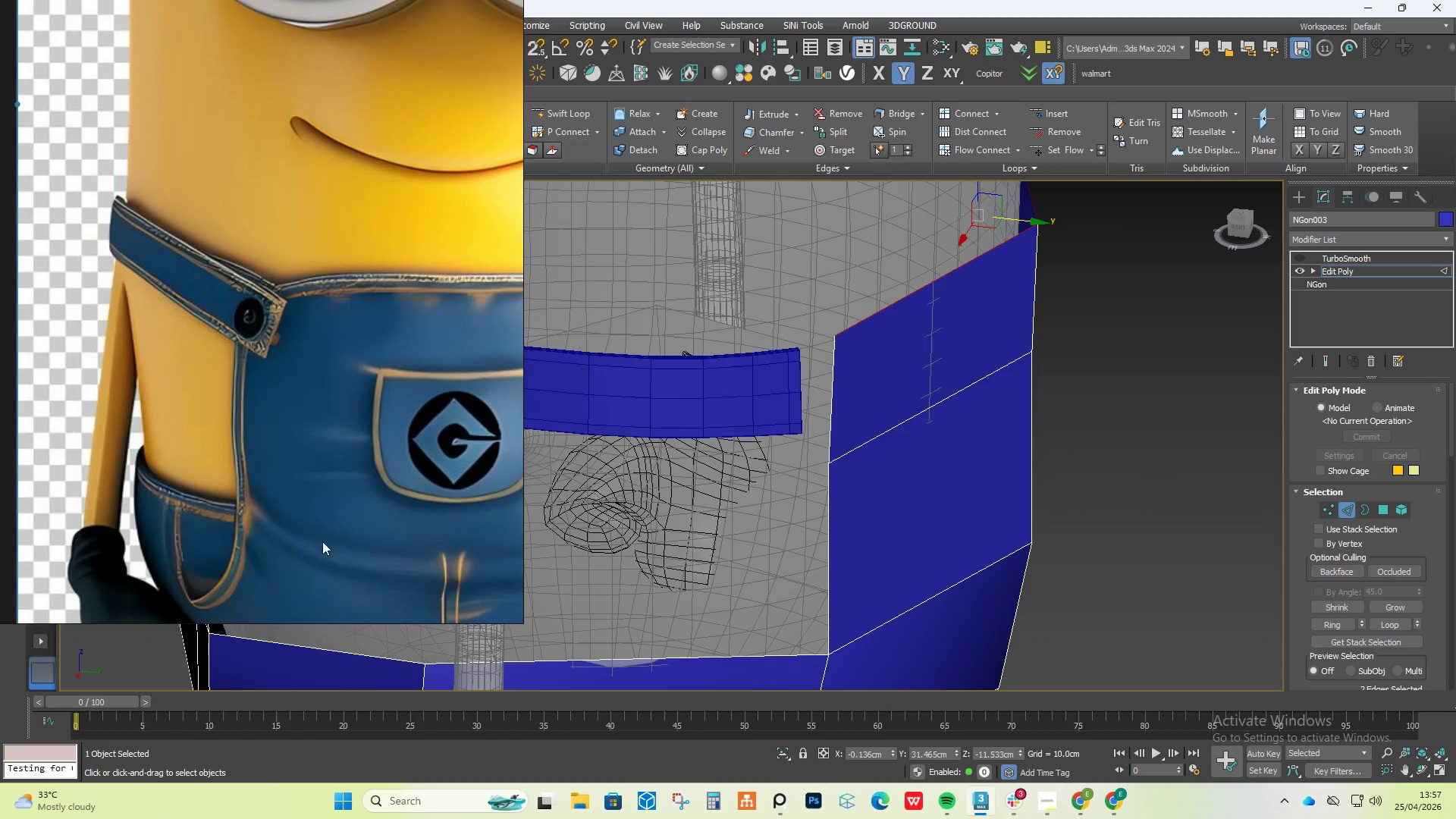 
scroll: coordinate [444, 411], scroll_direction: up, amount: 1.0
 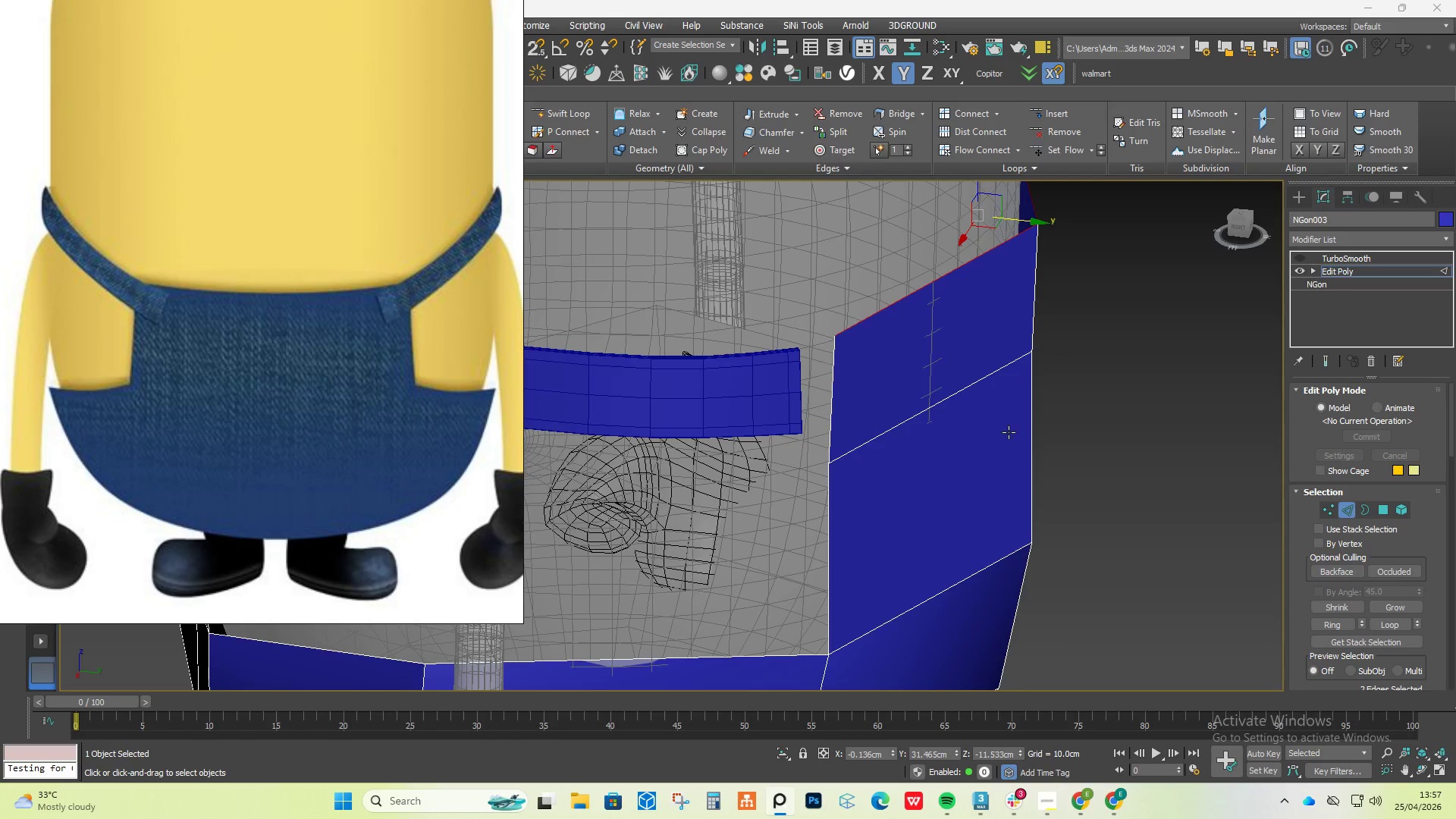 
scroll: coordinate [1114, 427], scroll_direction: none, amount: 0.0
 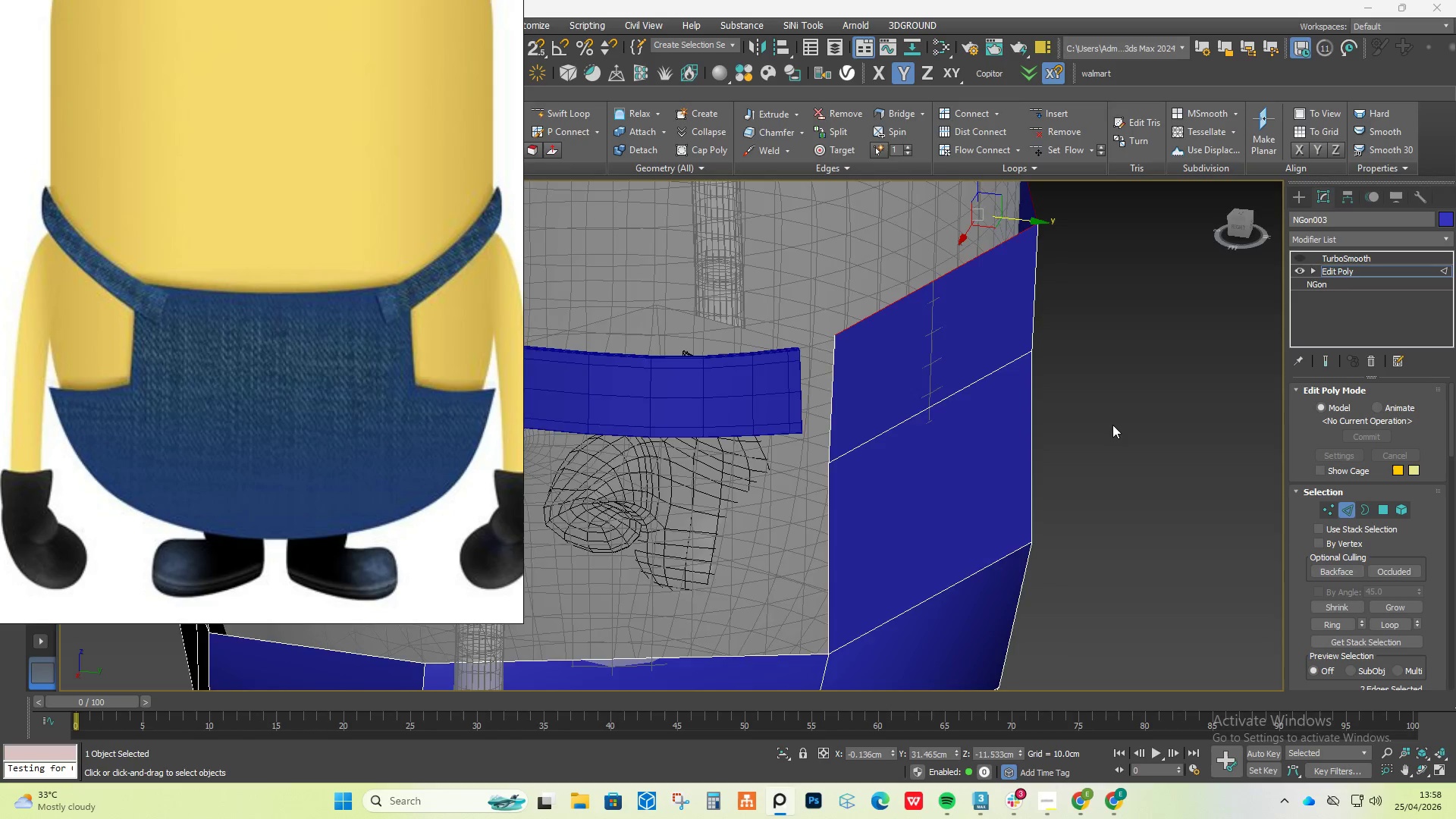 
hold_key(key=AltLeft, duration=1.45)
 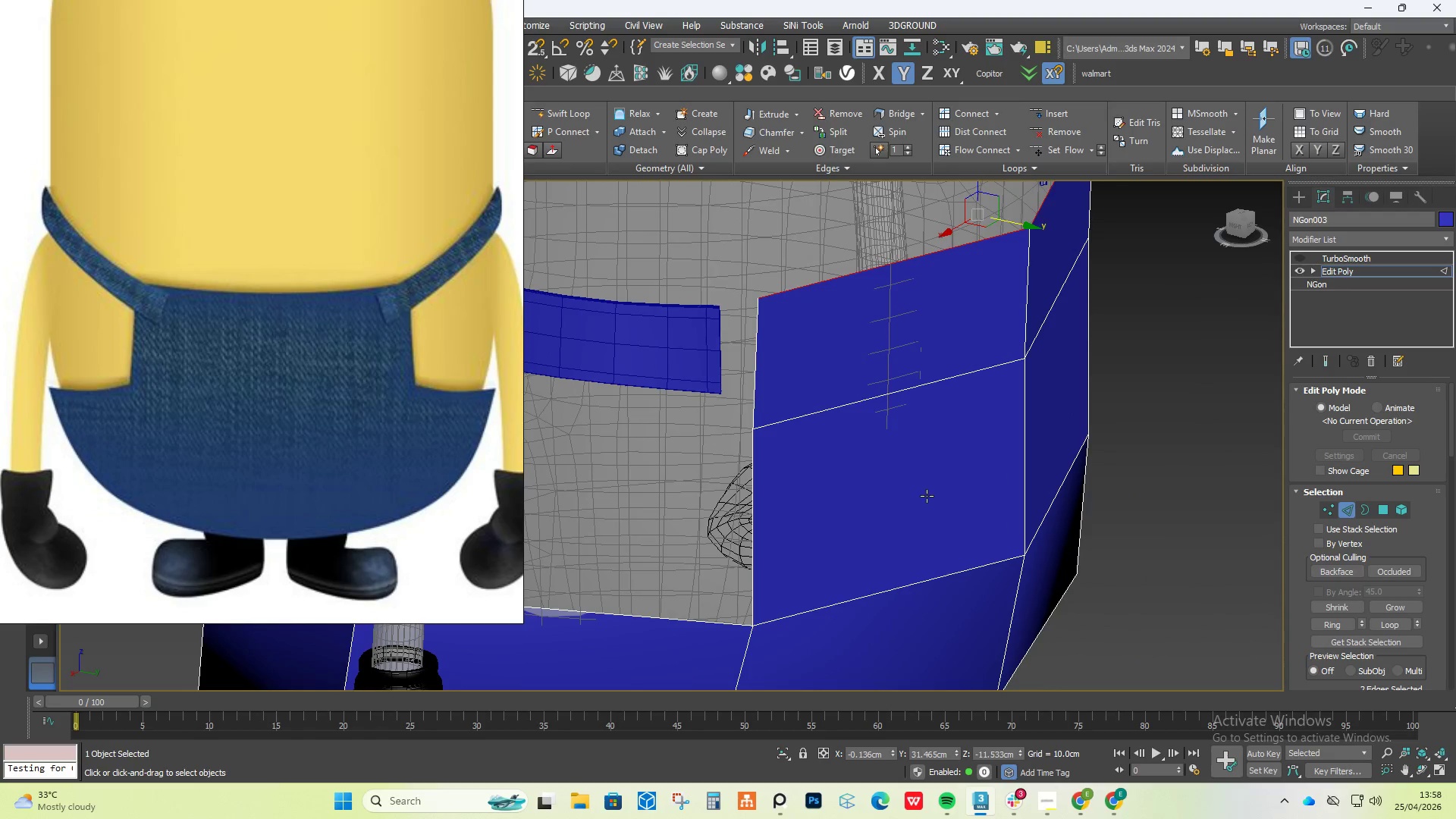 
hold_key(key=AltLeft, duration=0.41)
 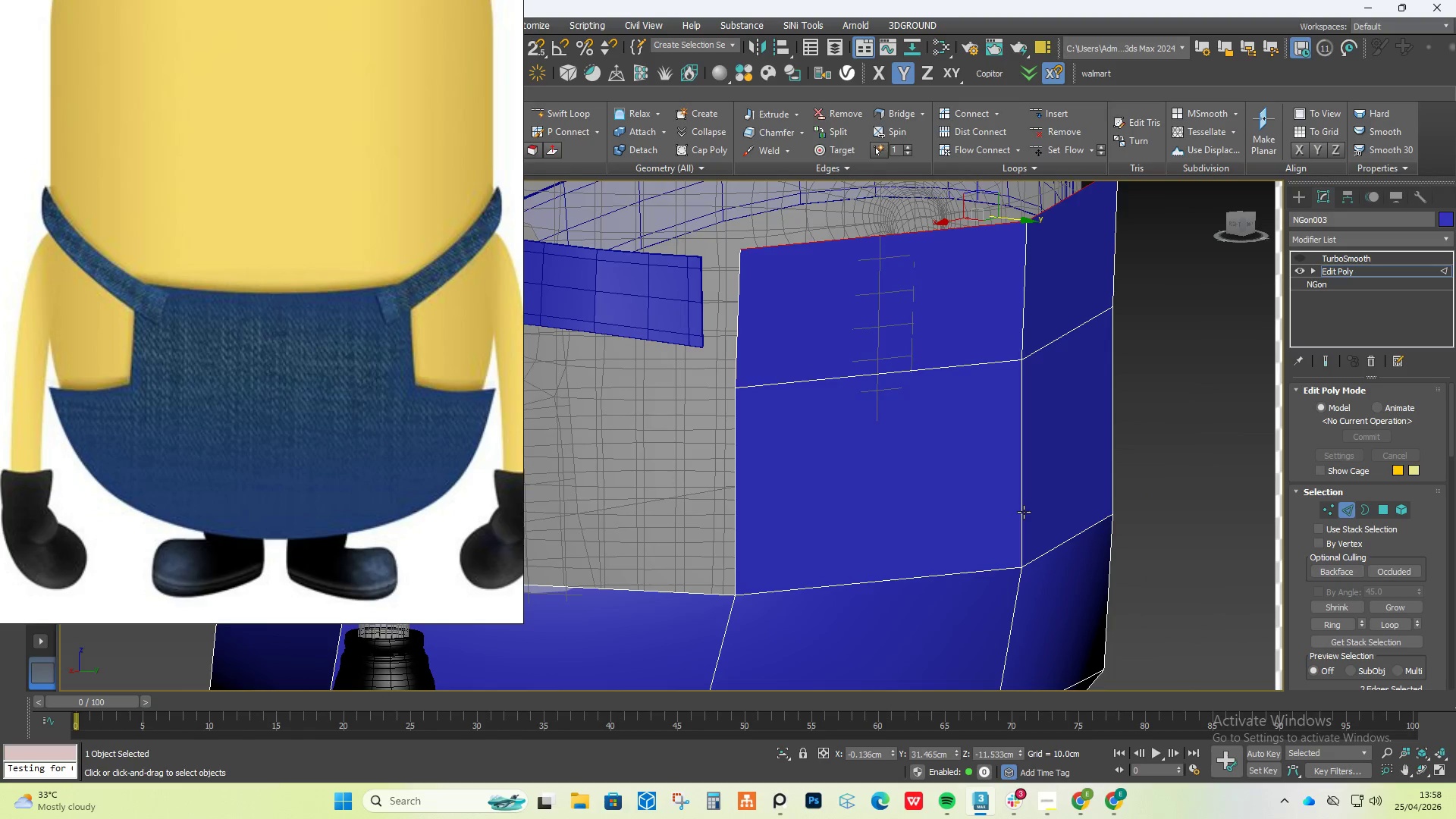 
key(1)
 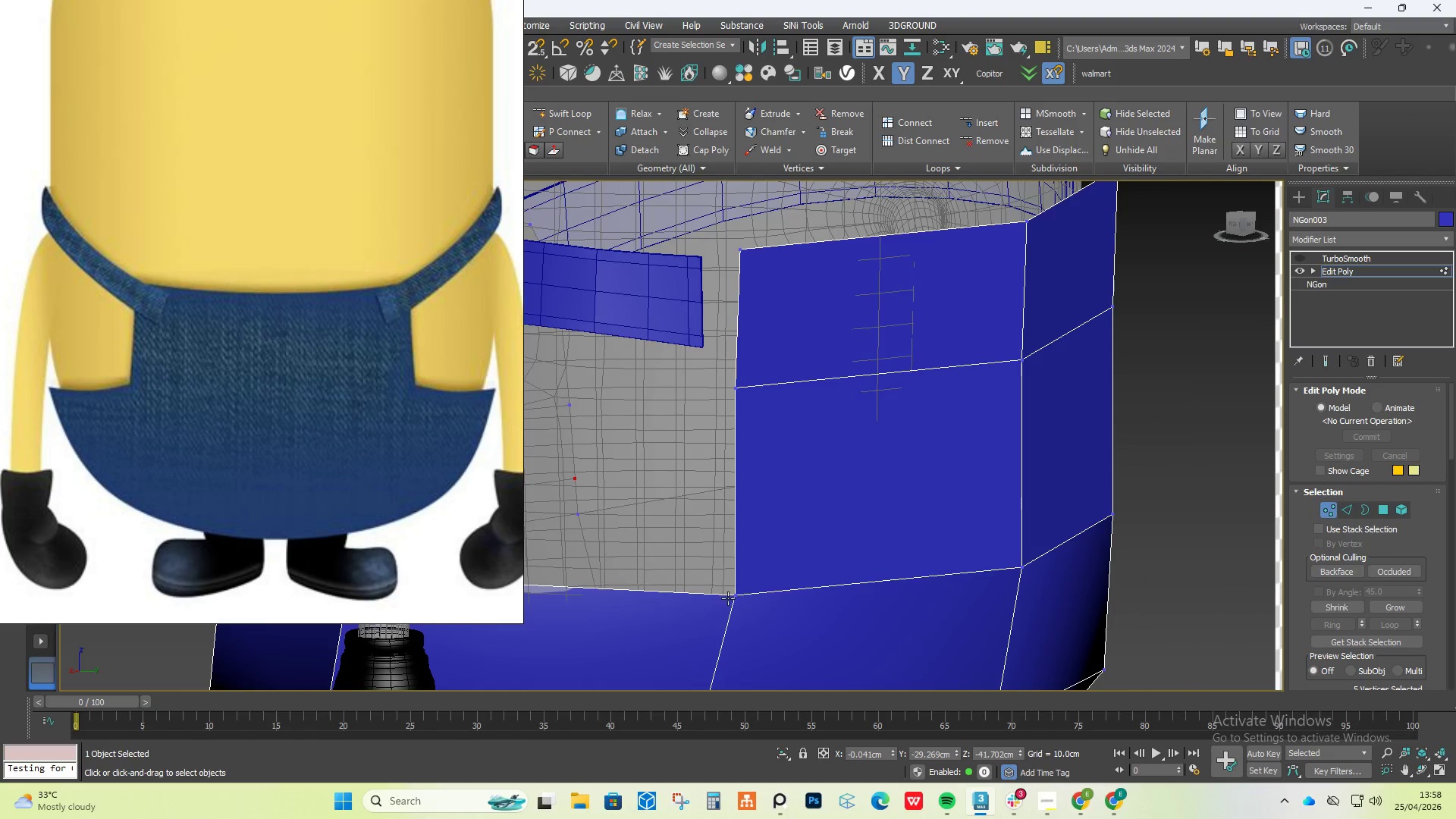 
left_click([741, 595])
 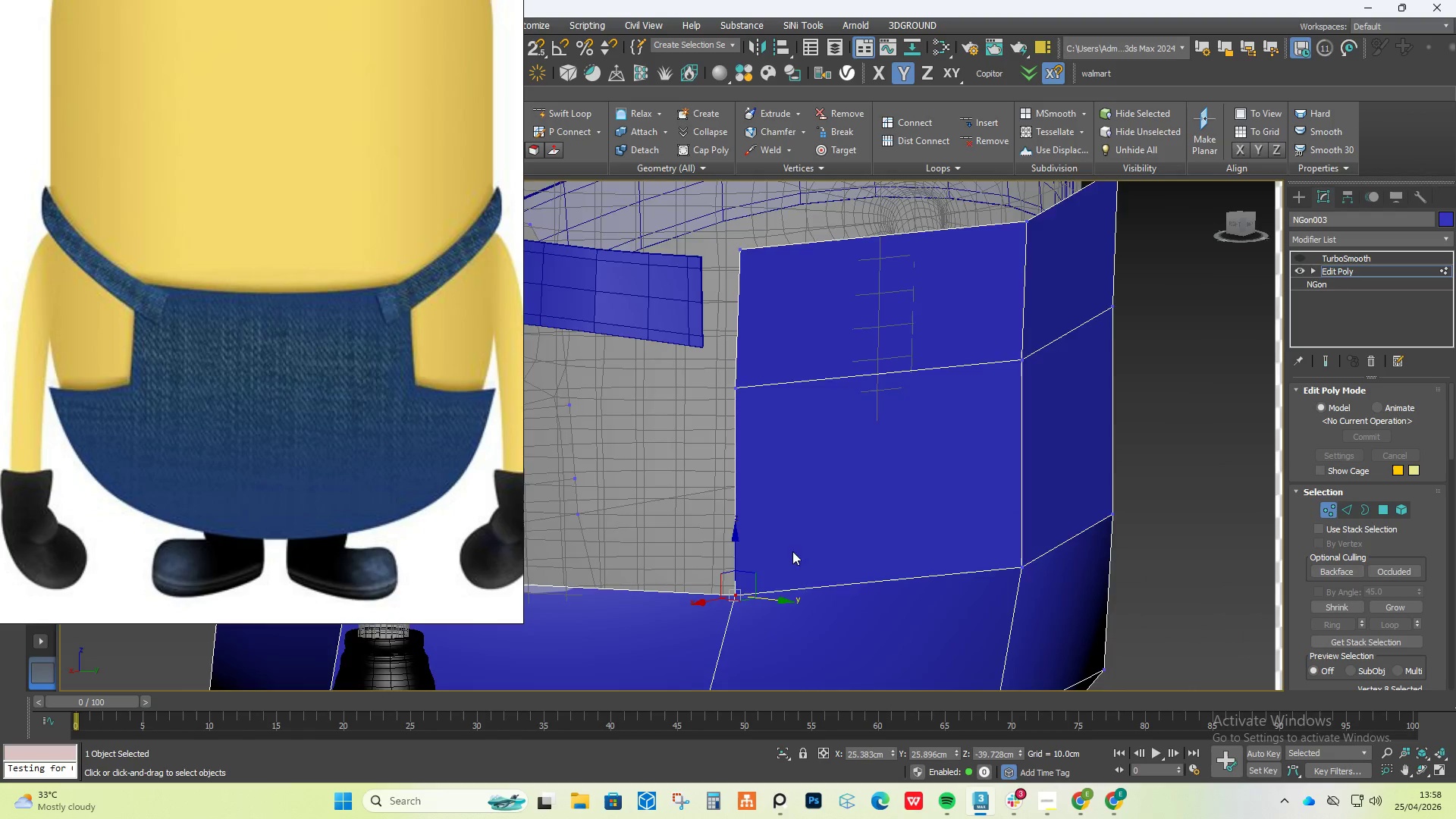 
hold_key(key=AltLeft, duration=0.67)
 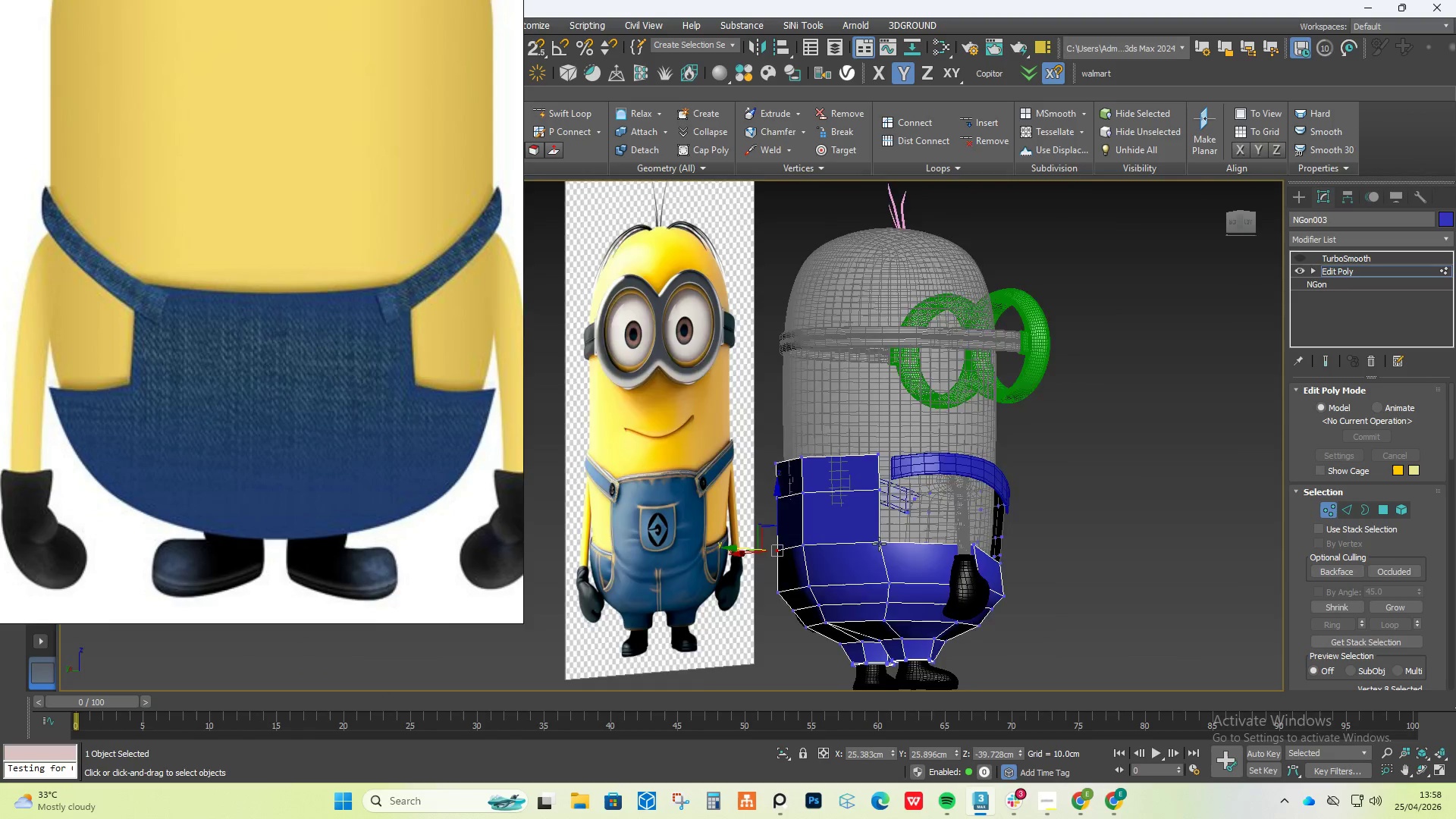 
scroll: coordinate [791, 535], scroll_direction: down, amount: 7.0
 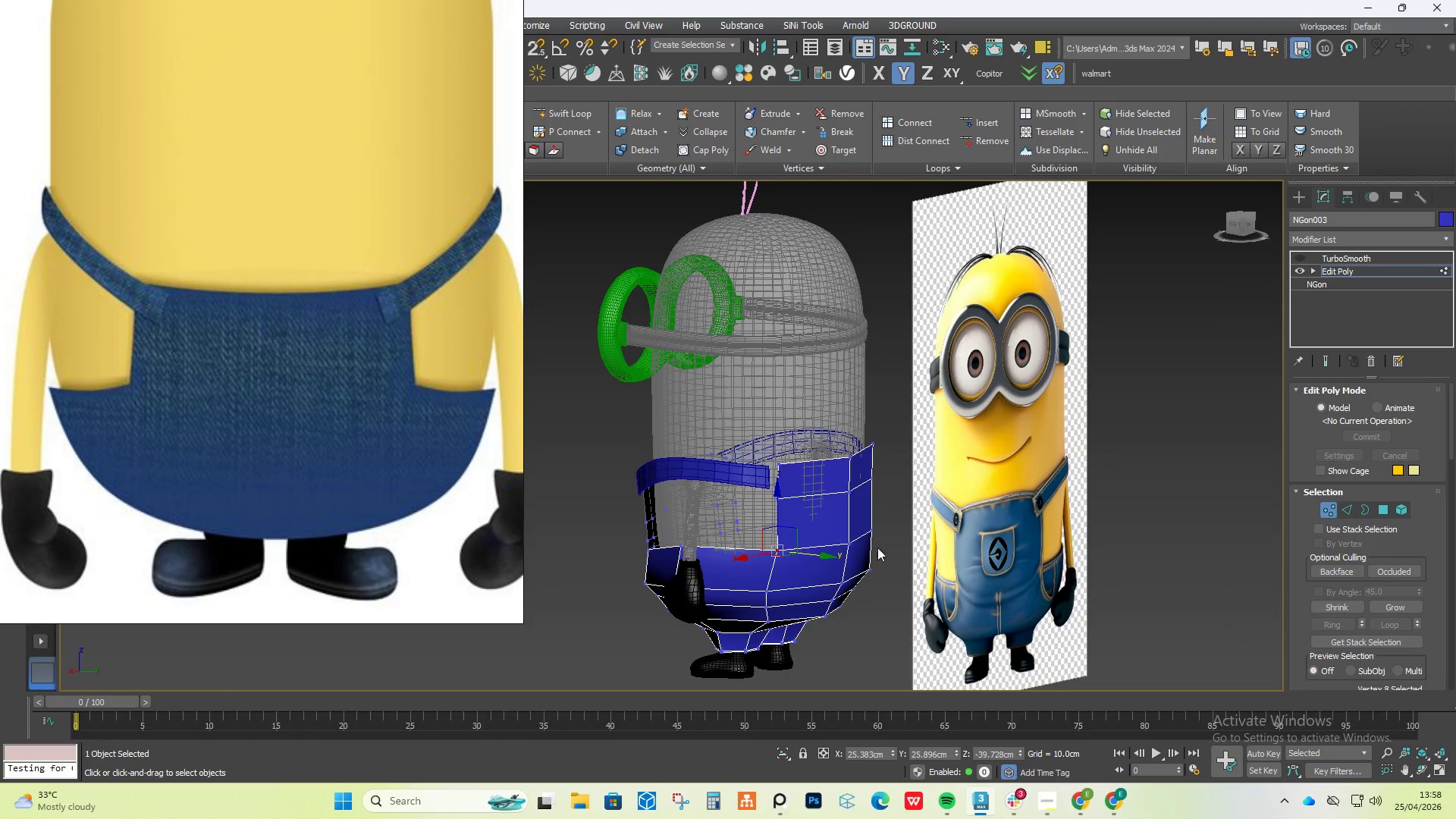 
hold_key(key=ControlLeft, duration=0.39)
left_click([870, 538])
 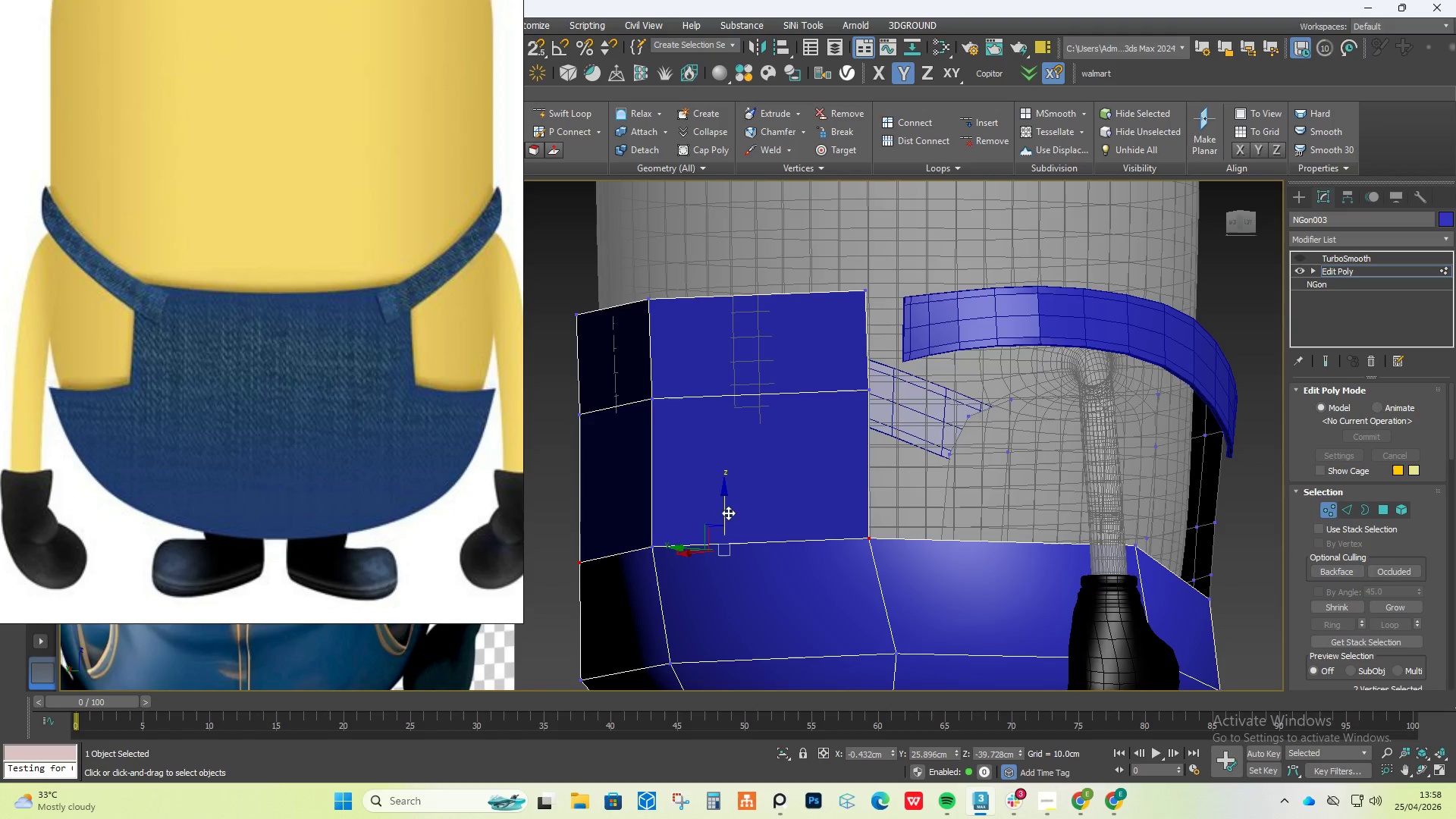 
scroll: coordinate [885, 544], scroll_direction: up, amount: 3.0
 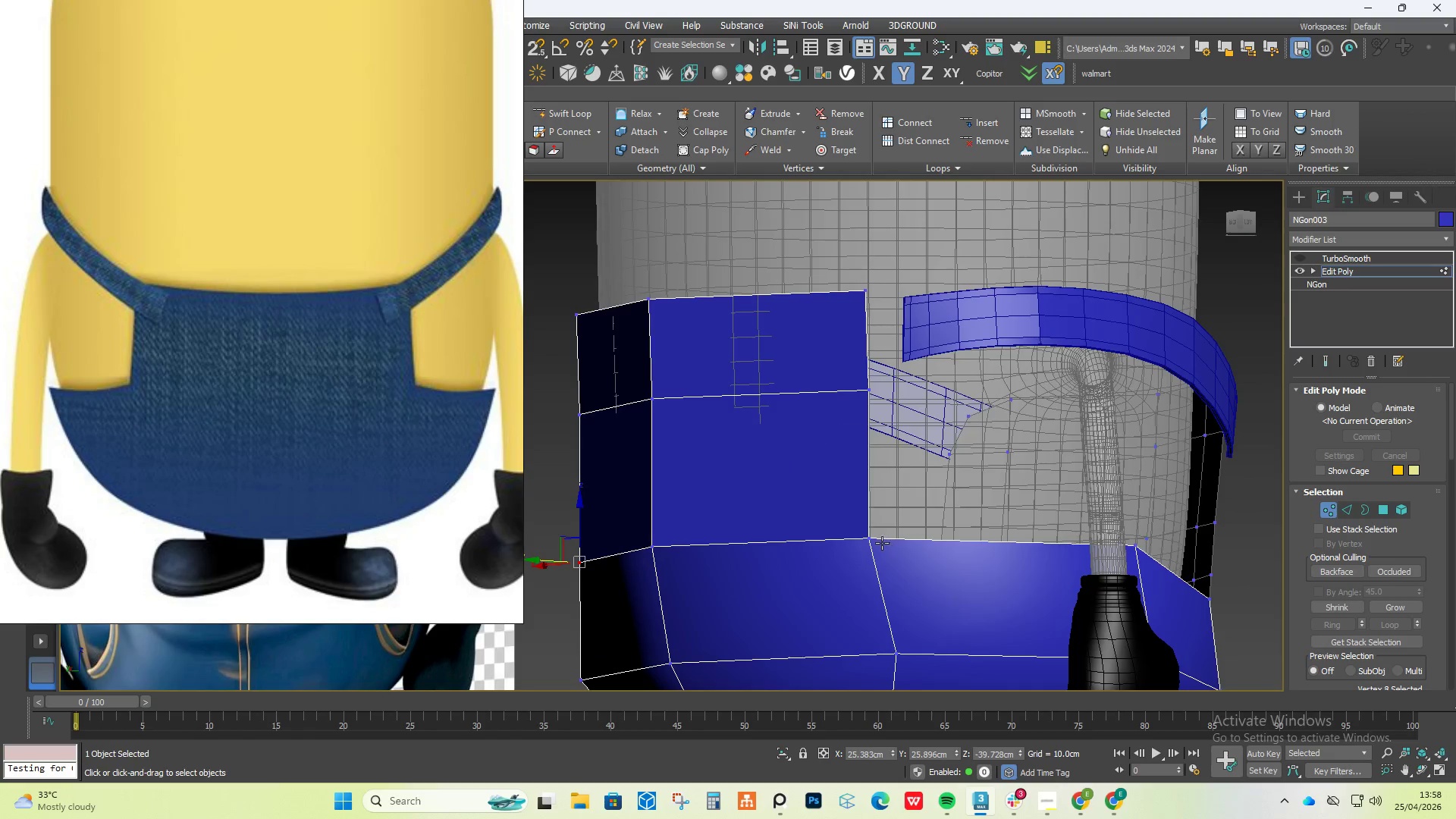 
left_click_drag(start_coordinate=[726, 511], to_coordinate=[718, 459])
 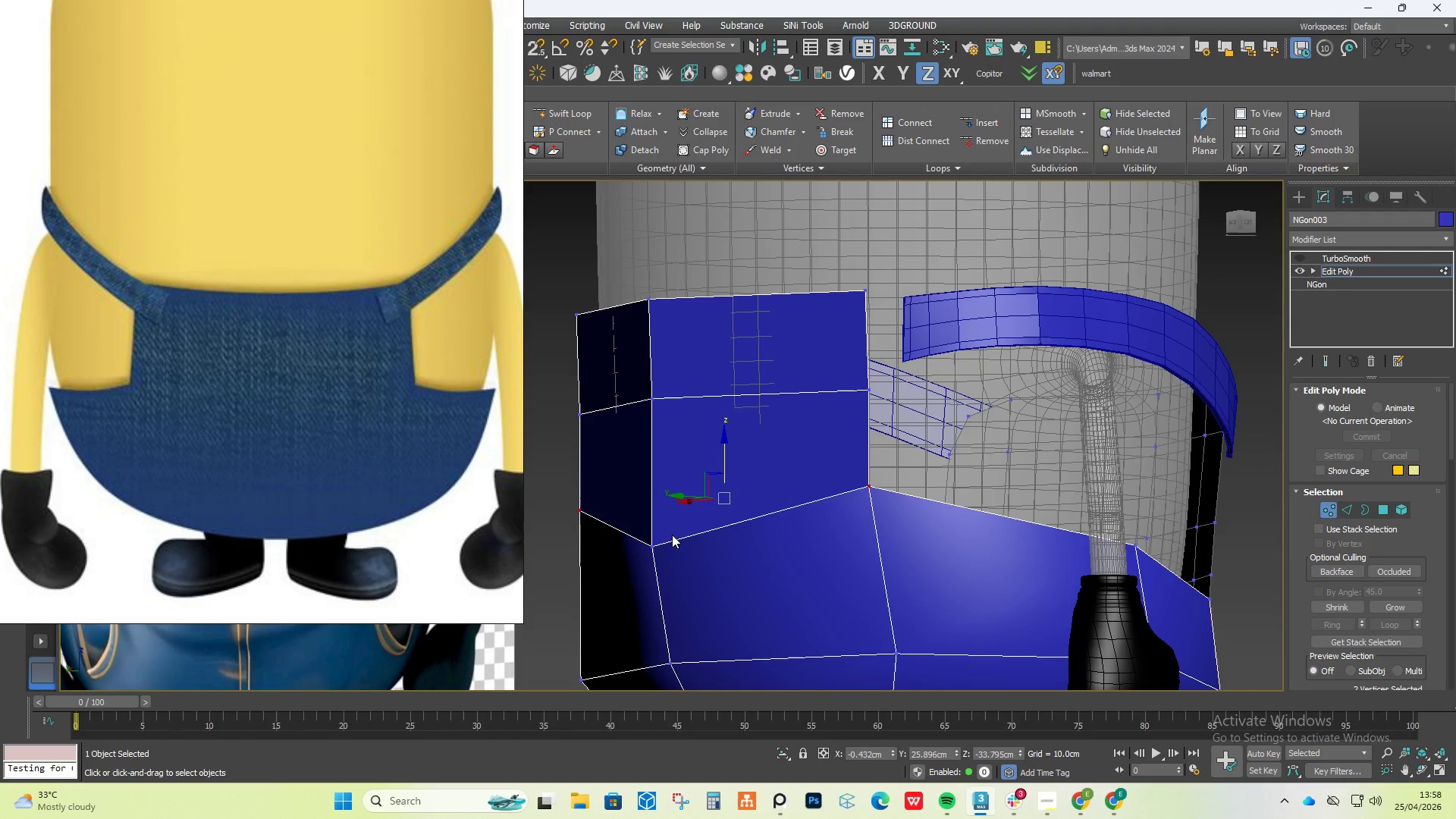 
key(Control+Z)
 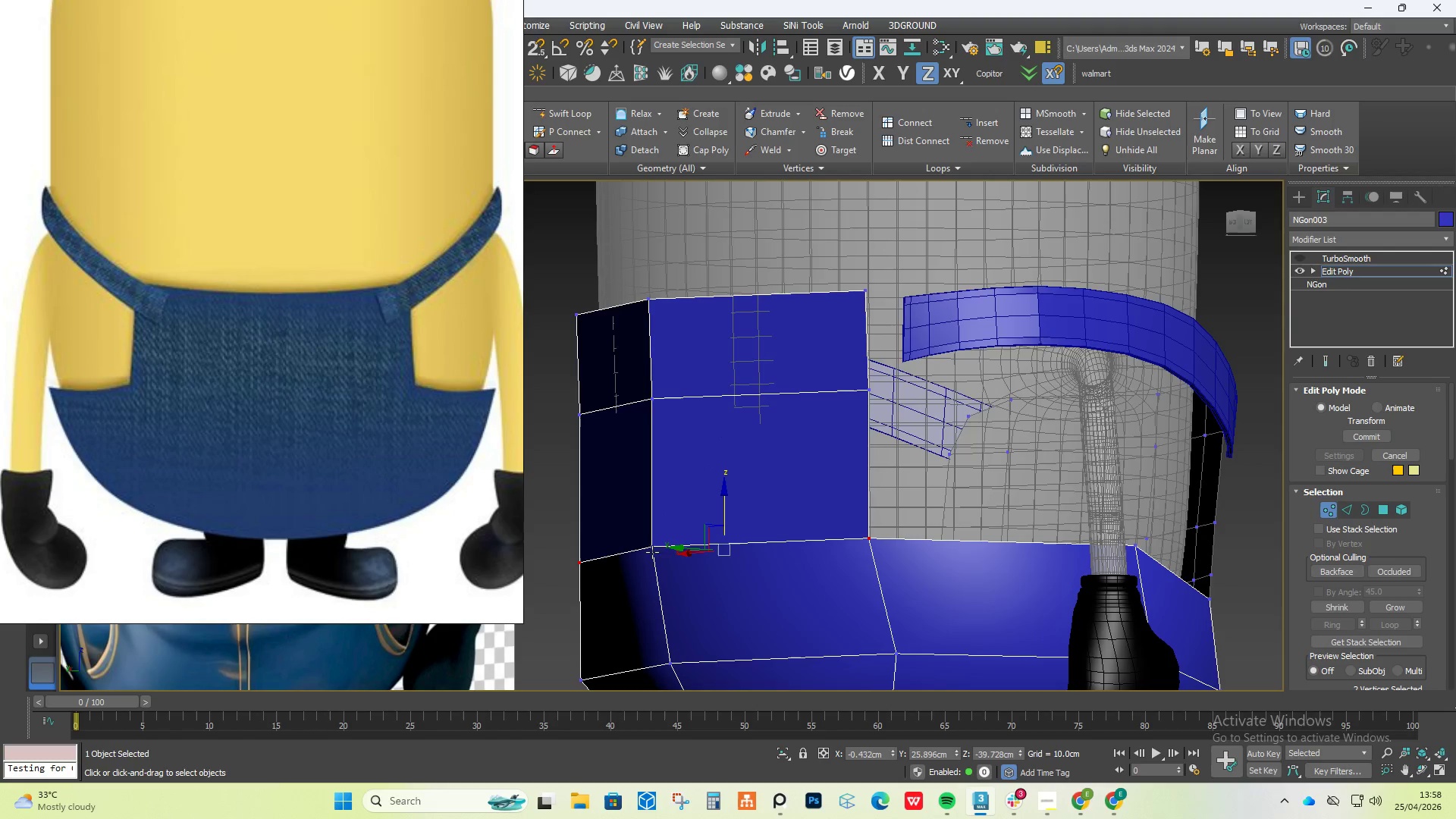 
hold_key(key=ControlLeft, duration=0.52)
left_click([652, 546])
 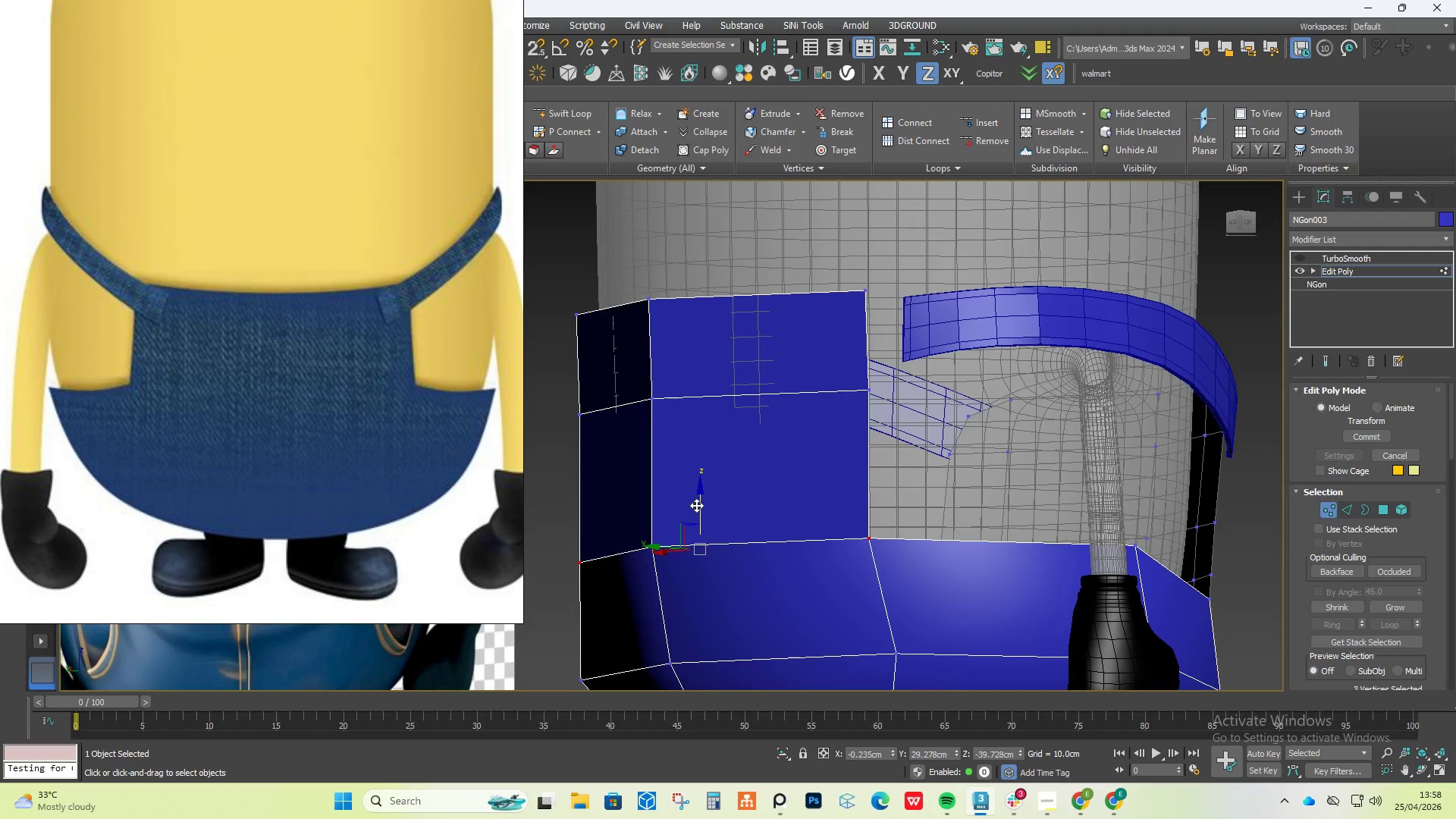 
left_click_drag(start_coordinate=[699, 504], to_coordinate=[701, 456])
 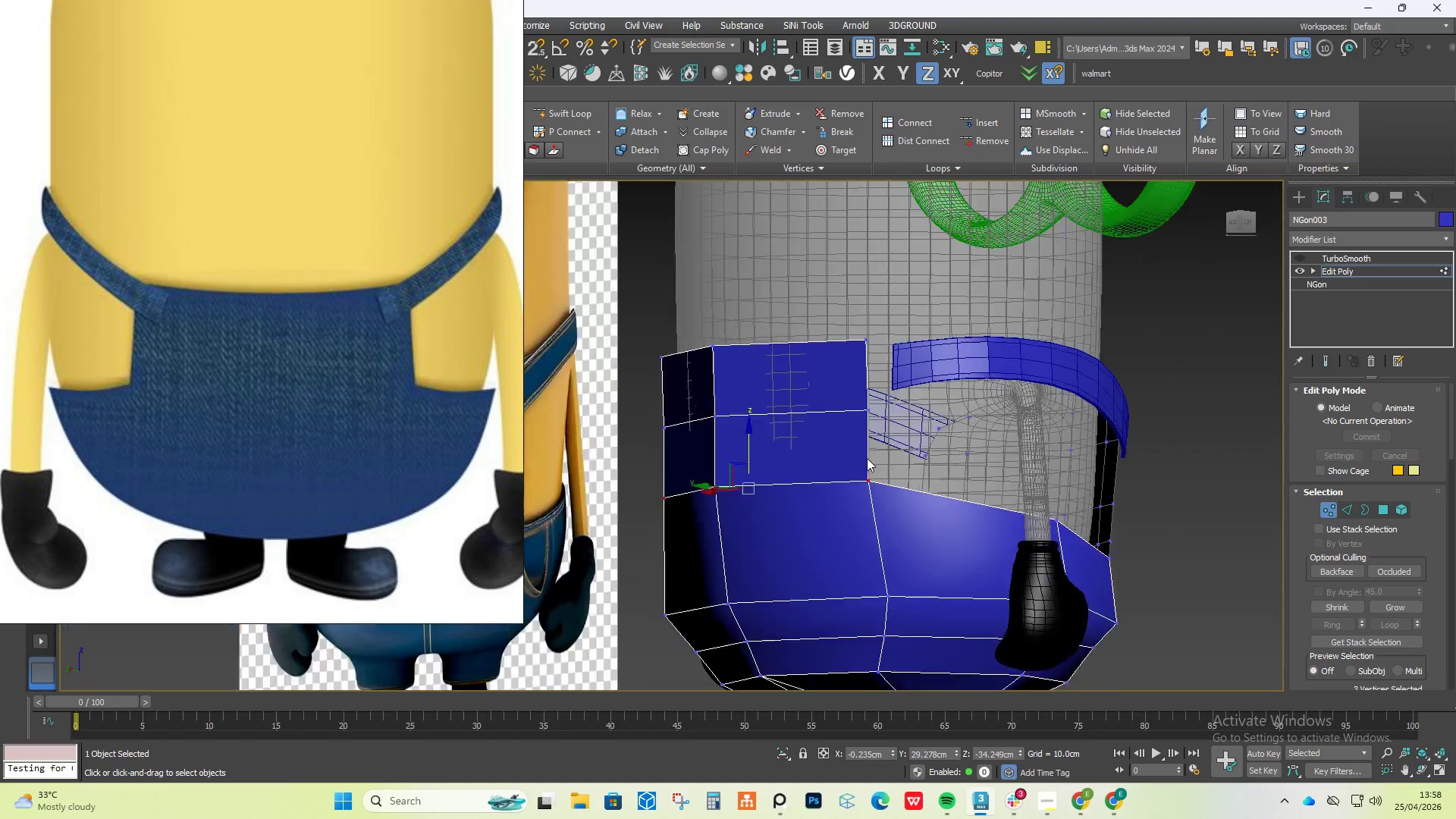 
hold_key(key=AltLeft, duration=0.97)
 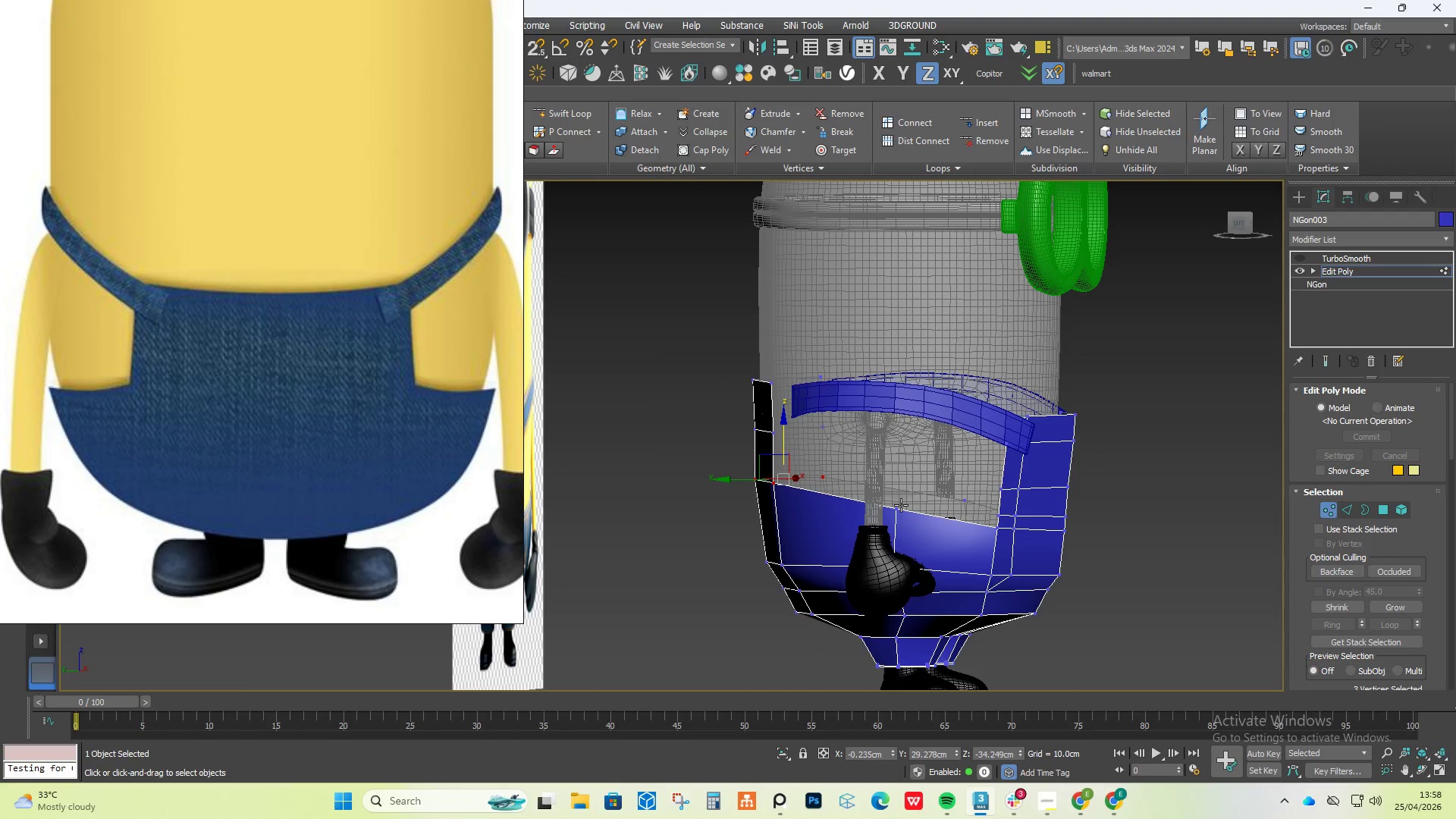 
scroll: coordinate [867, 458], scroll_direction: down, amount: 2.0
 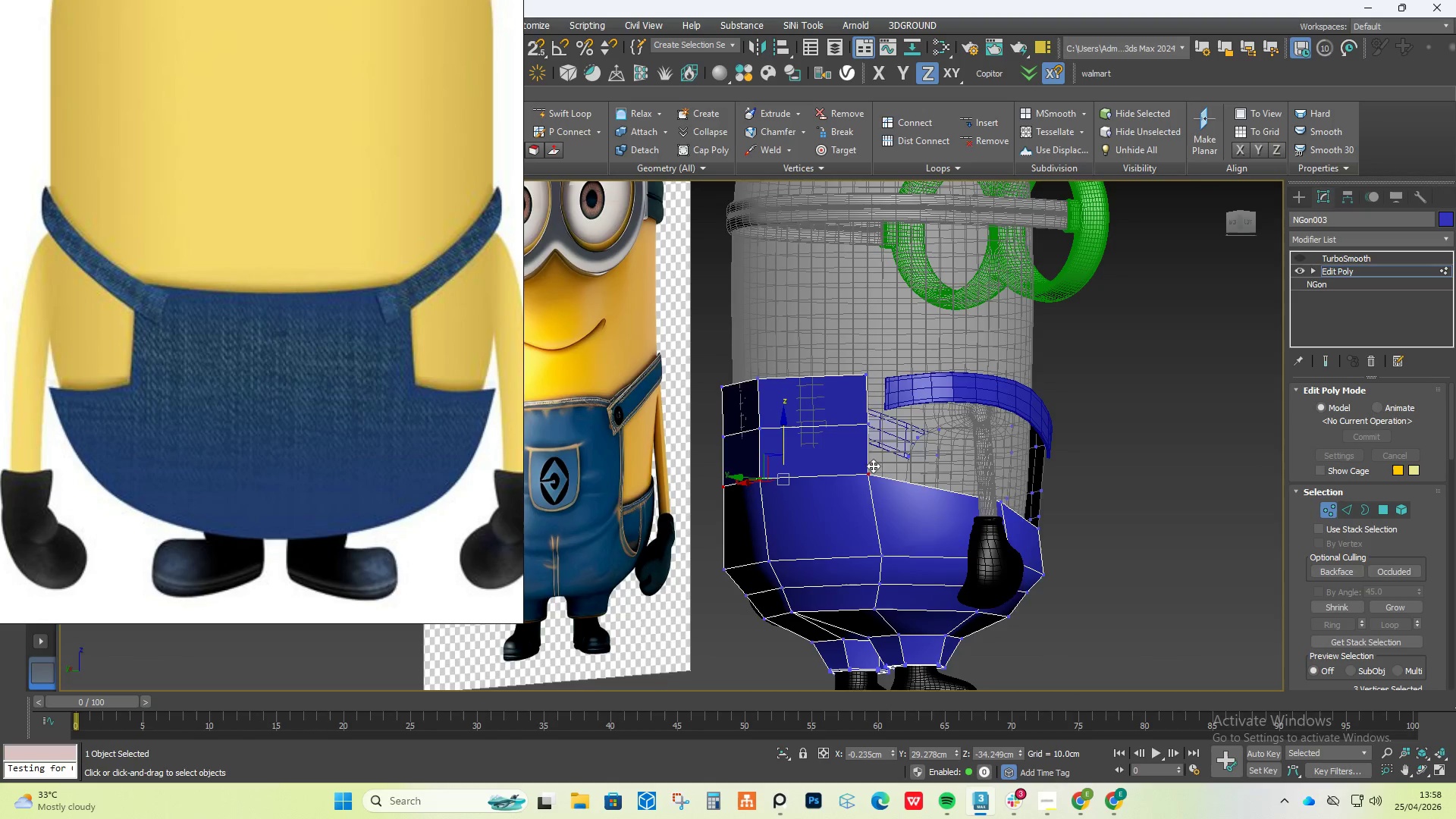 
left_click([901, 505])
 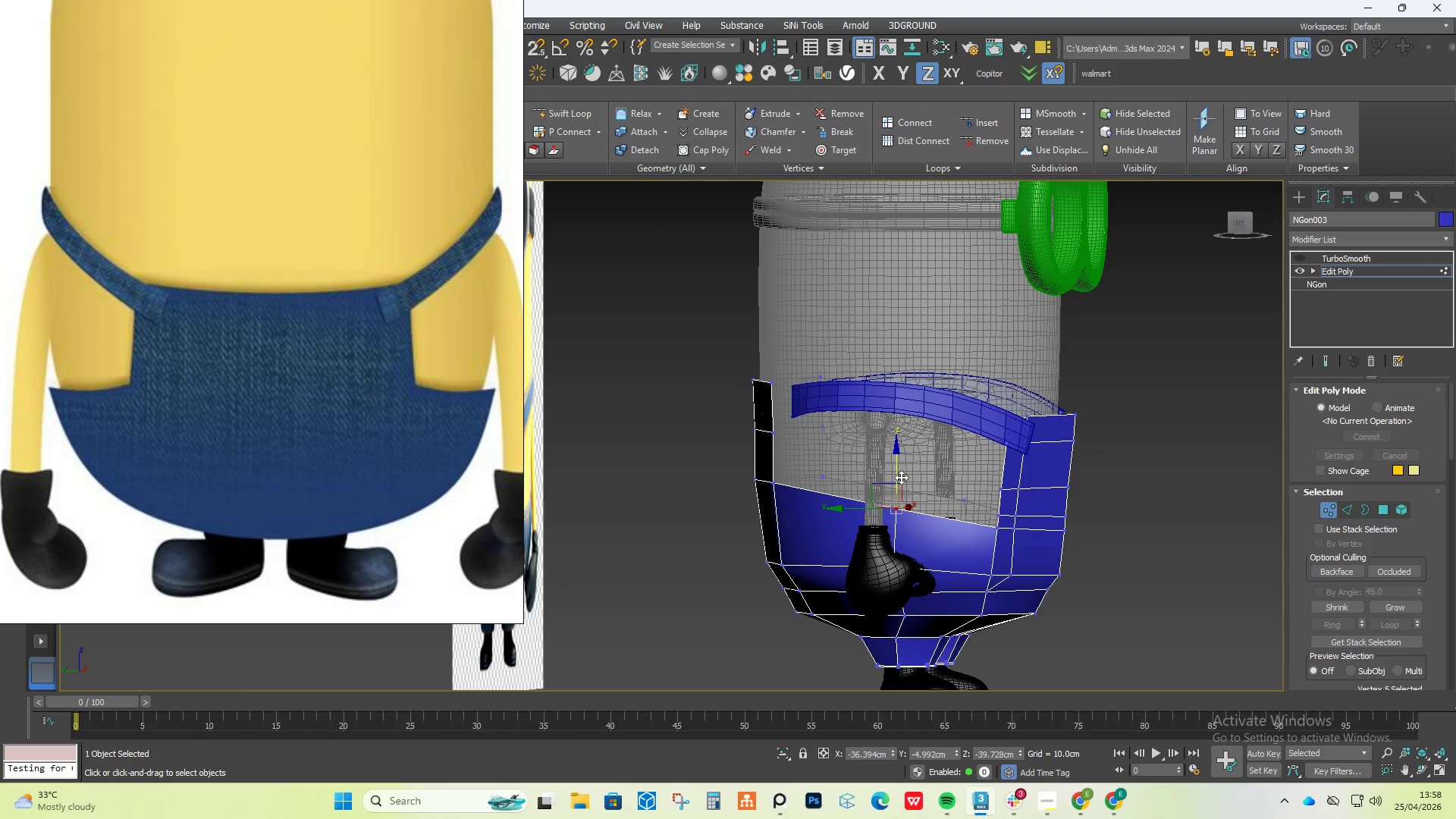 
left_click_drag(start_coordinate=[900, 477], to_coordinate=[900, 503])
 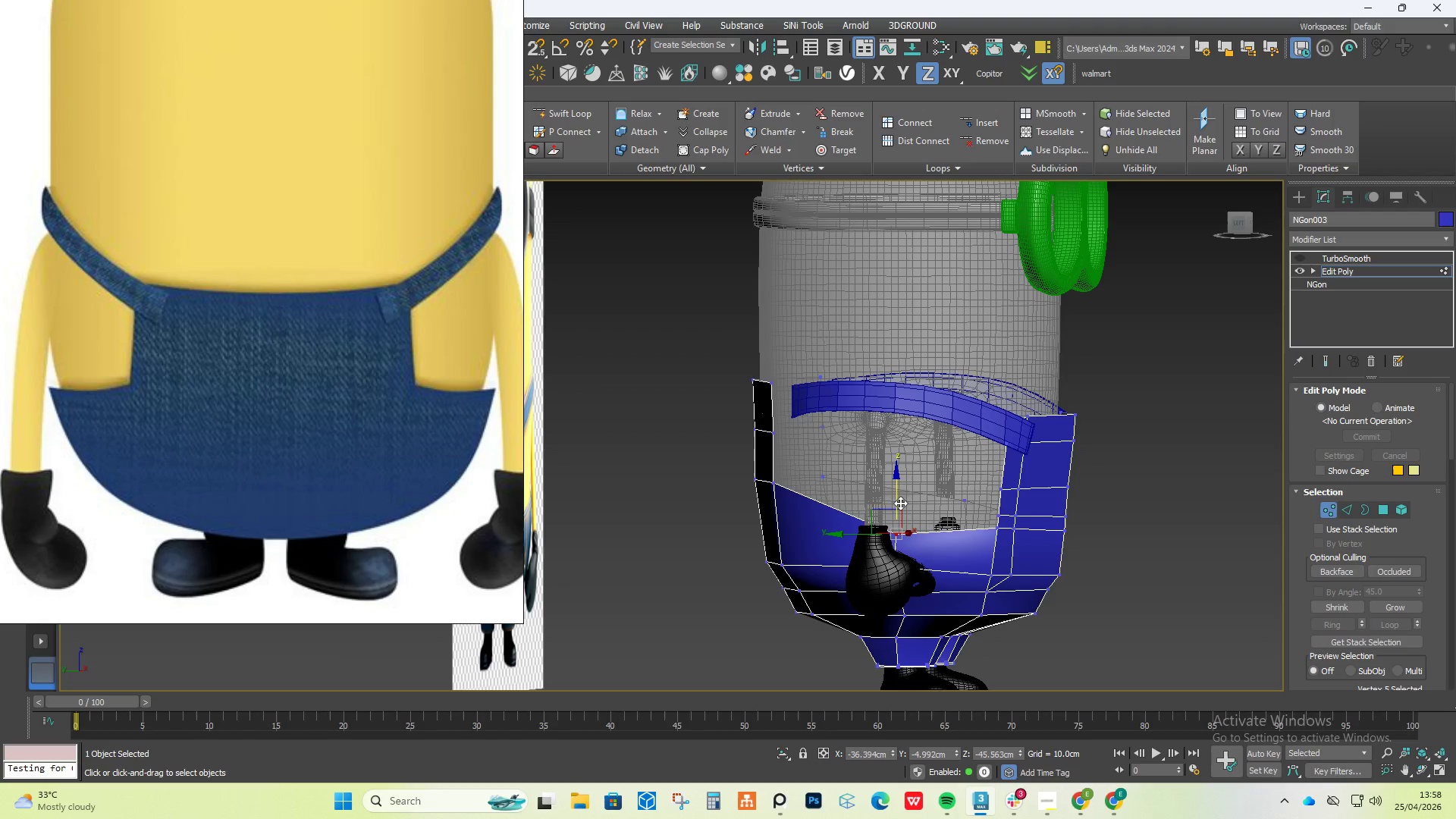 
wait(19.44)
 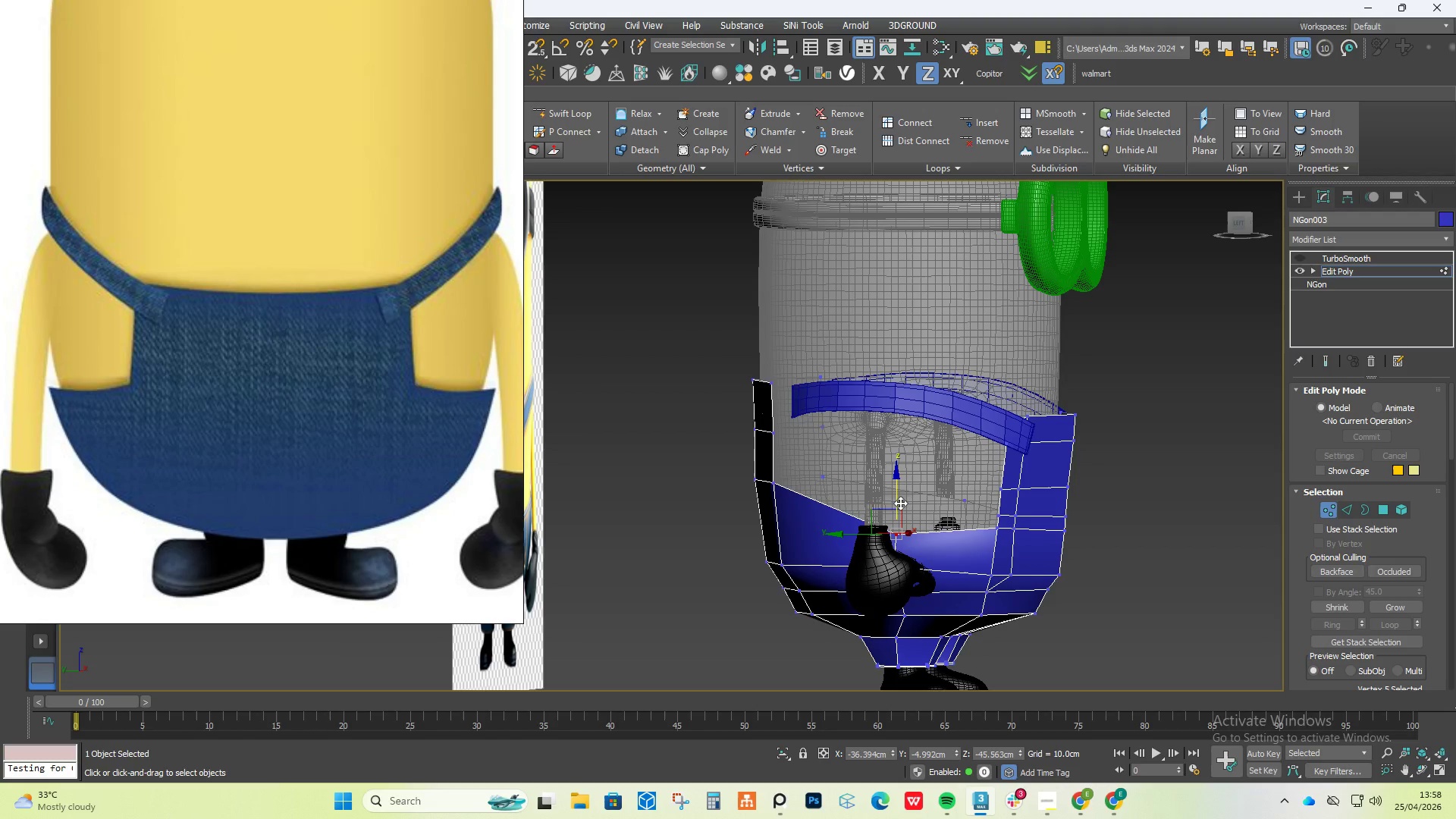 
hold_key(key=MetaLeft, duration=0.44)
 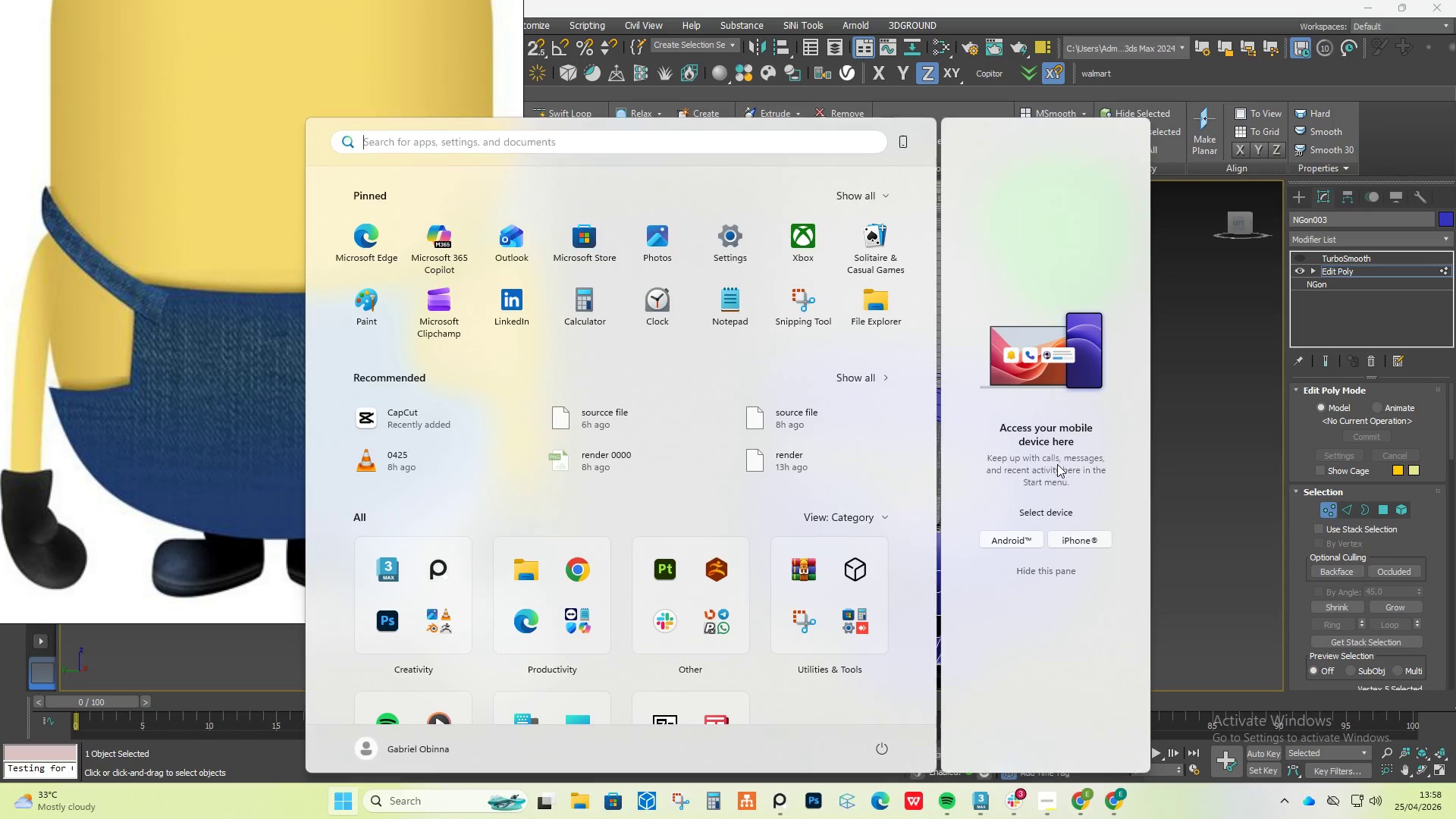 
key(Meta+MetaLeft)
 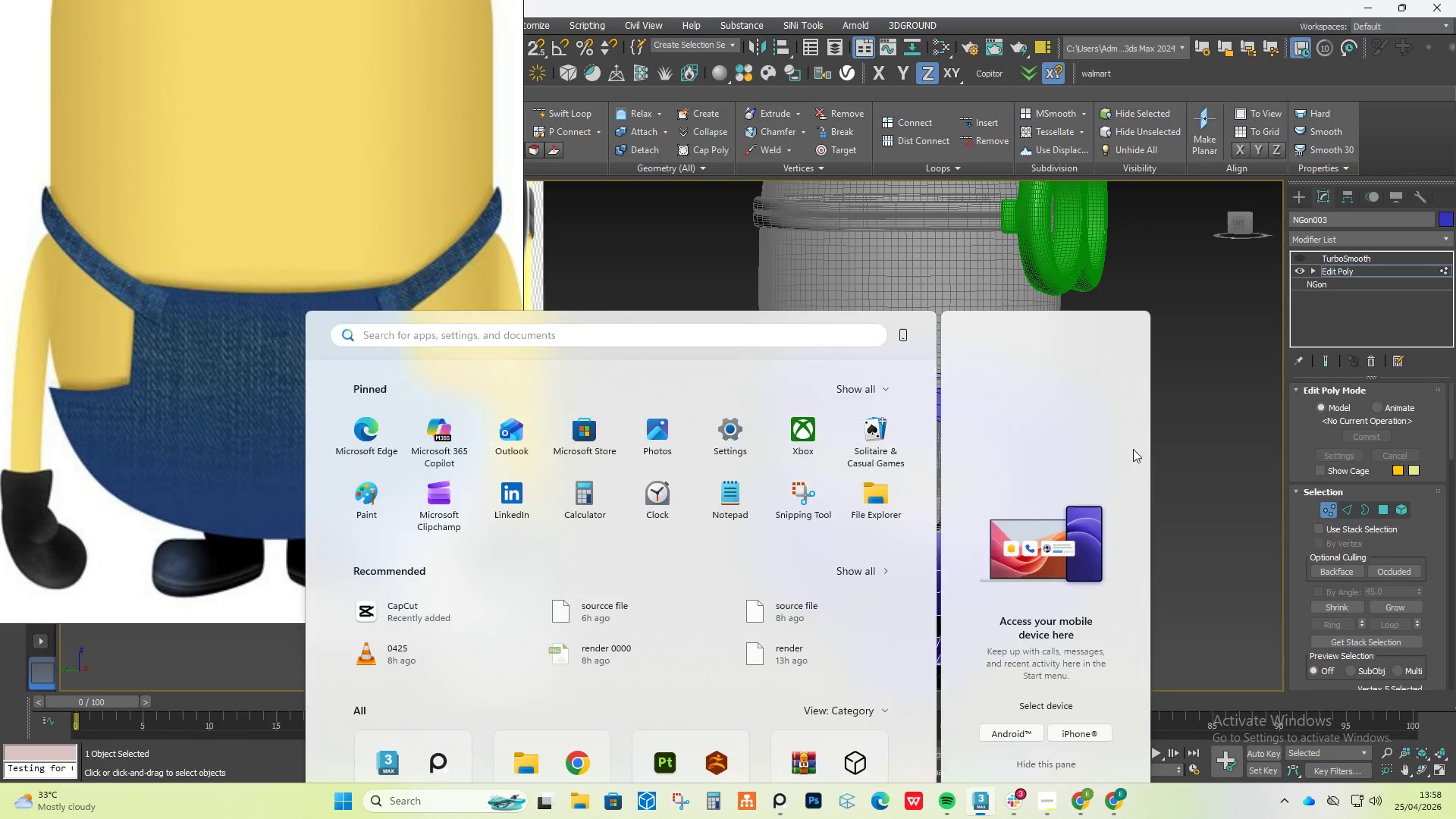 
key(Alt+AltLeft)
 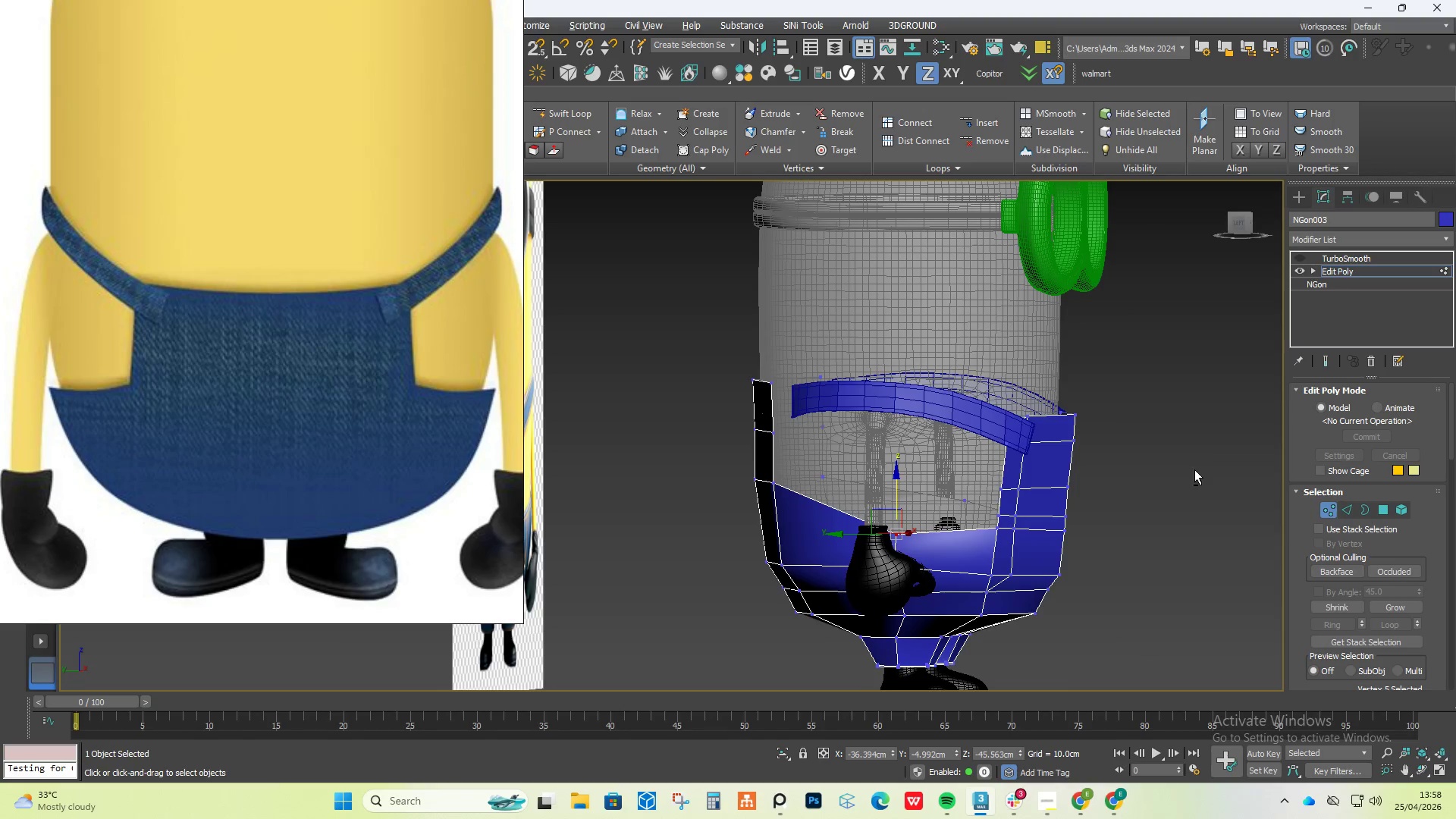 
hold_key(key=AltLeft, duration=1.11)
 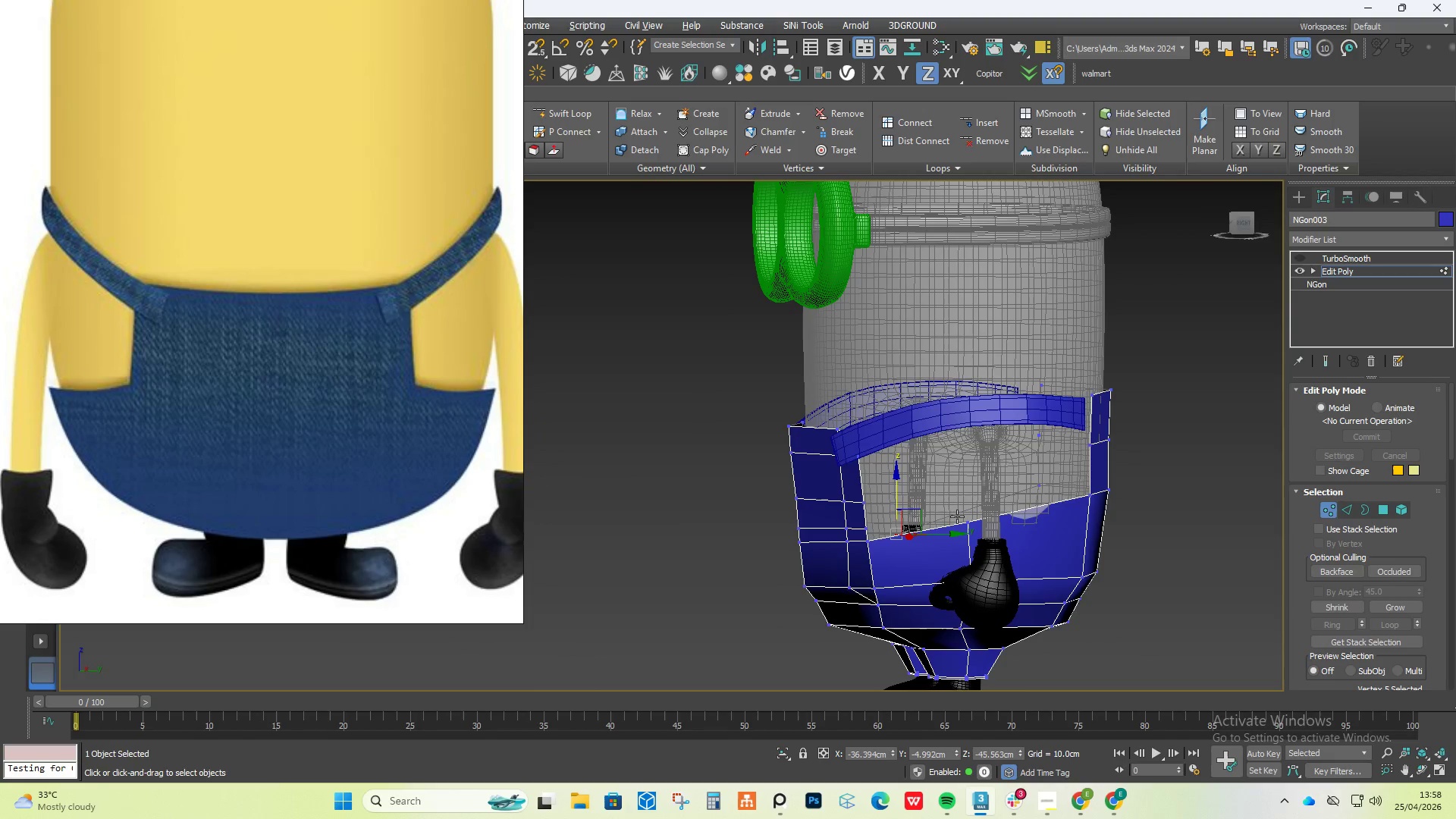 
key(Control+Z)
 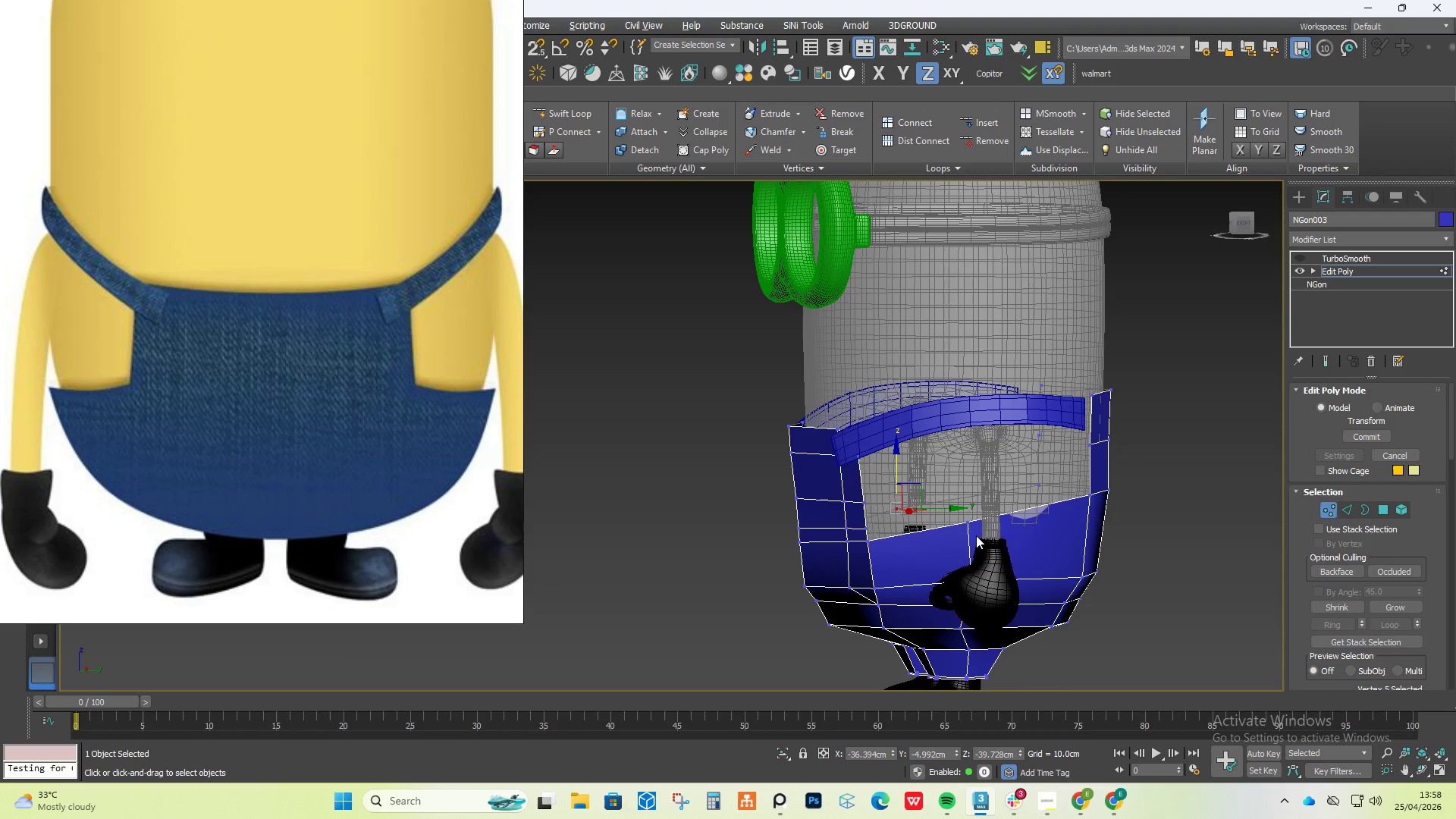 
hold_key(key=ControlLeft, duration=0.47)
left_click([968, 522])
 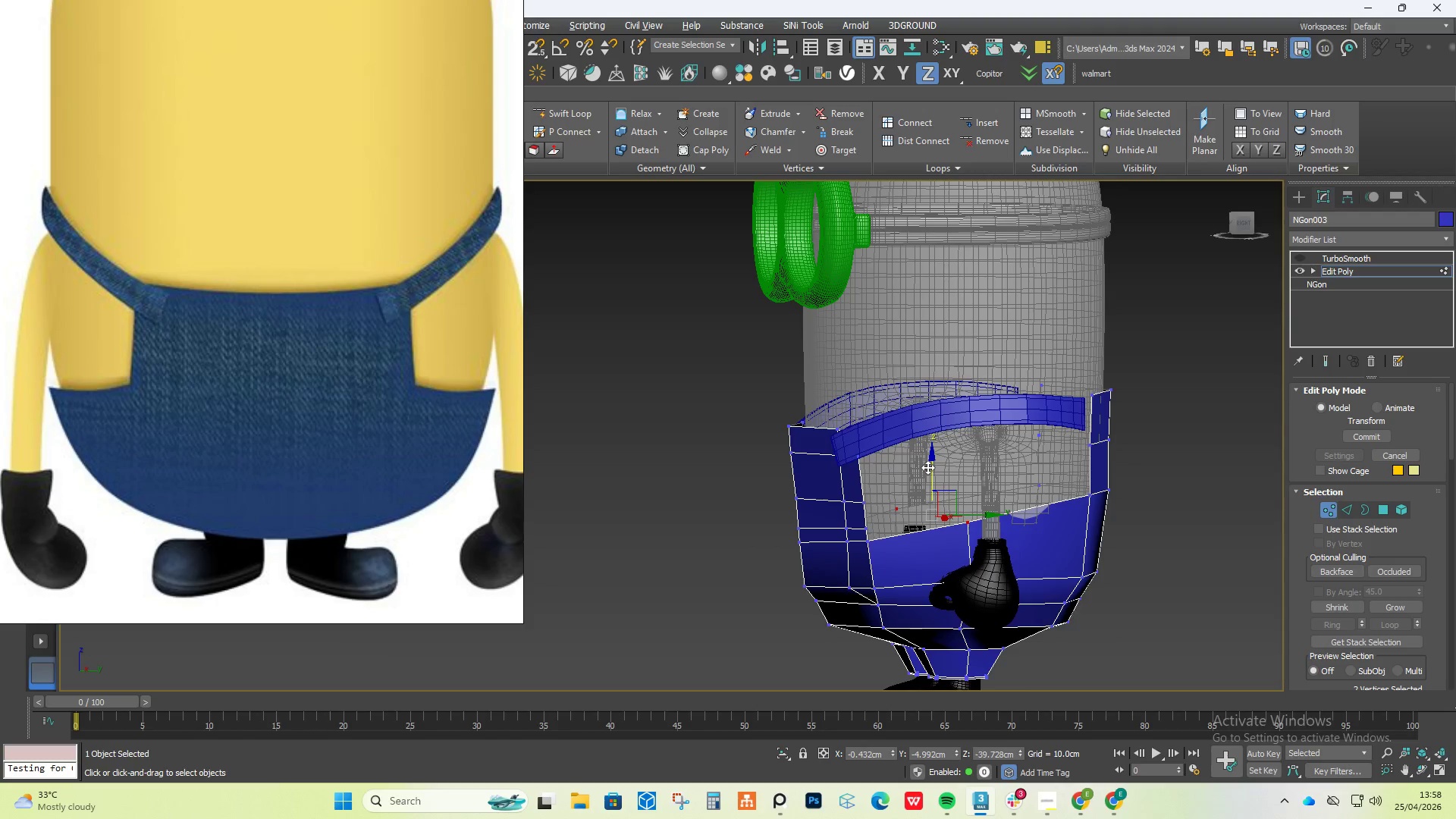 
left_click_drag(start_coordinate=[931, 463], to_coordinate=[932, 481])
 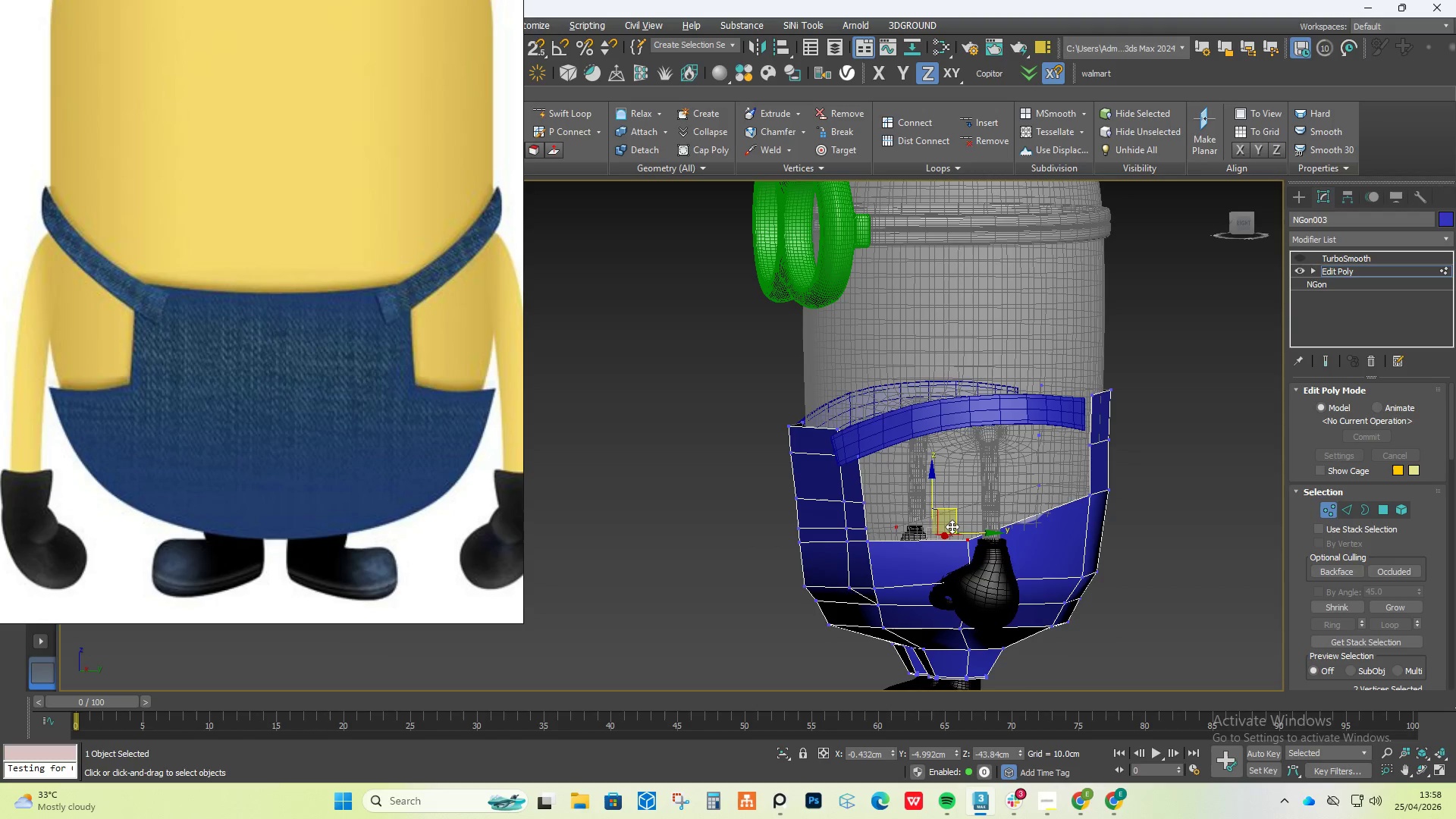 
hold_key(key=AltLeft, duration=0.34)
 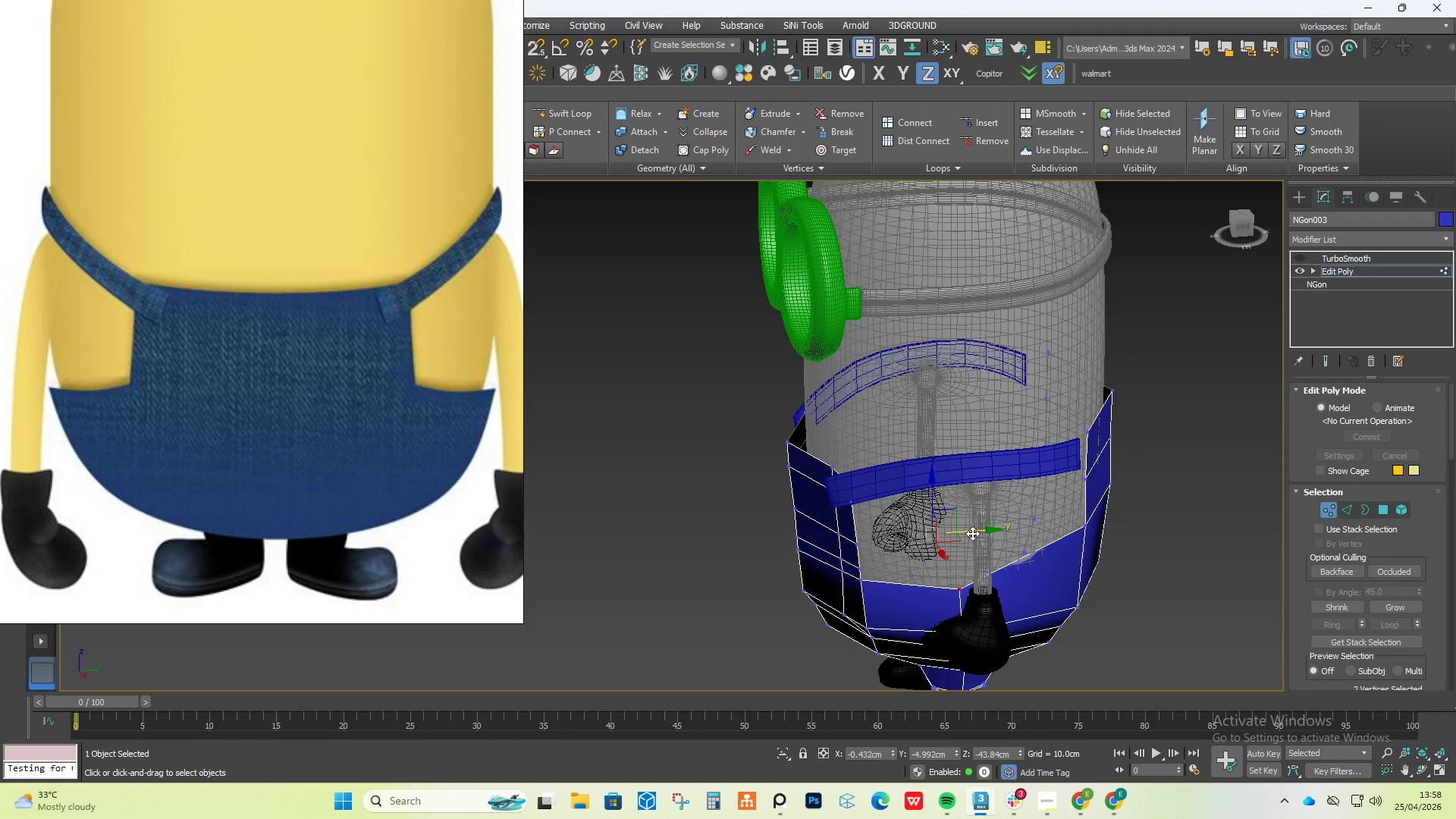 
left_click_drag(start_coordinate=[972, 532], to_coordinate=[994, 526])
 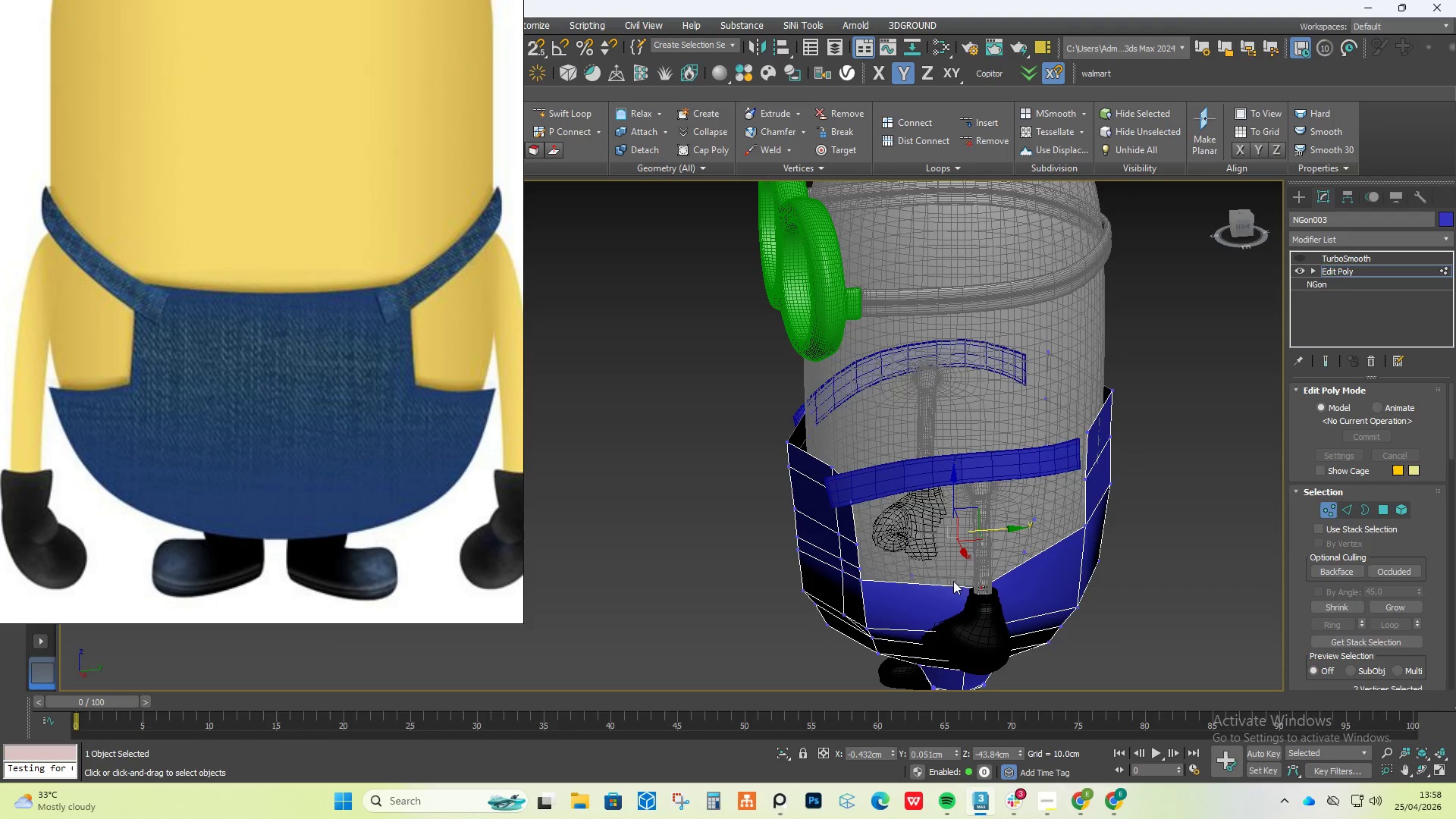 
hold_key(key=AltLeft, duration=2.2)
 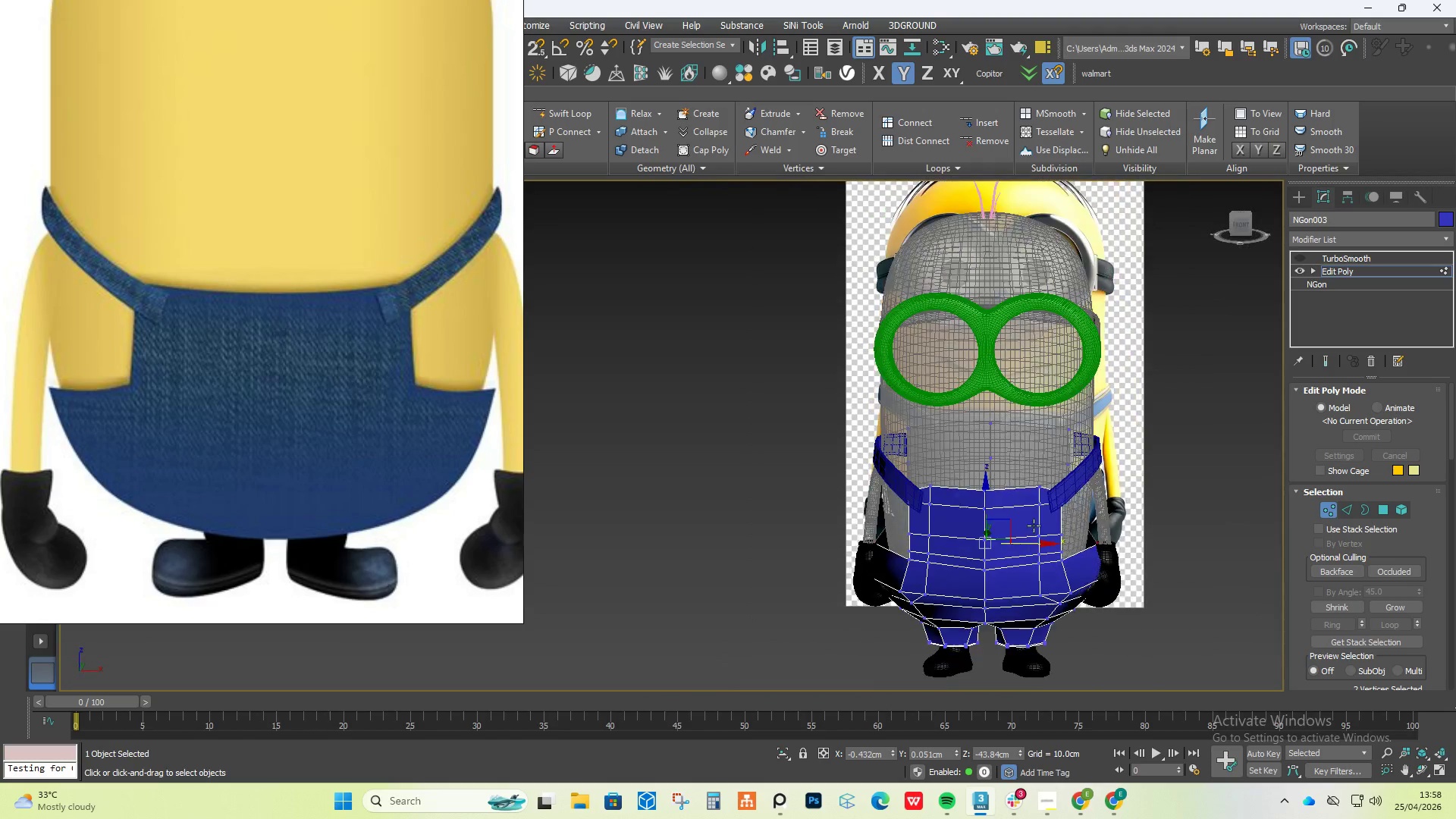 
scroll: coordinate [1062, 570], scroll_direction: down, amount: 1.0
 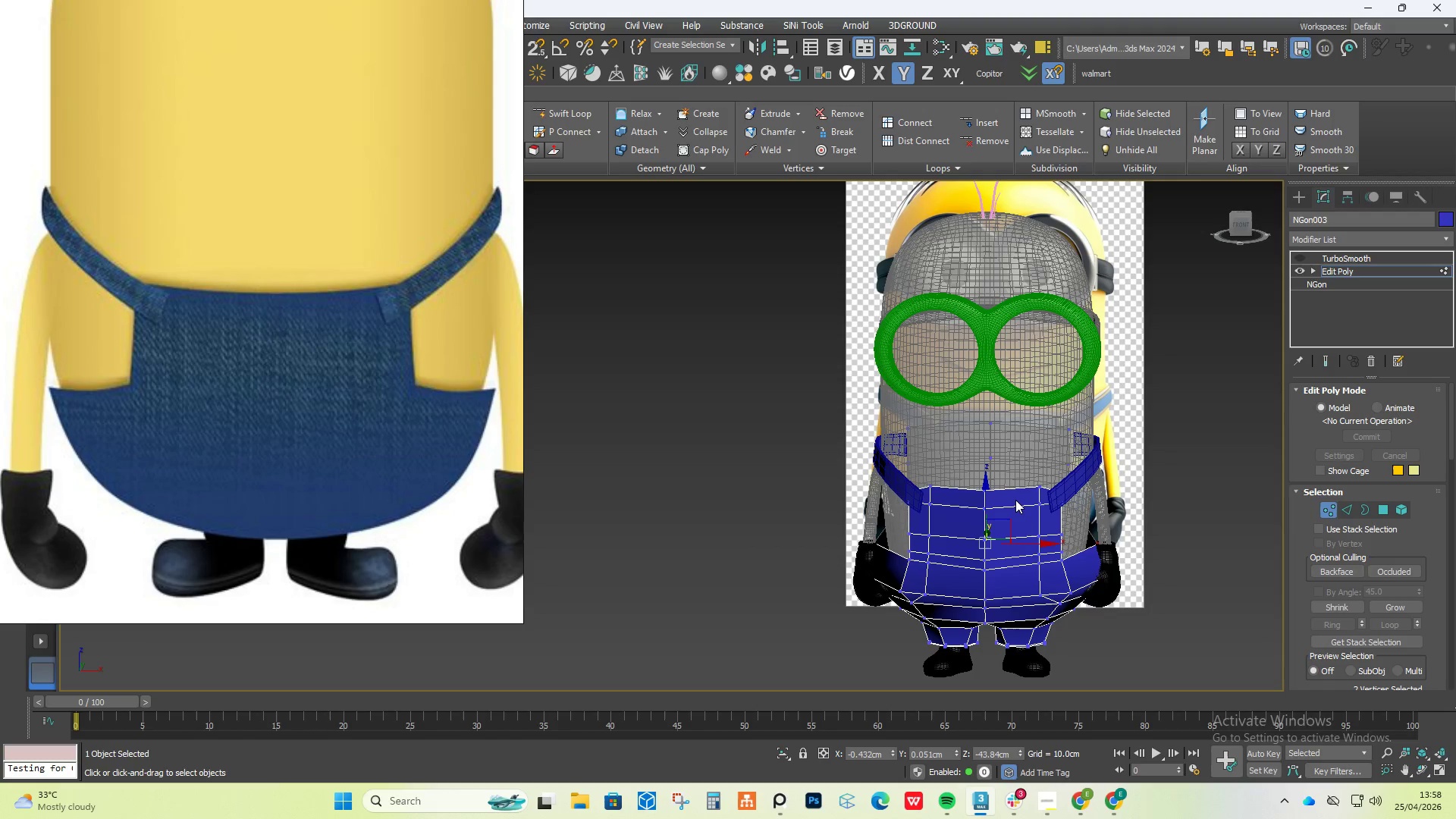 
wait(11.77)
 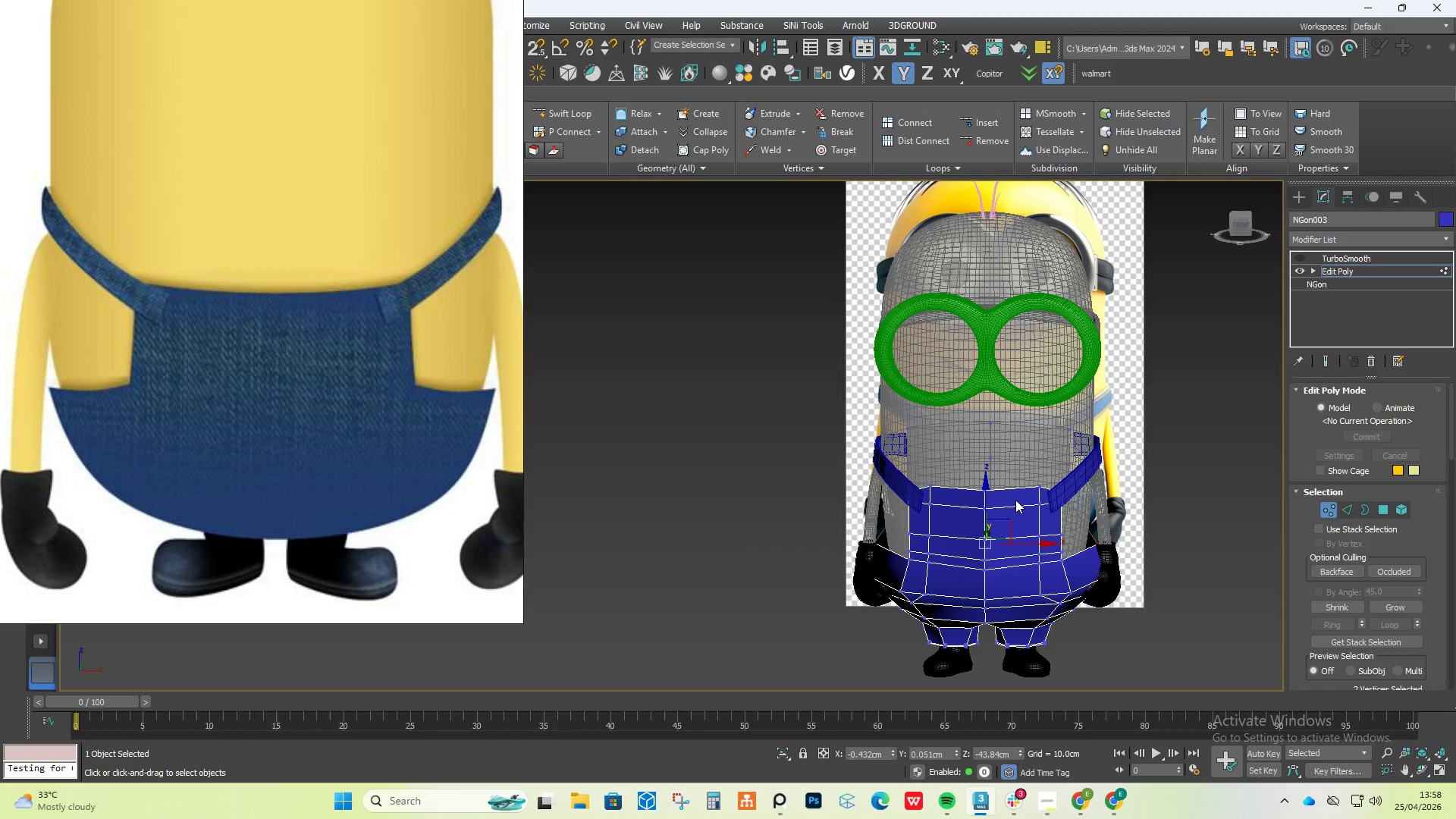 
scroll: coordinate [61, 338], scroll_direction: down, amount: 3.0
 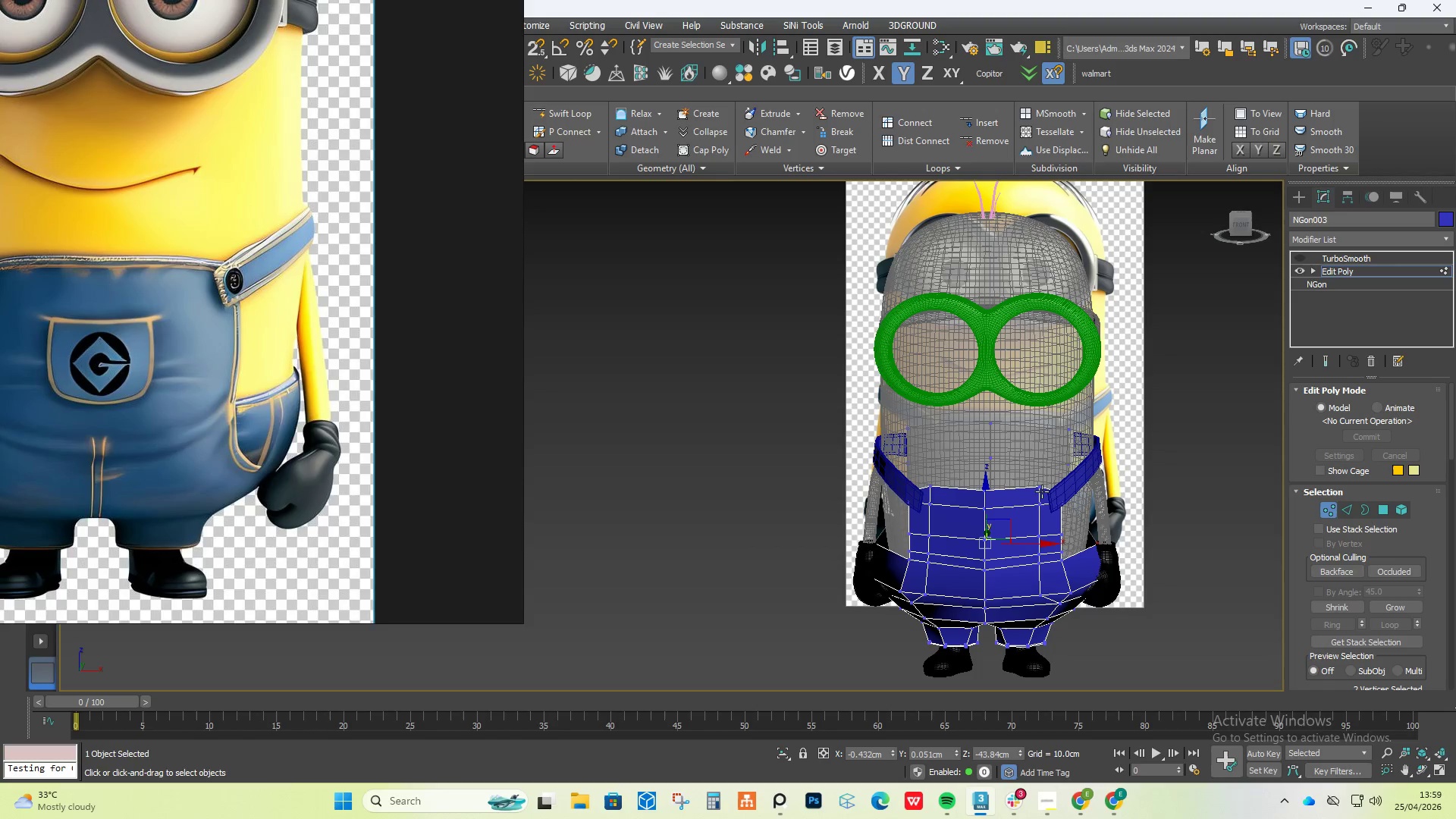 
hold_key(key=AltLeft, duration=0.72)
 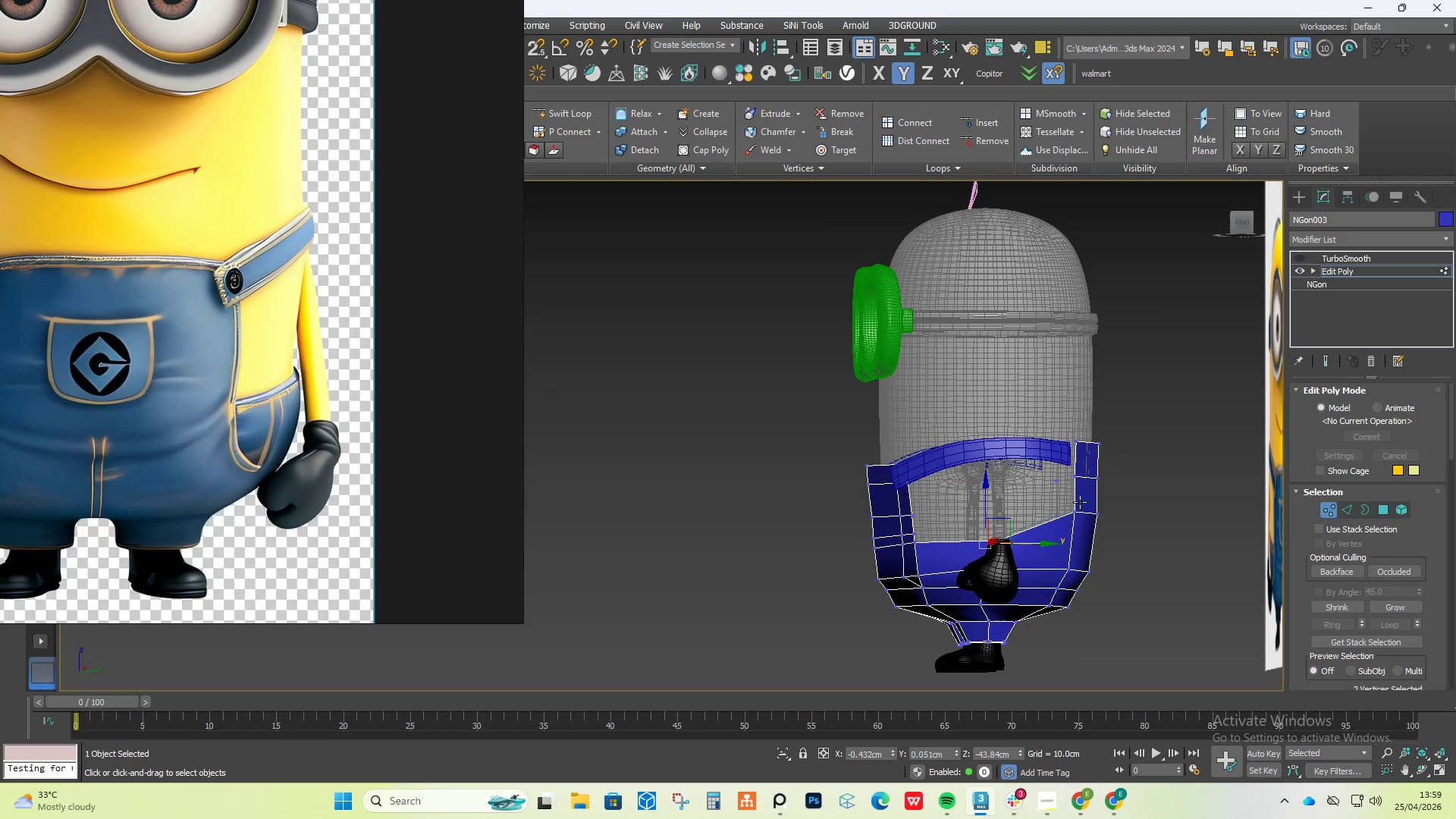 
scroll: coordinate [1108, 500], scroll_direction: up, amount: 3.0
 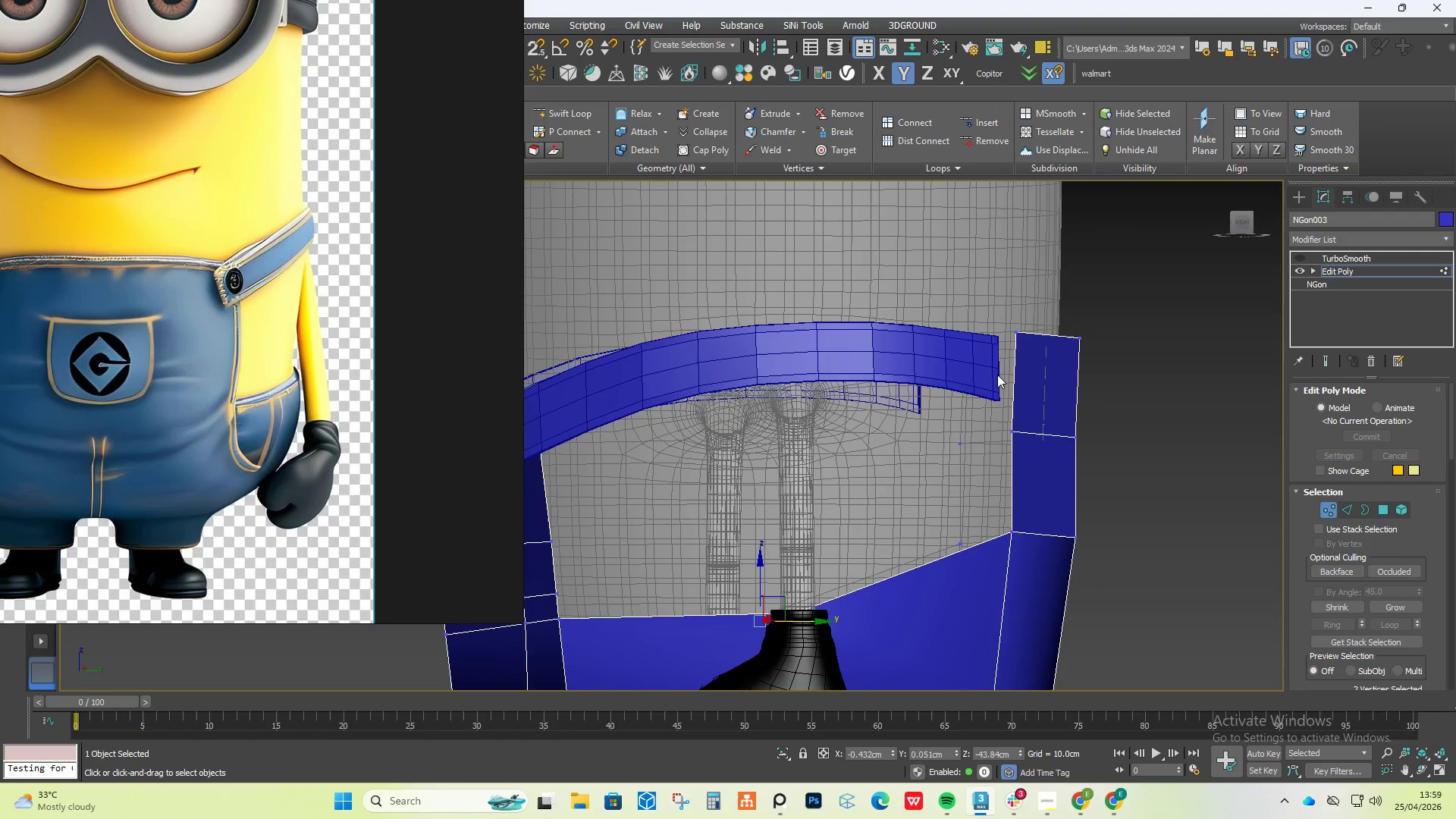 
hold_key(key=AltLeft, duration=0.83)
 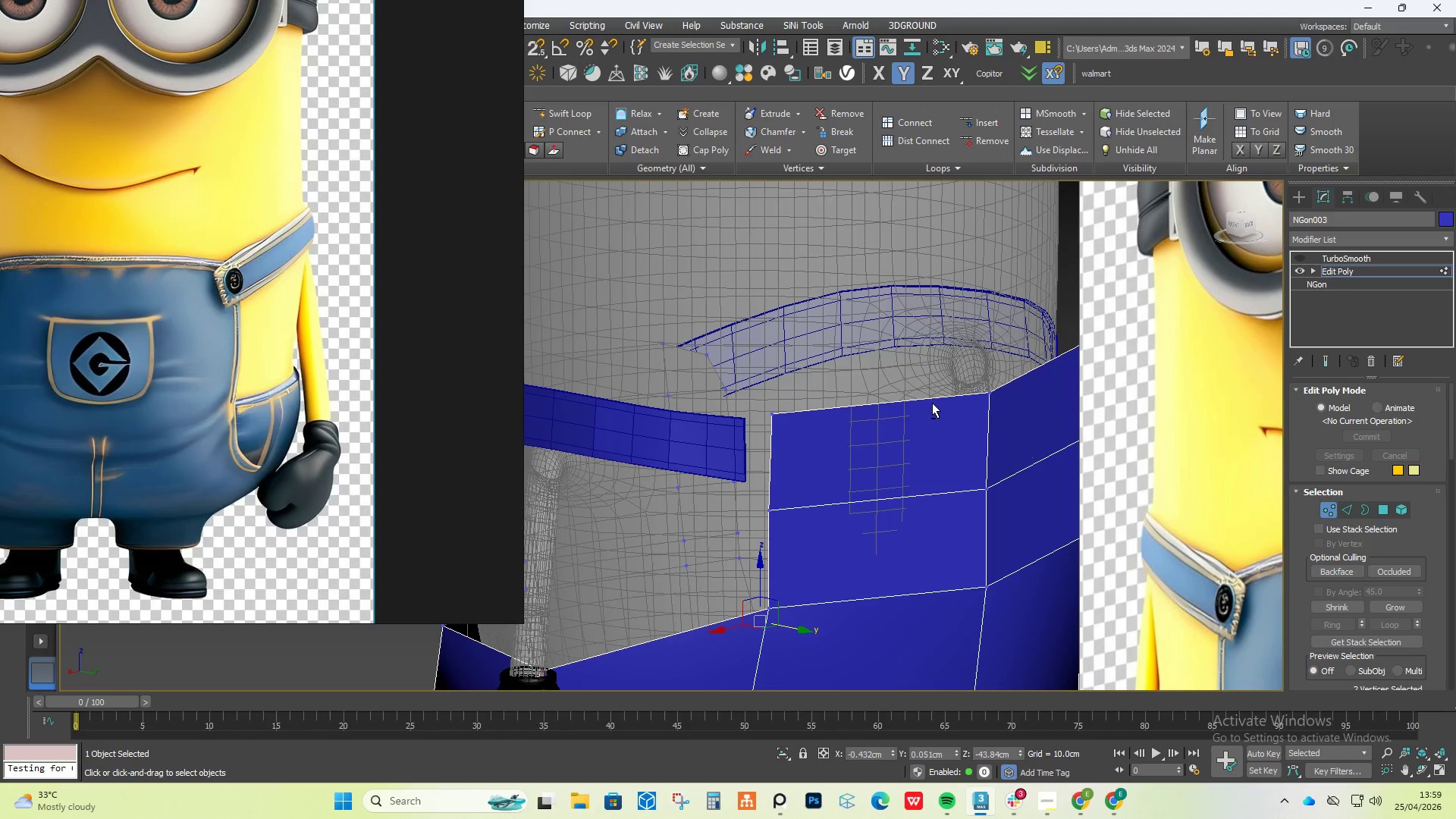 
wait(7.52)
 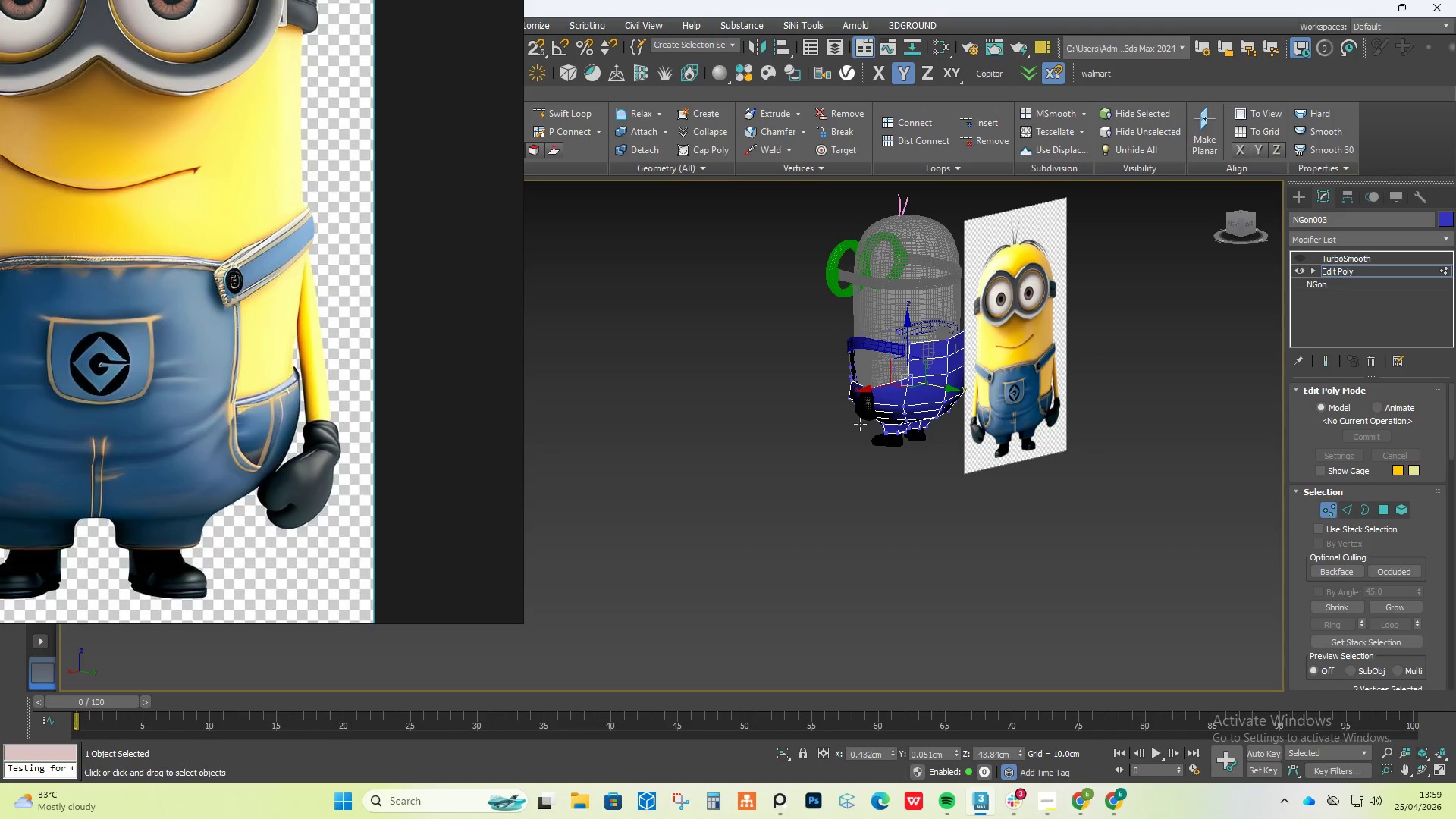 
hold_key(key=AltLeft, duration=0.81)
 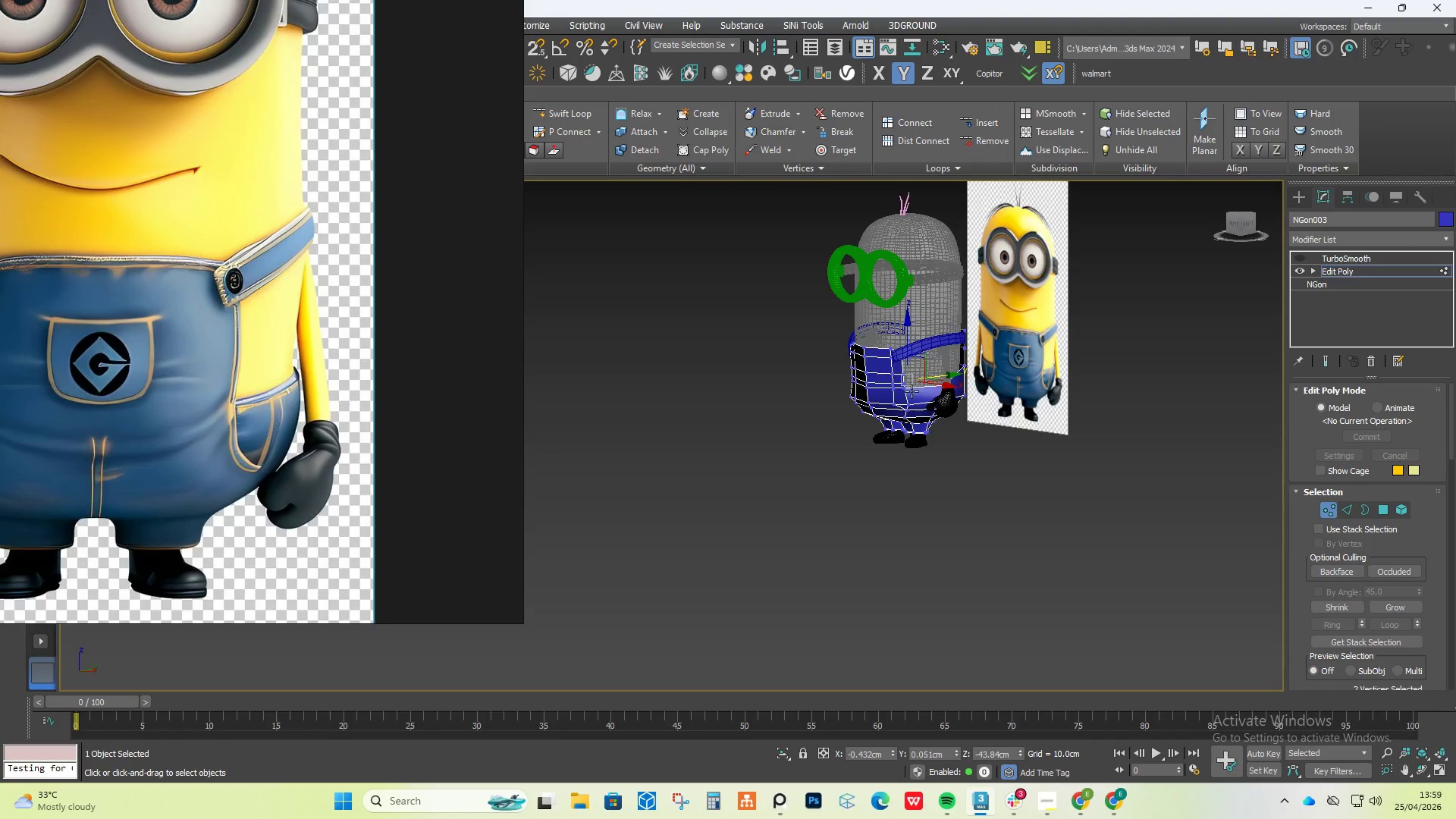 
scroll: coordinate [934, 334], scroll_direction: down, amount: 5.0
 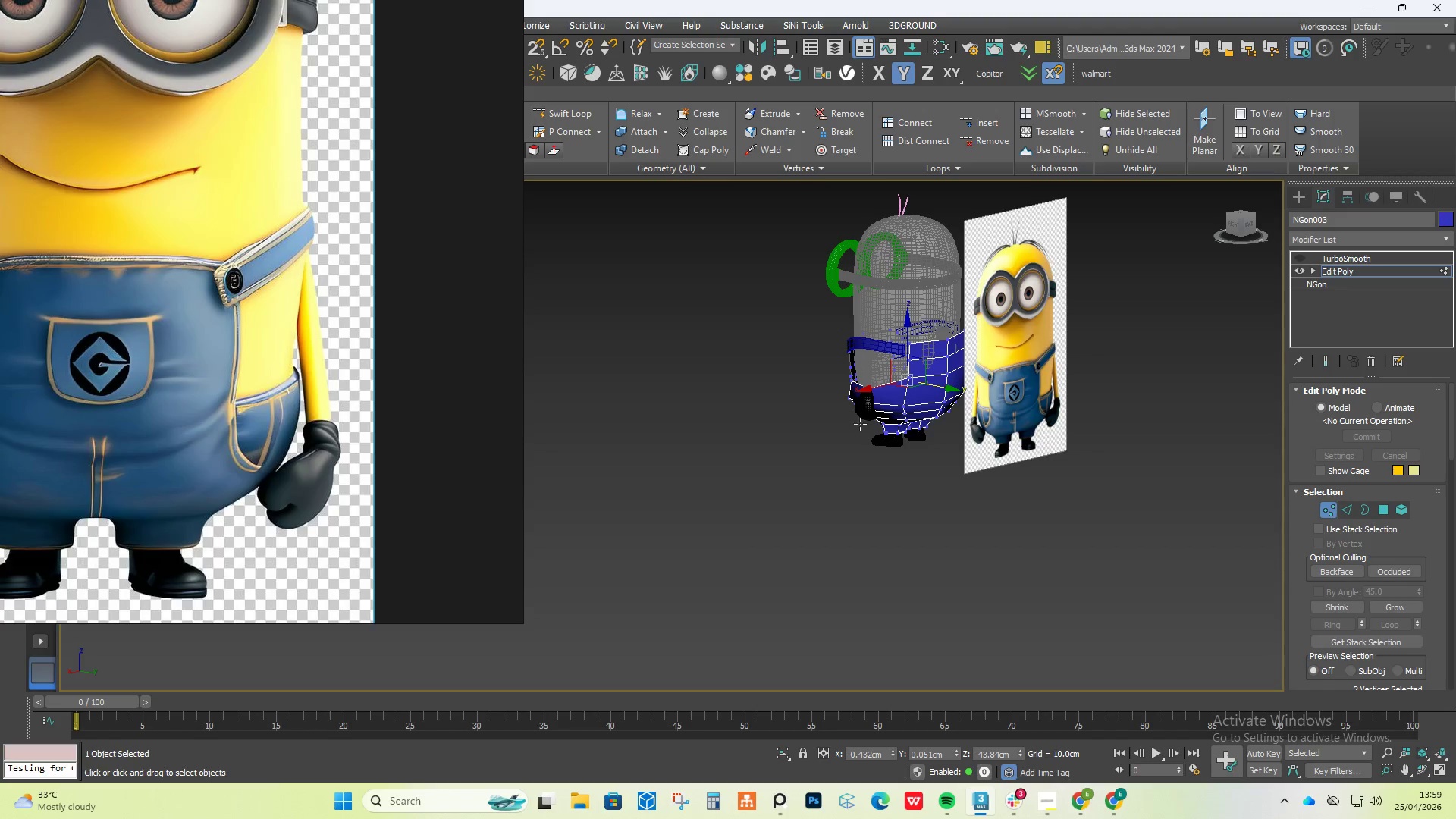 
scroll: coordinate [909, 390], scroll_direction: up, amount: 4.0
 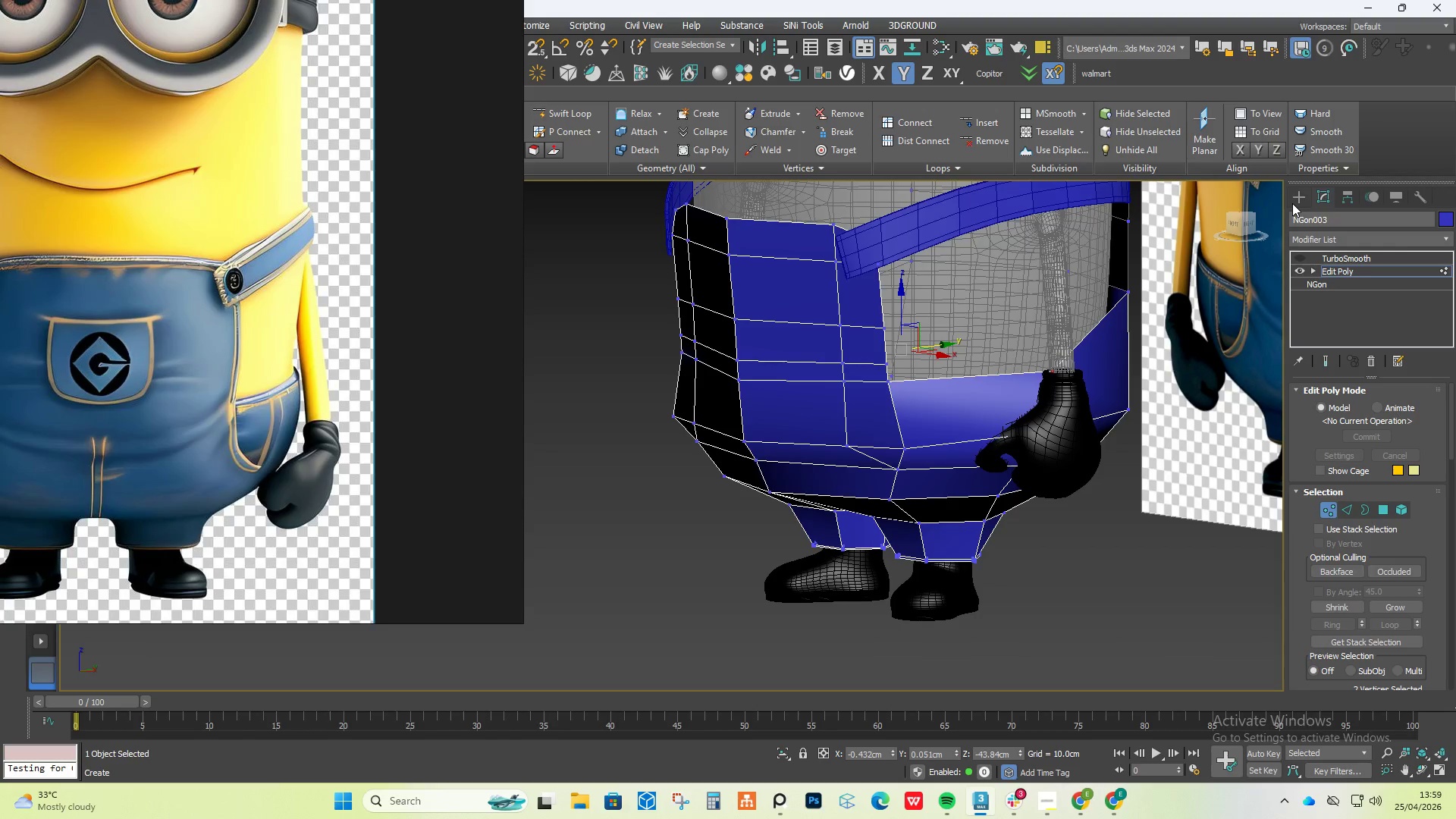 
left_click([1296, 196])
 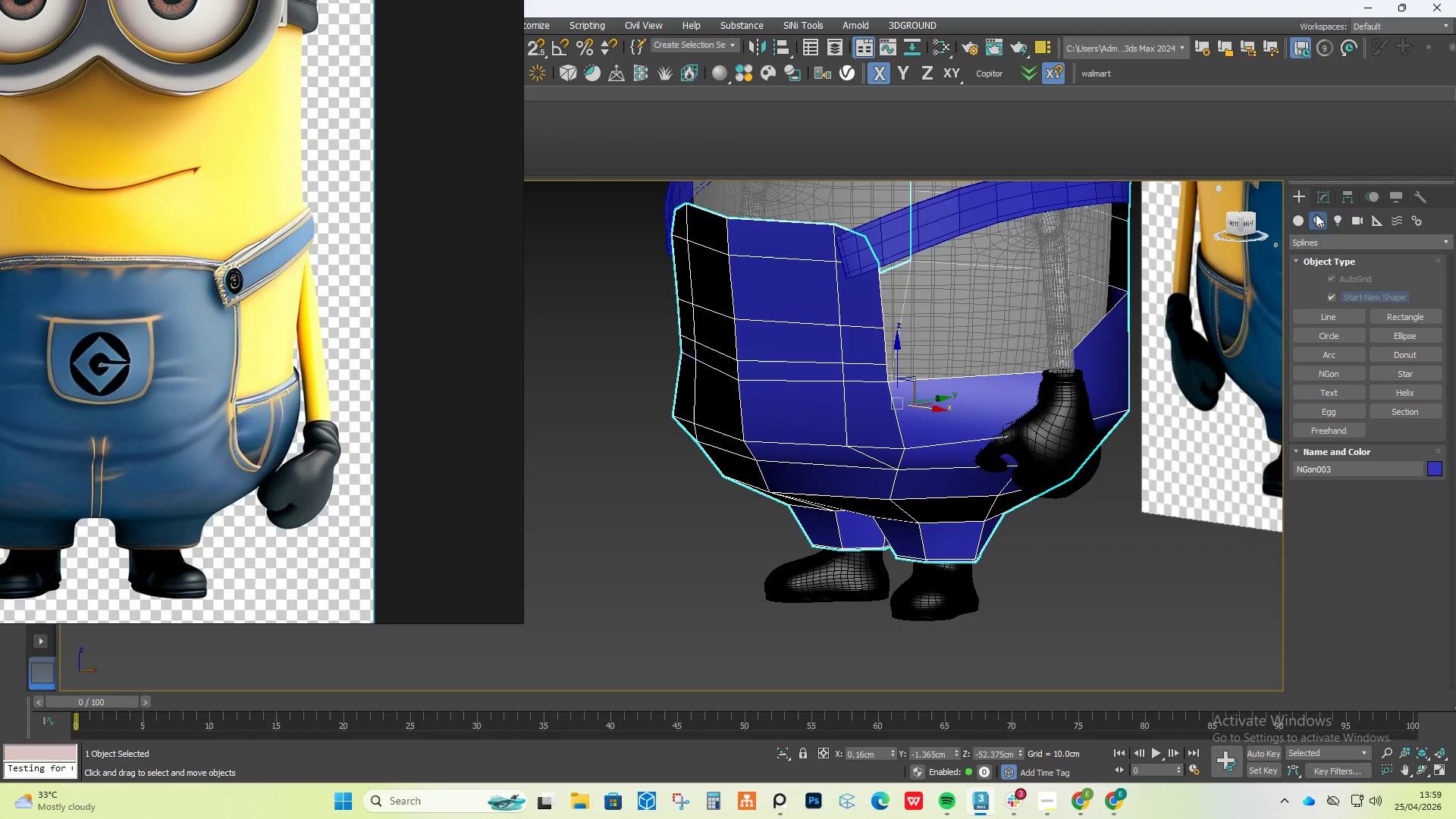 
left_click([1320, 199])
 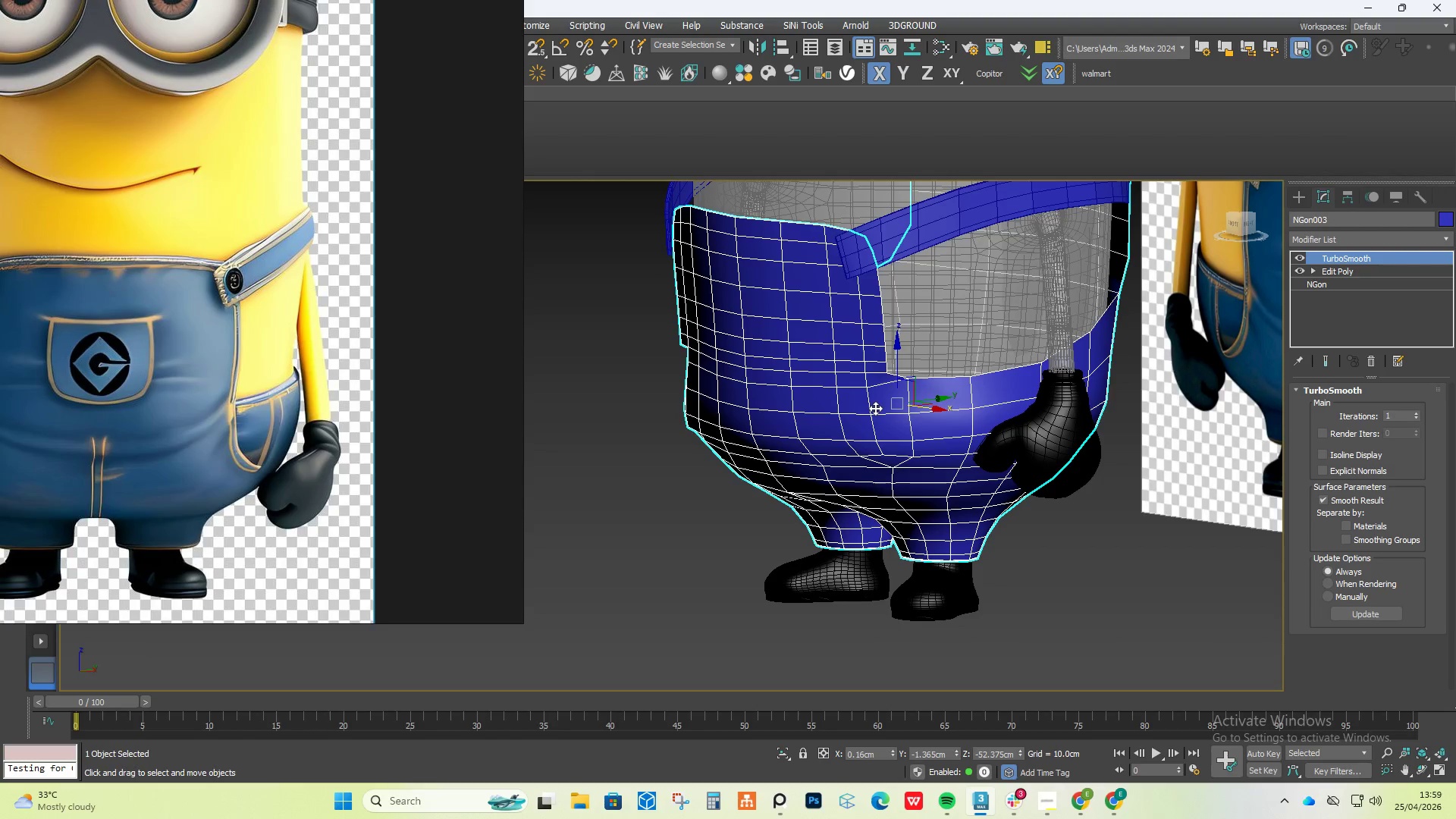 
hold_key(key=AltLeft, duration=1.44)
 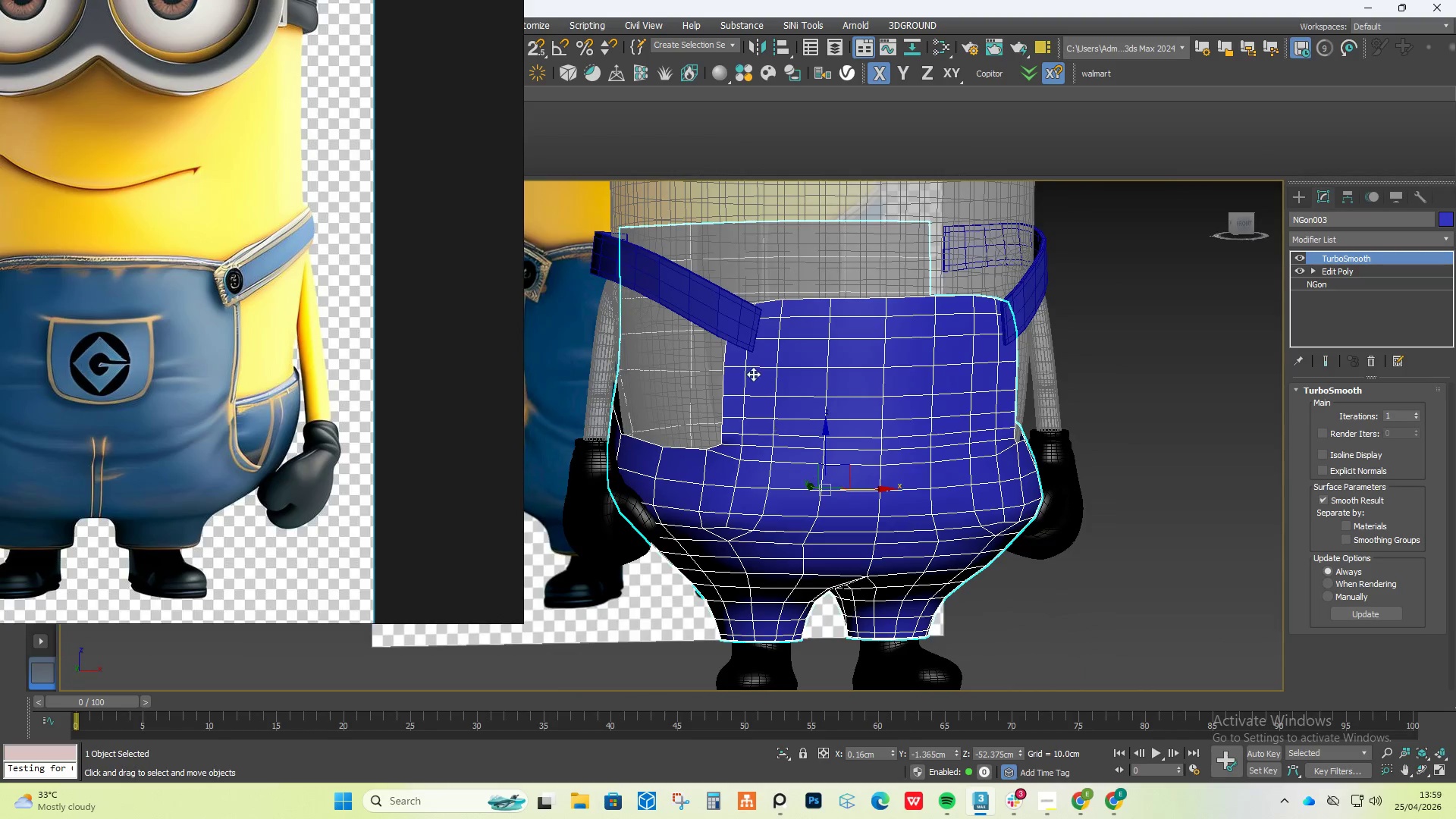 
hold_key(key=AltLeft, duration=1.95)
 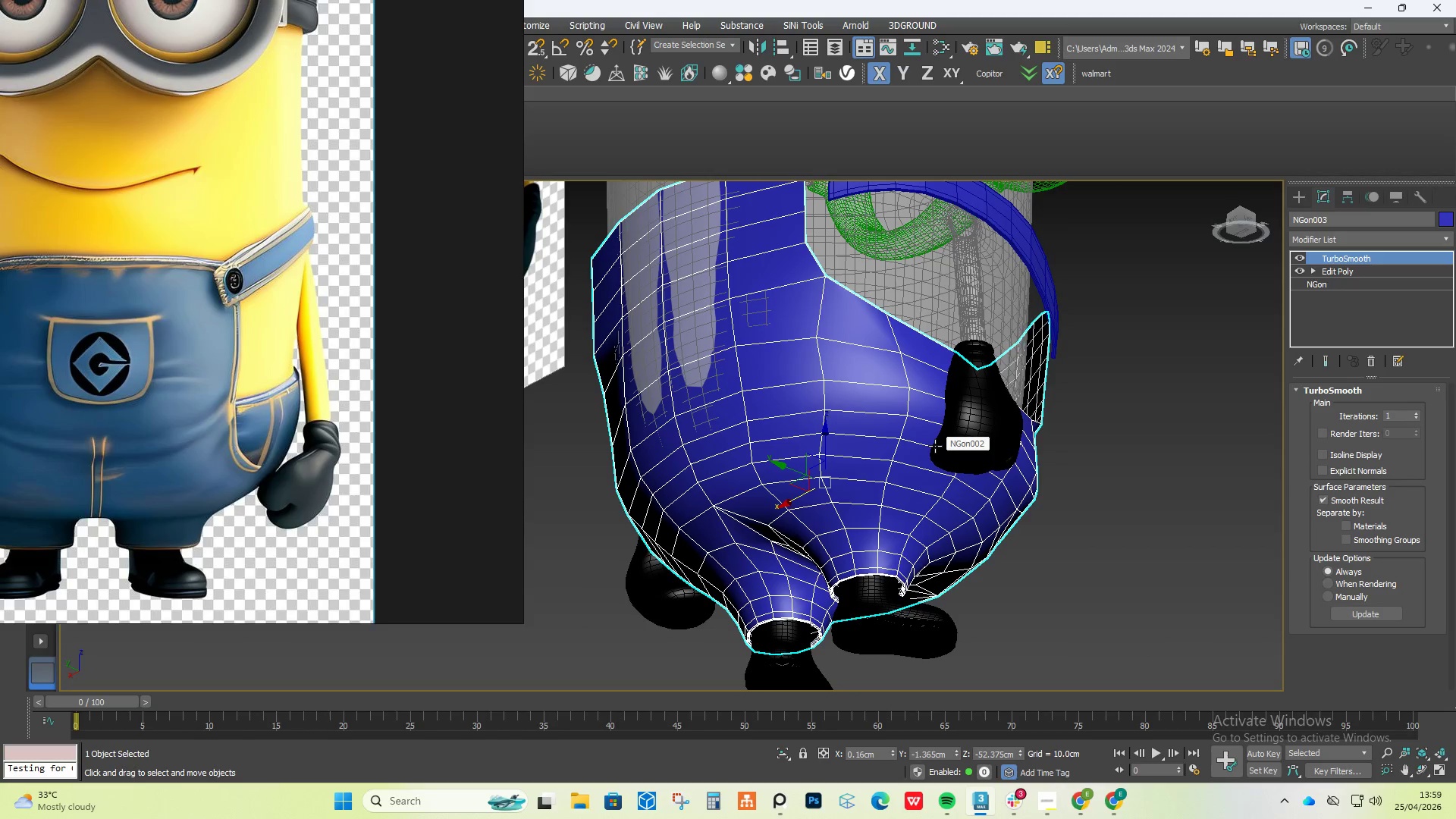 
scroll: coordinate [759, 359], scroll_direction: none, amount: 0.0
 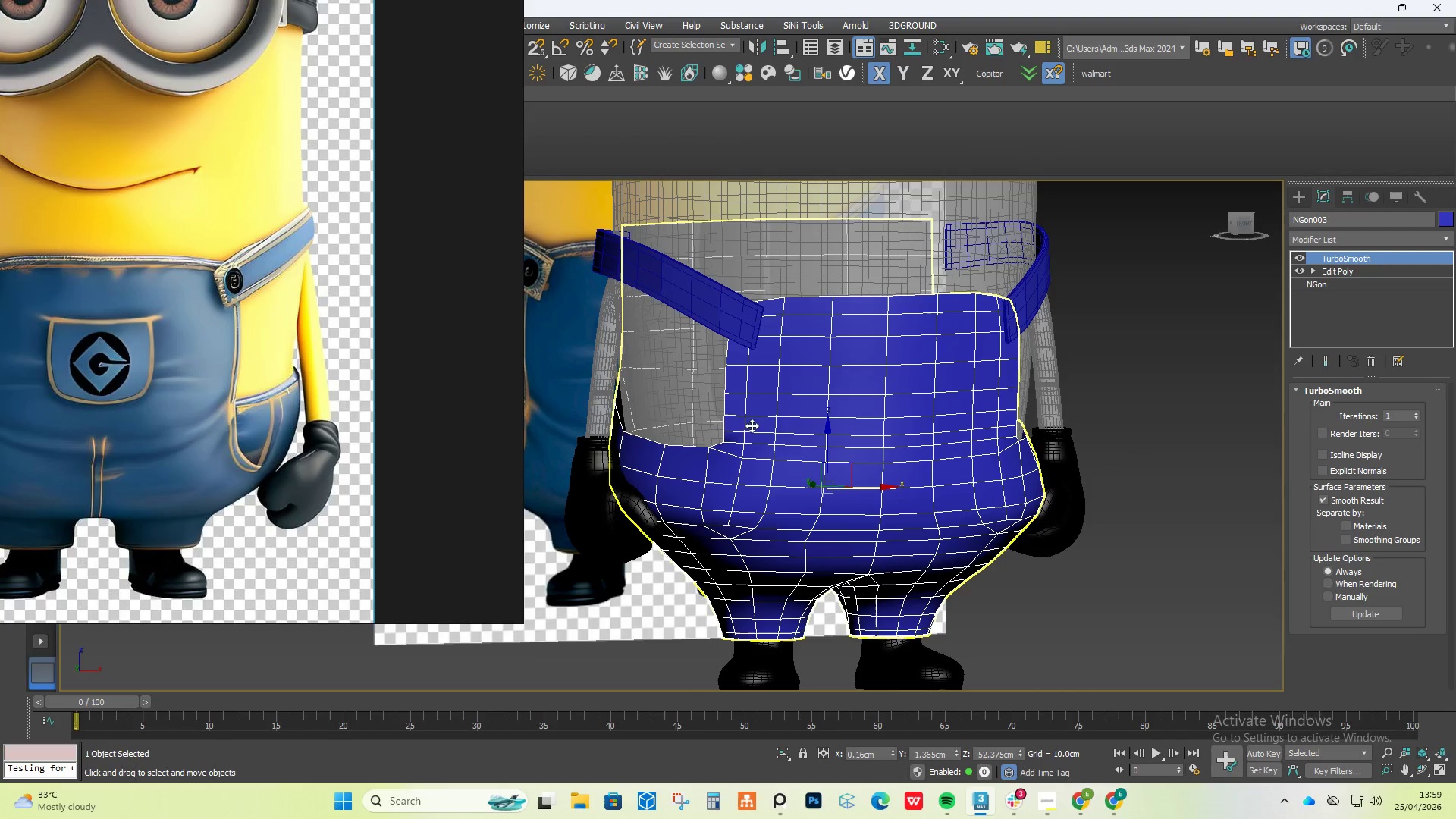 
wait(12.72)
 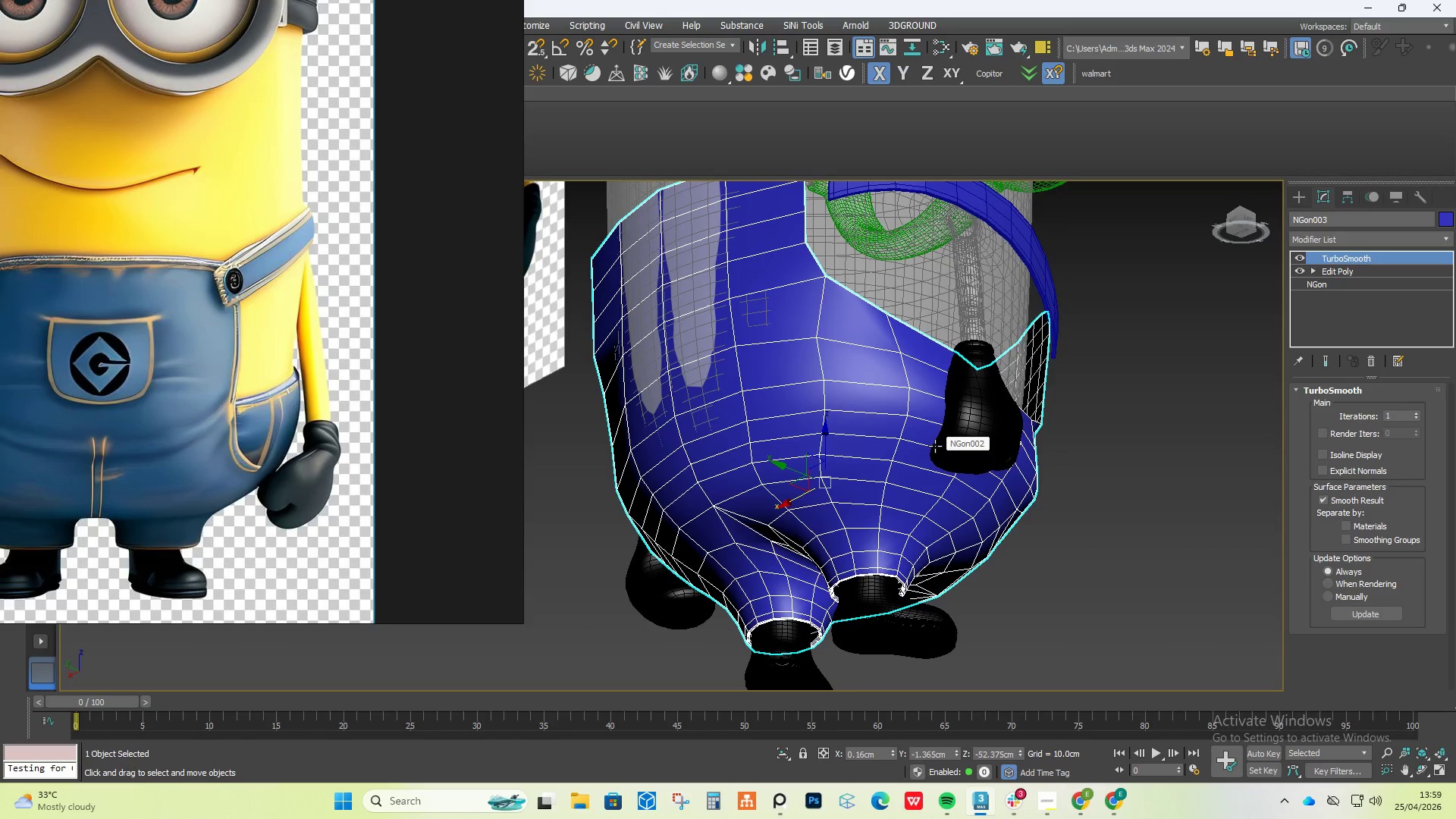 
left_click([1297, 257])
 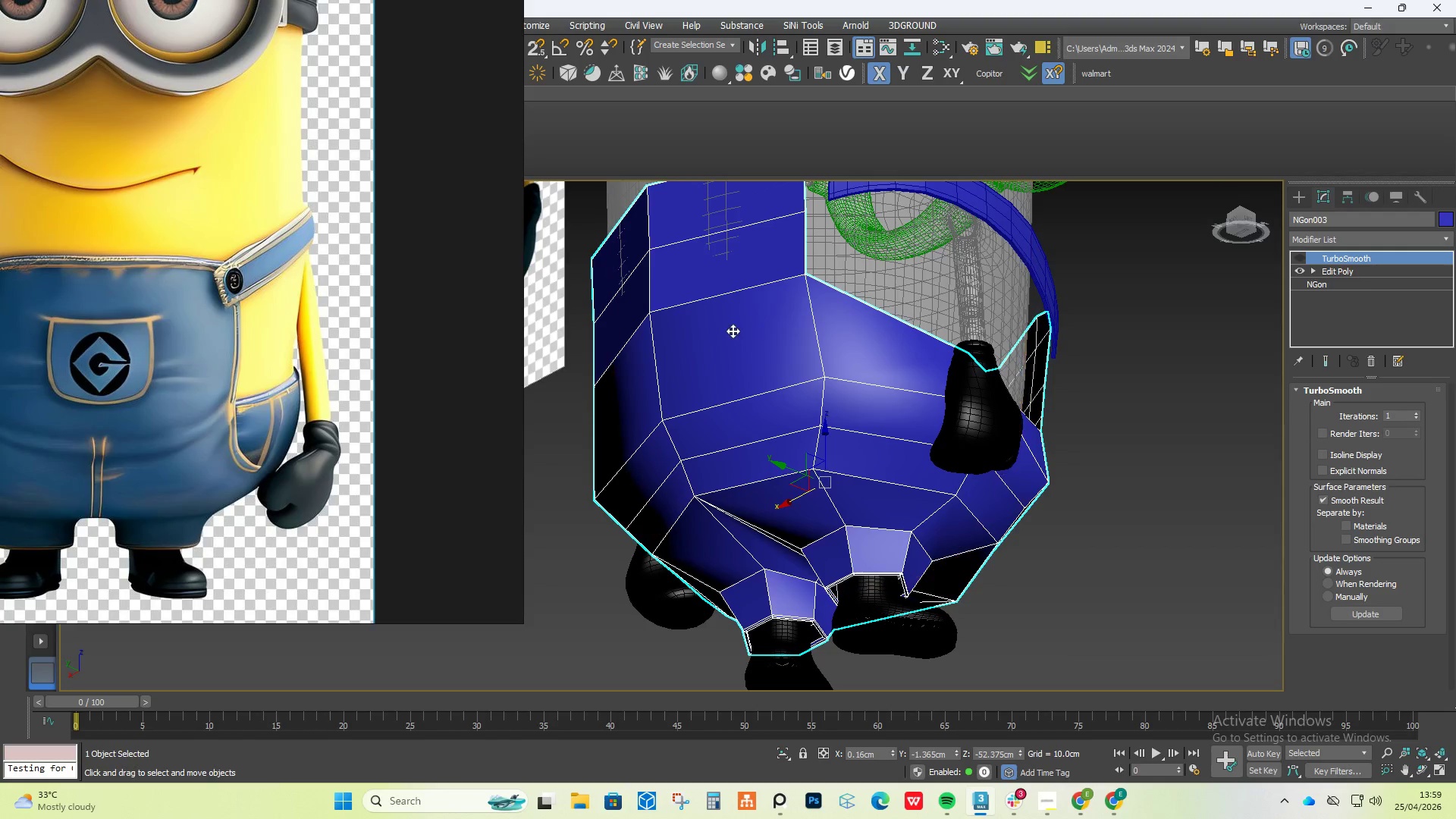 
hold_key(key=AltLeft, duration=0.38)
 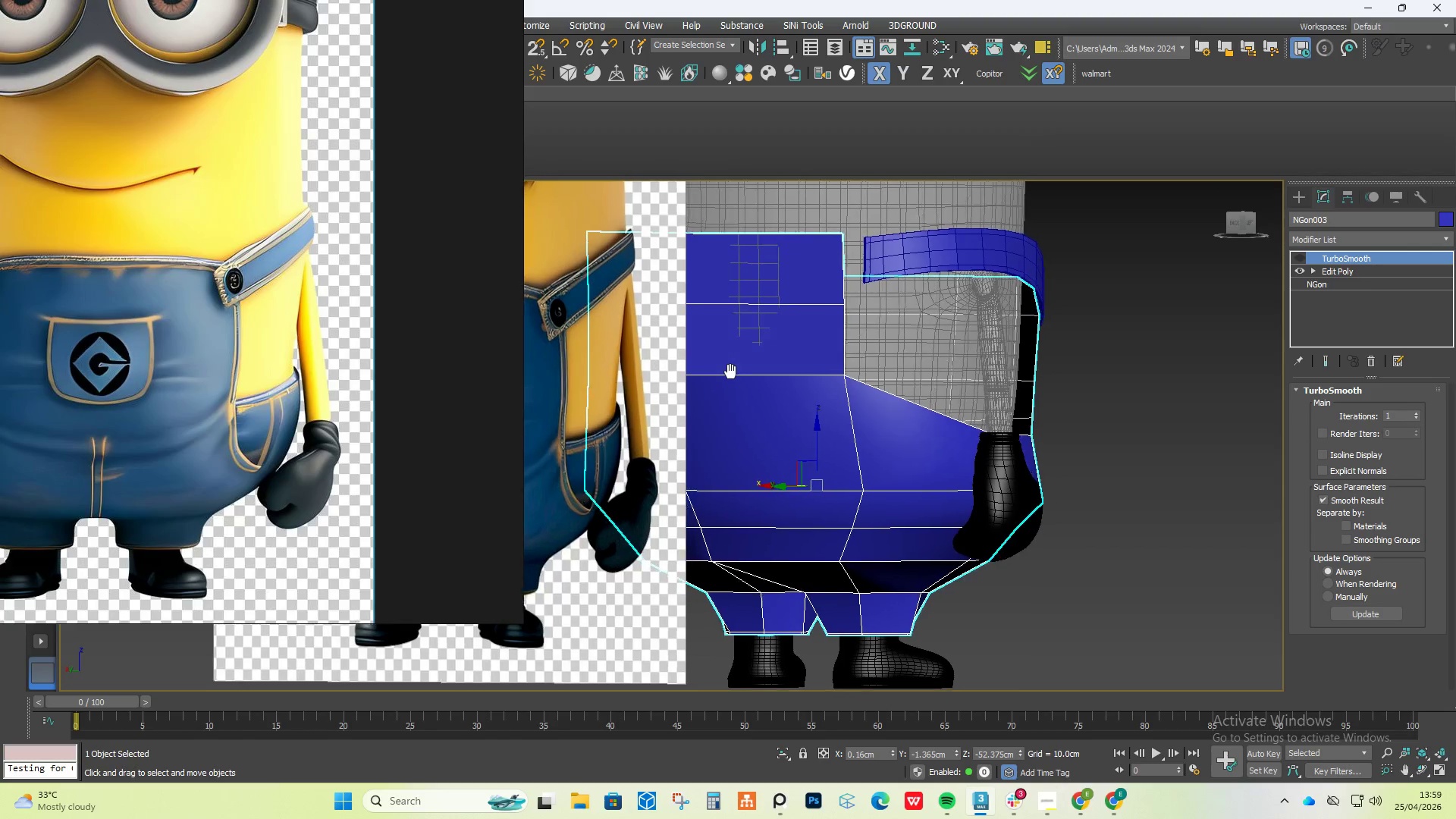 
scroll: coordinate [723, 331], scroll_direction: none, amount: 0.0
 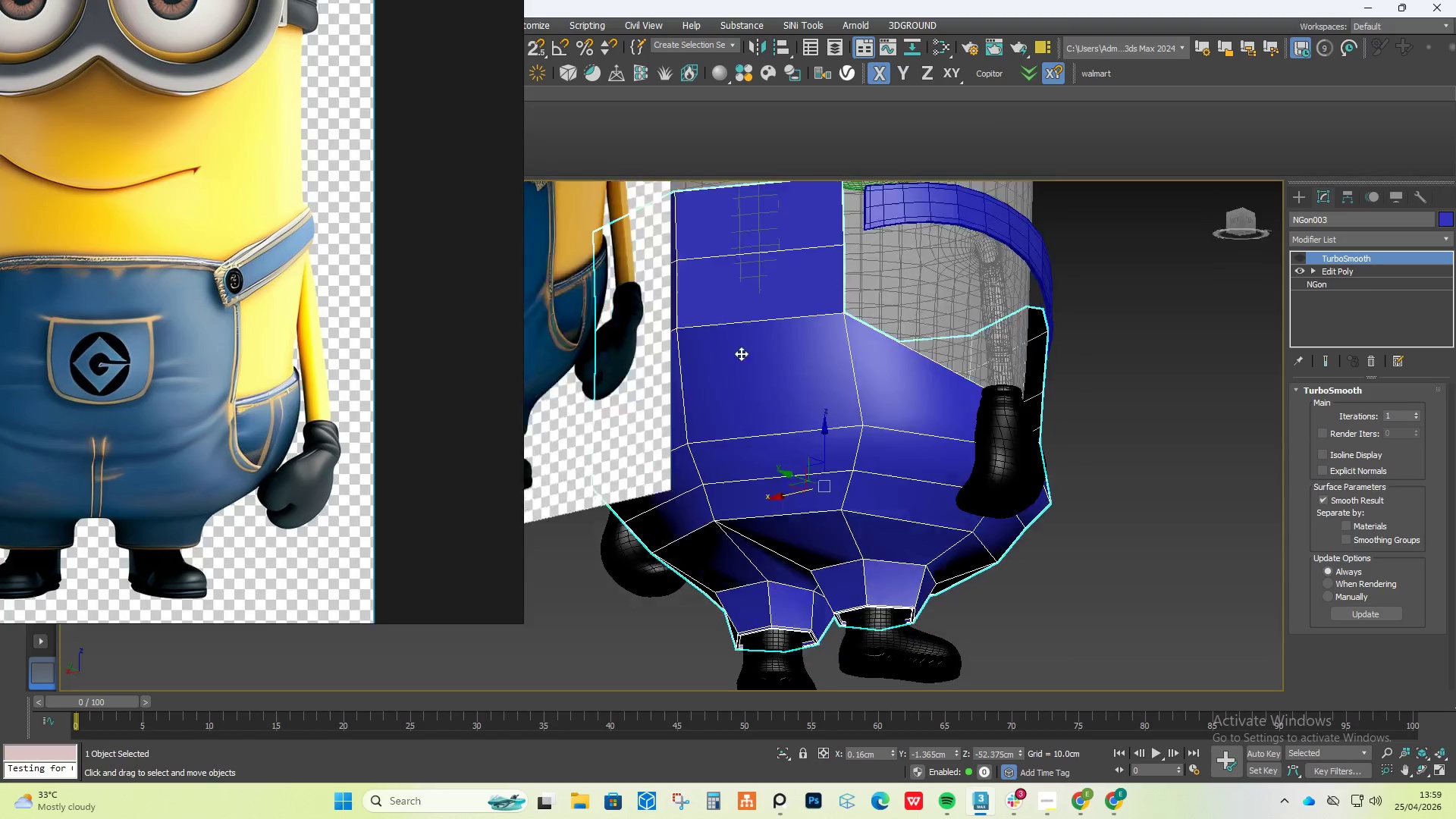 
hold_key(key=AltLeft, duration=0.73)
 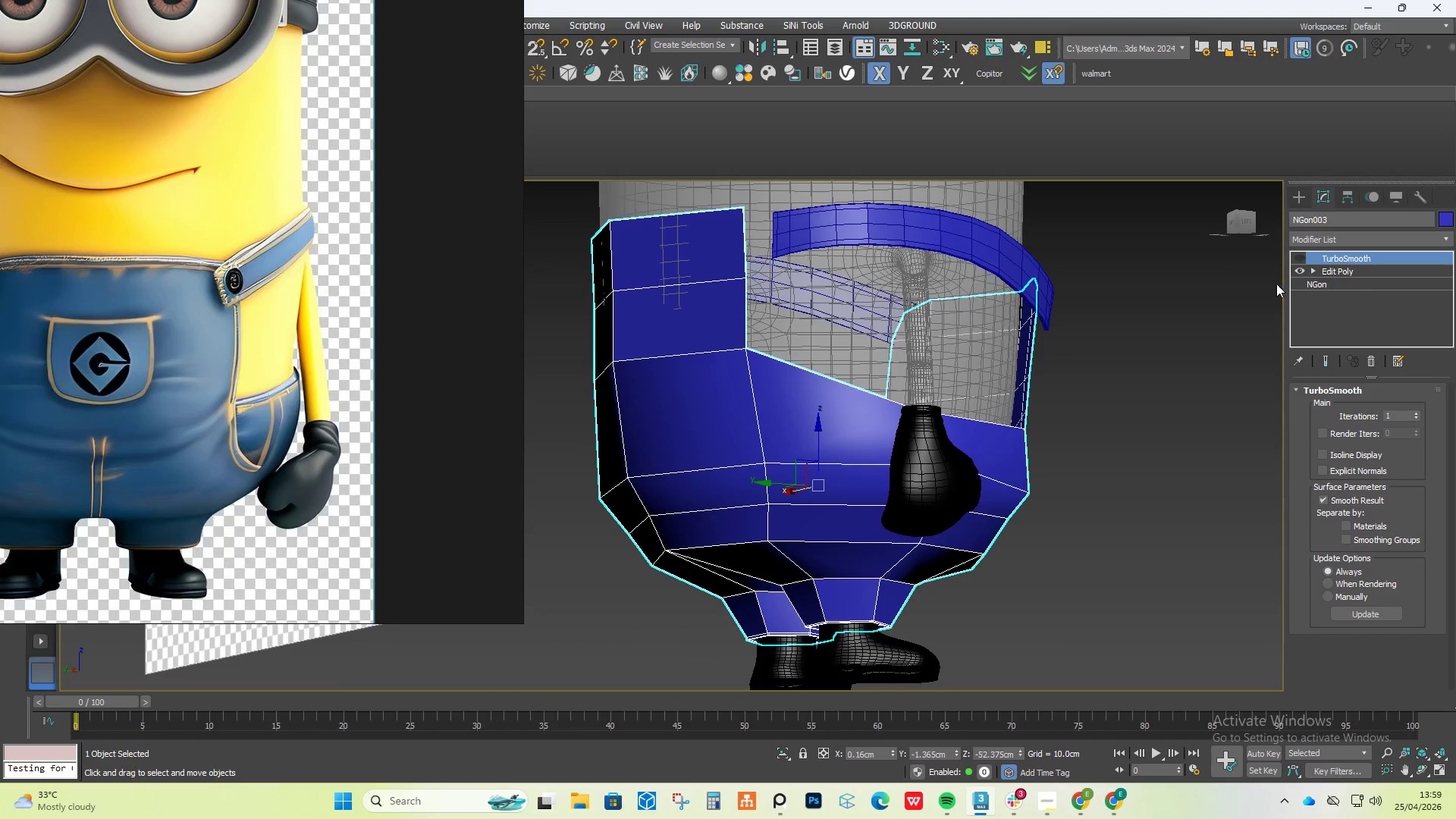 
left_click([1332, 273])
 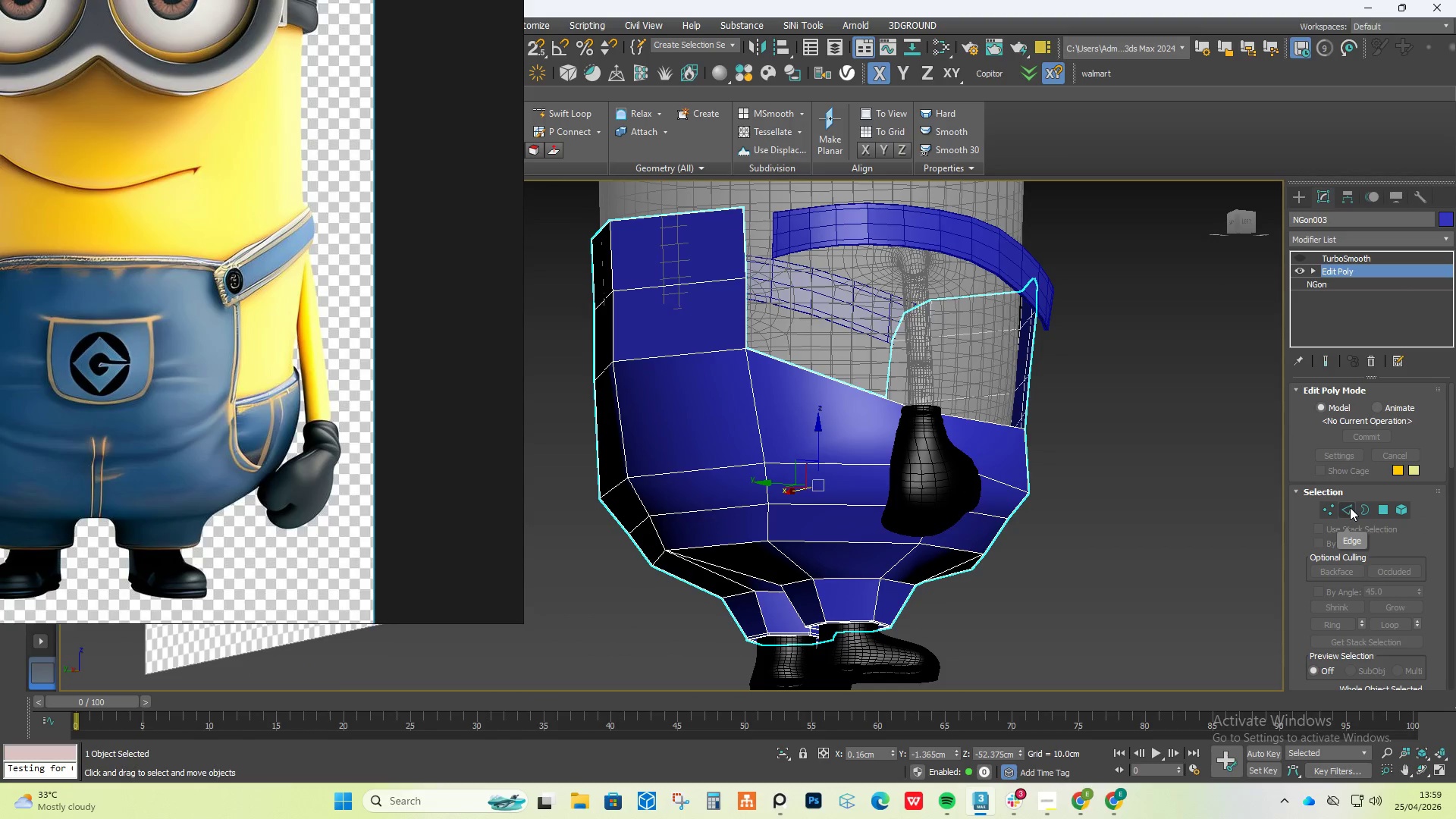 
left_click([1350, 507])
 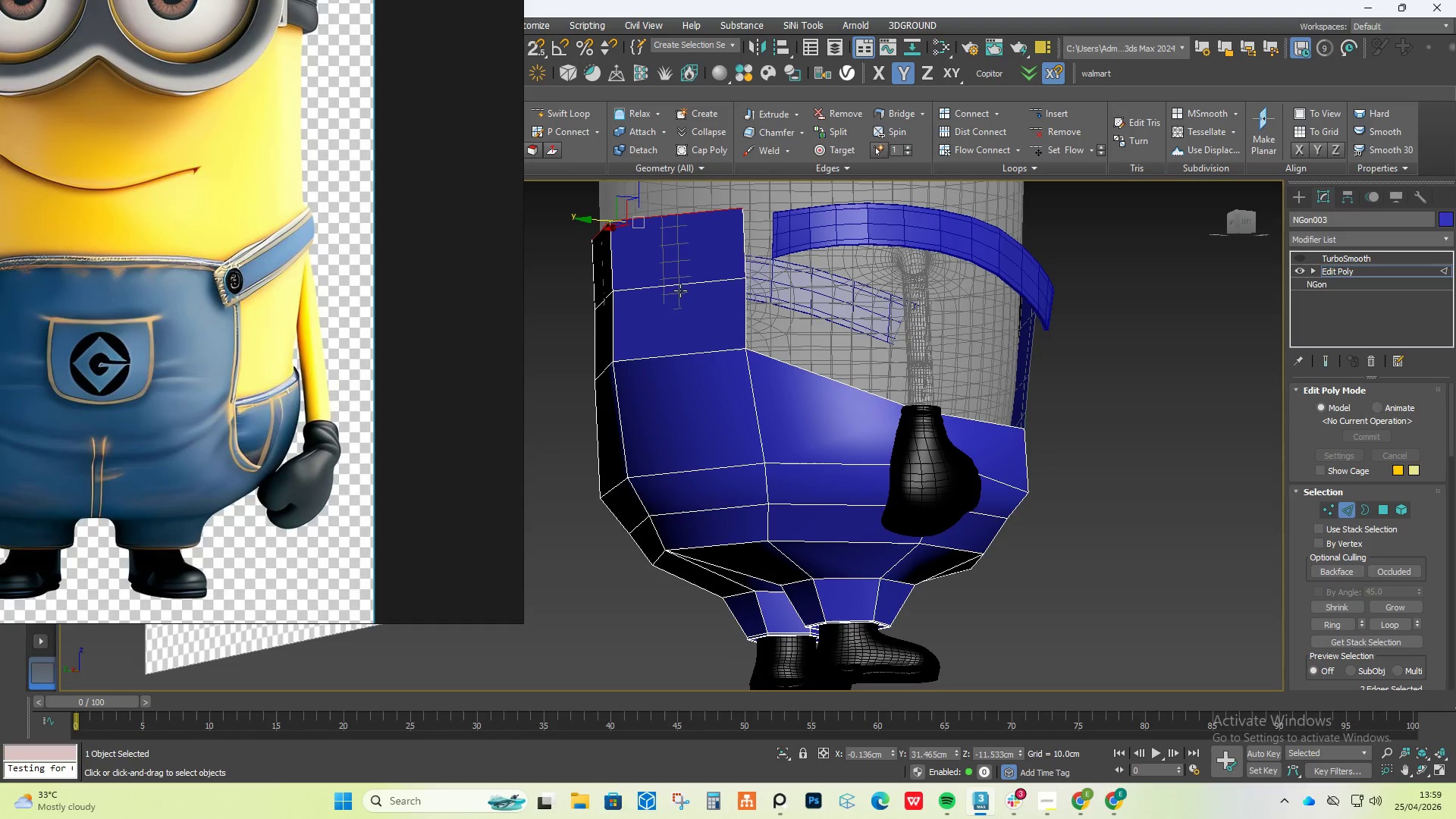 
double_click([682, 287])
 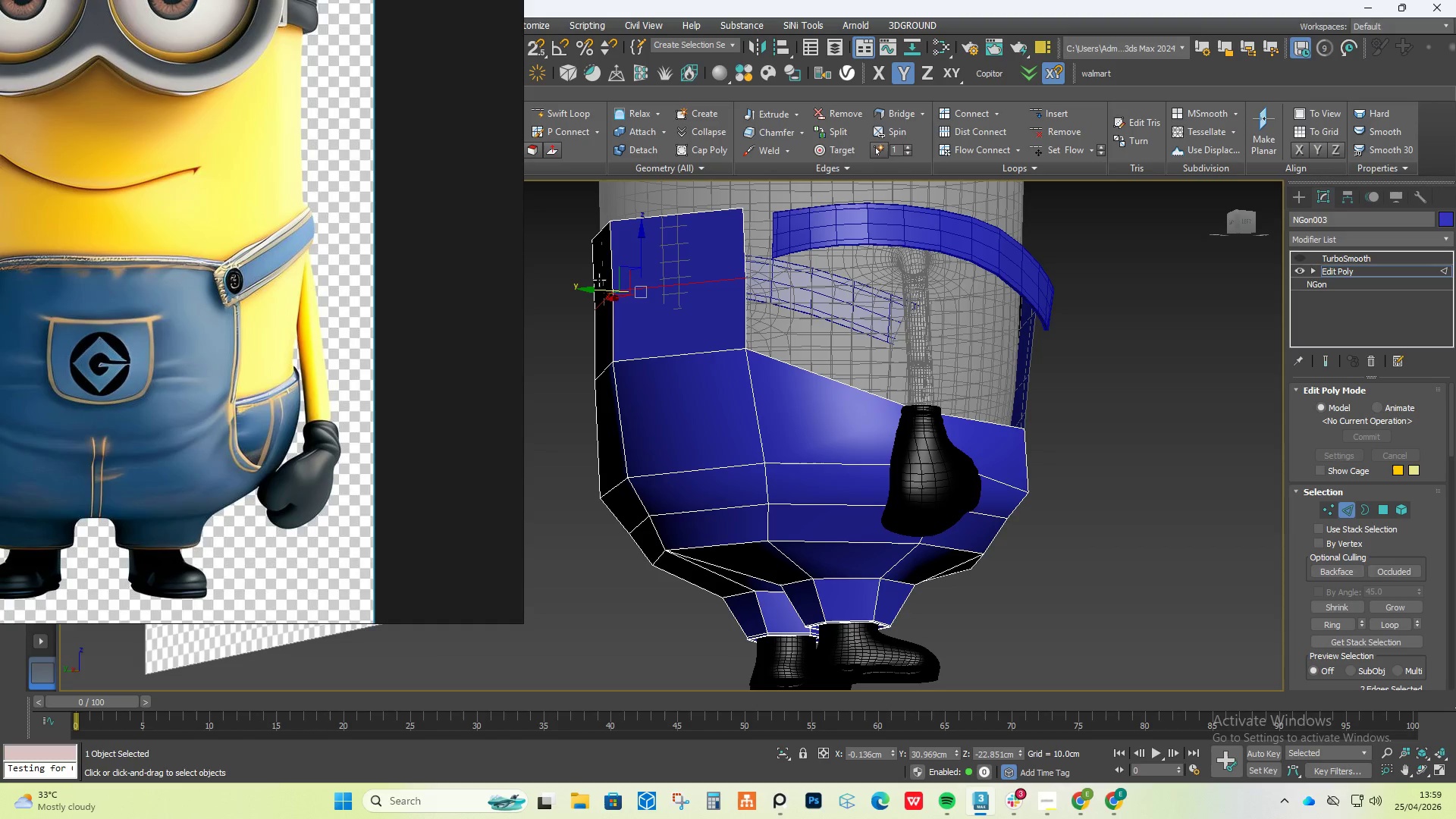 
left_click_drag(start_coordinate=[609, 291], to_coordinate=[604, 292])
 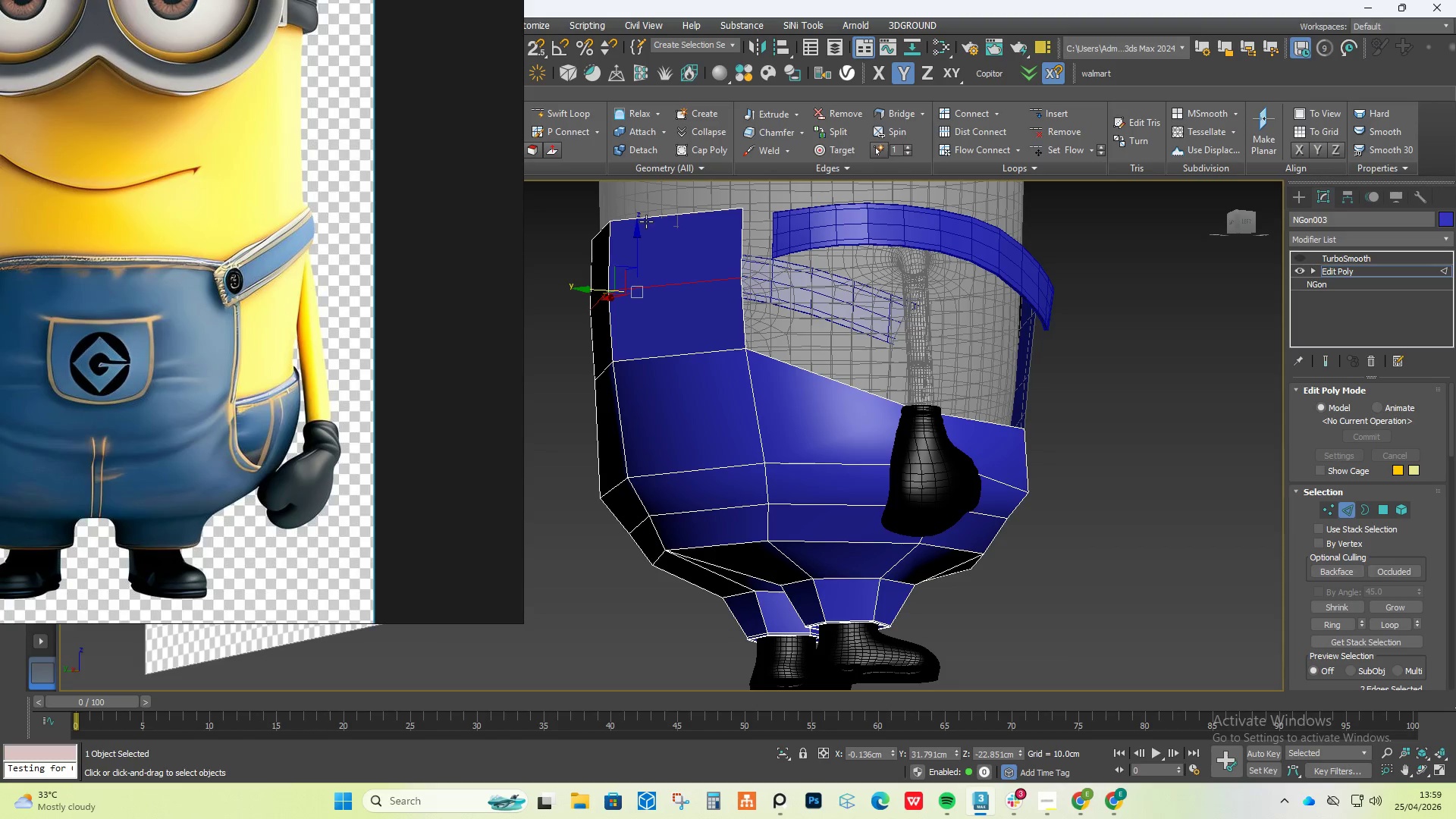 
double_click([646, 215])
 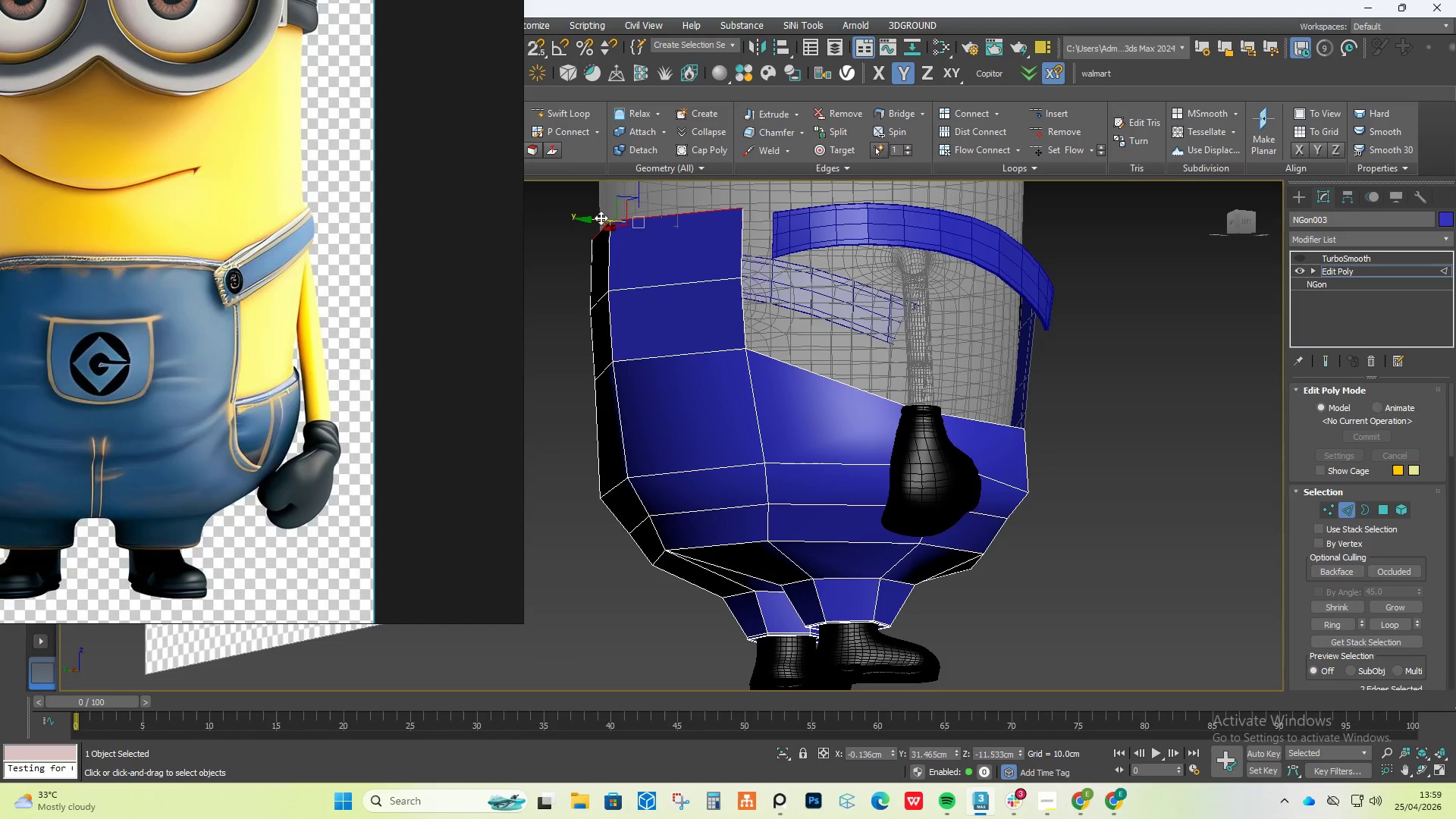 
left_click_drag(start_coordinate=[601, 220], to_coordinate=[595, 221])
 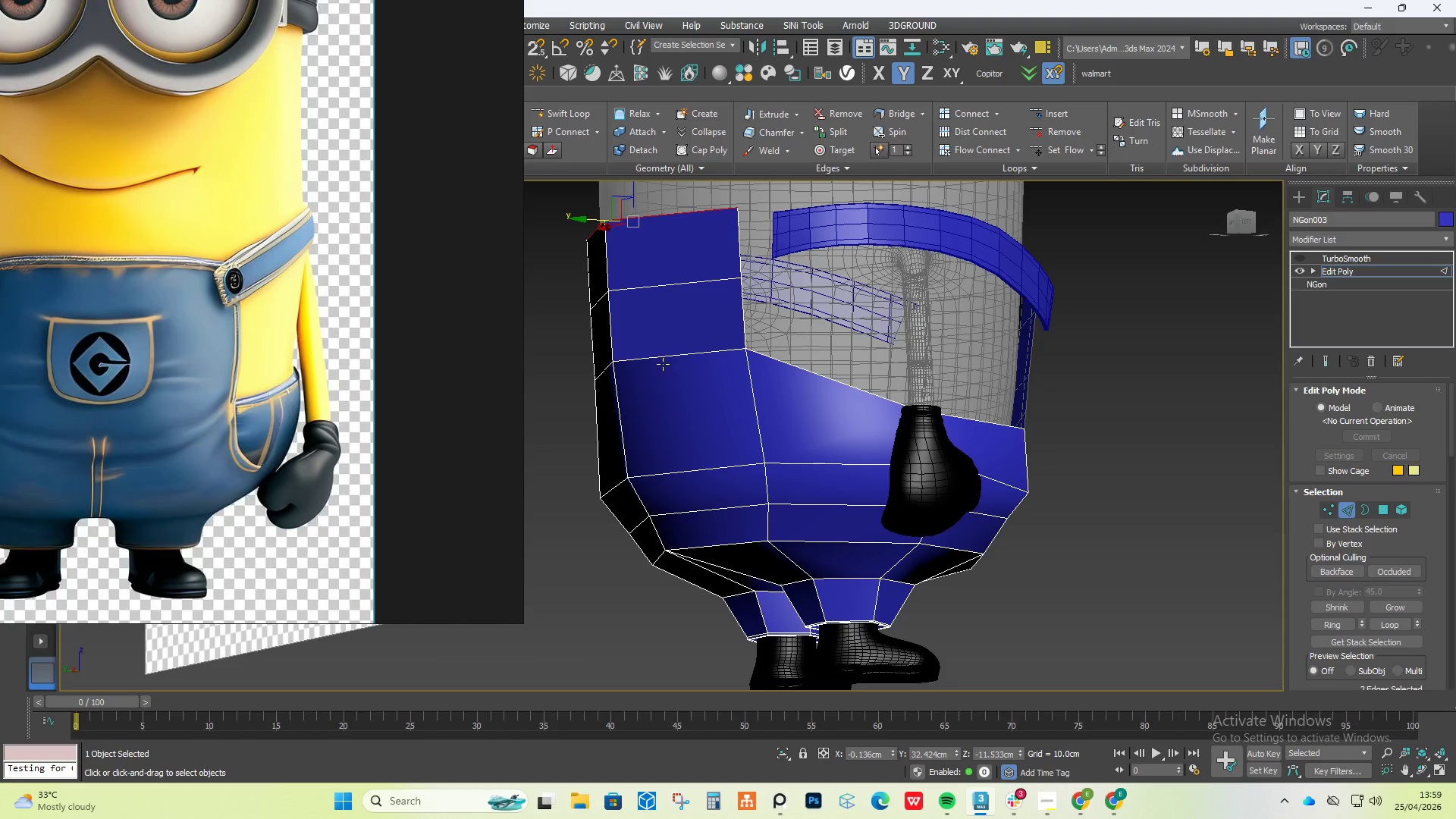 
hold_key(key=AltLeft, duration=1.03)
 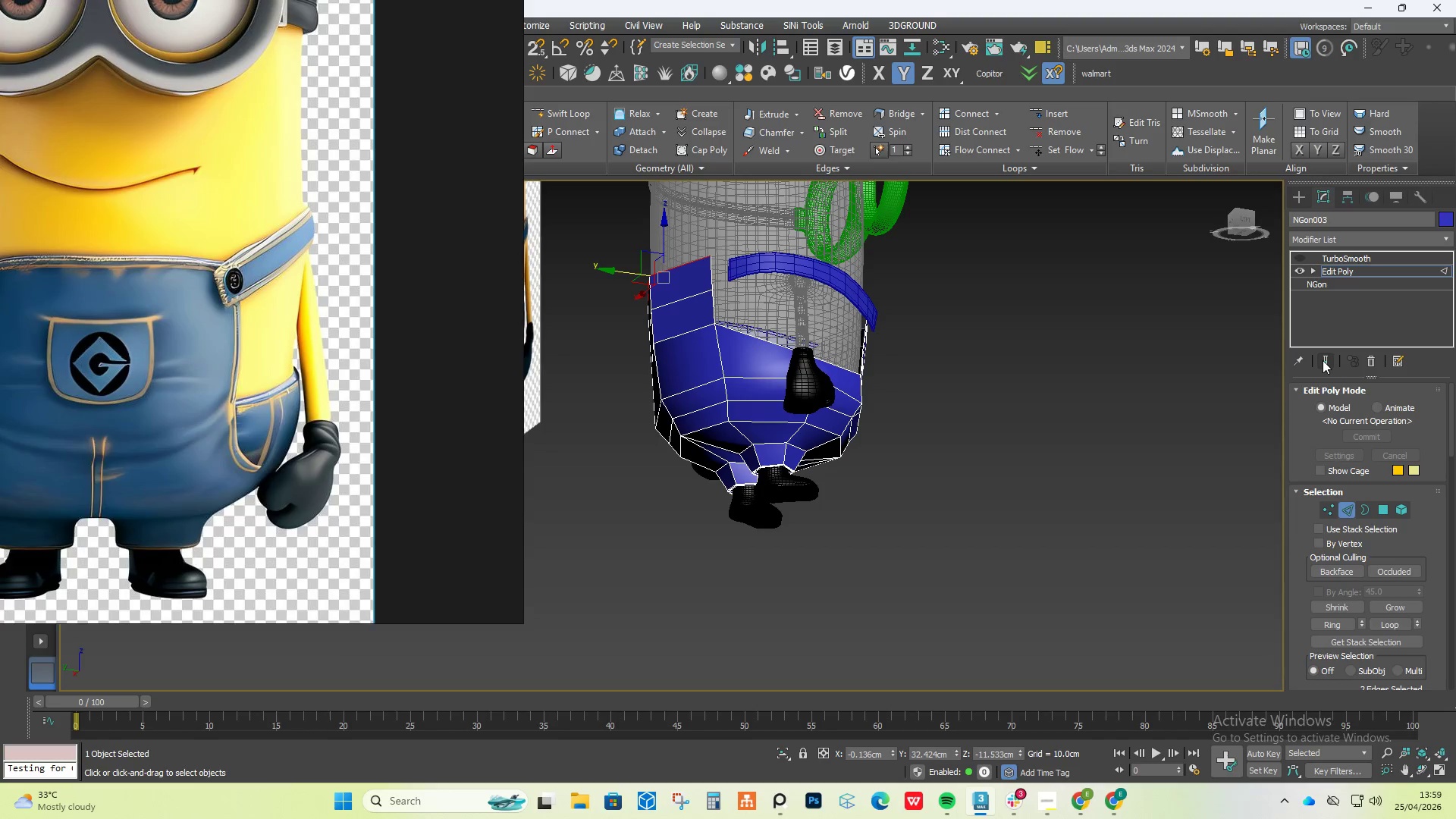 
scroll: coordinate [695, 333], scroll_direction: down, amount: 2.0
 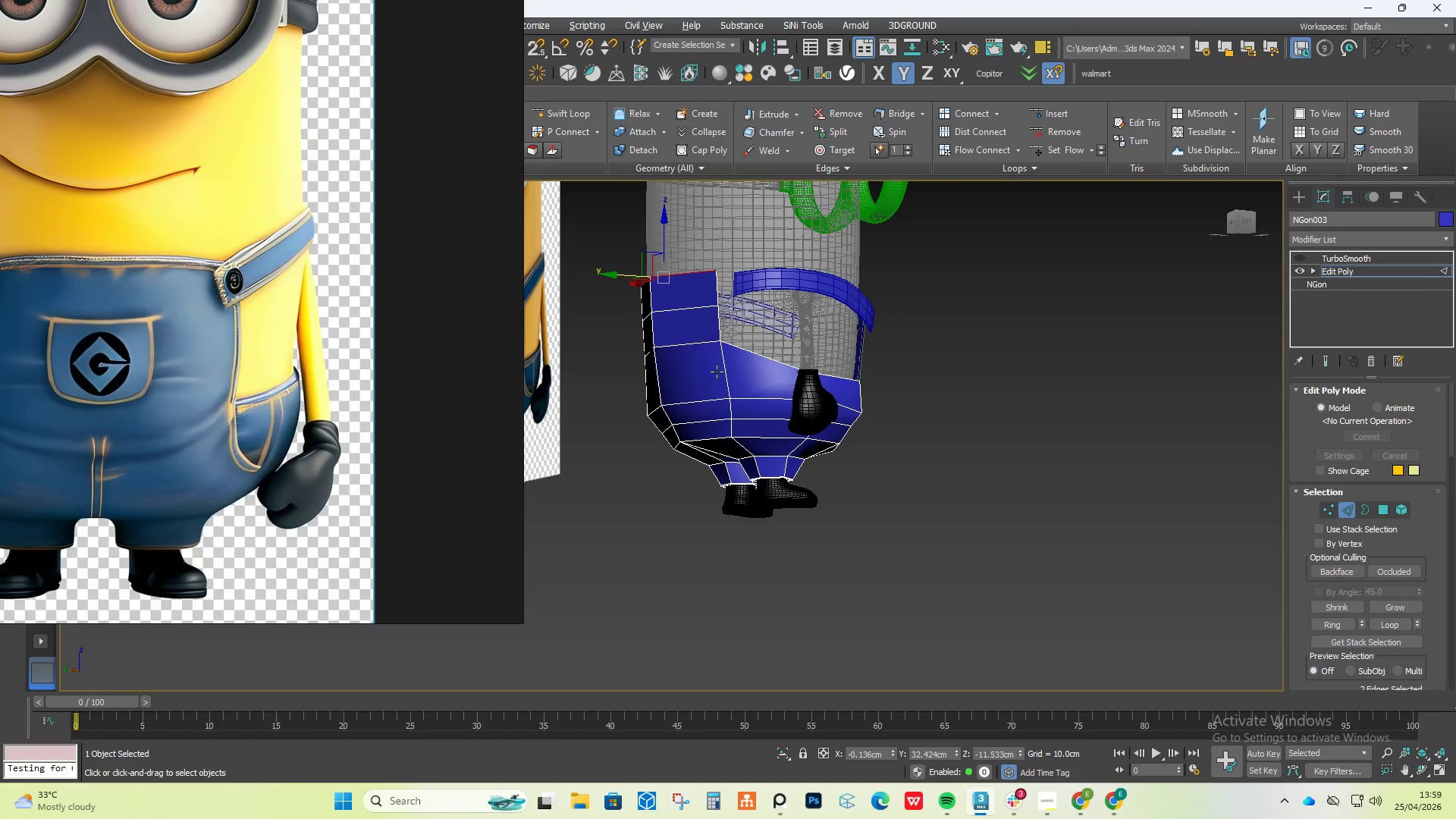 
left_click([1323, 360])
 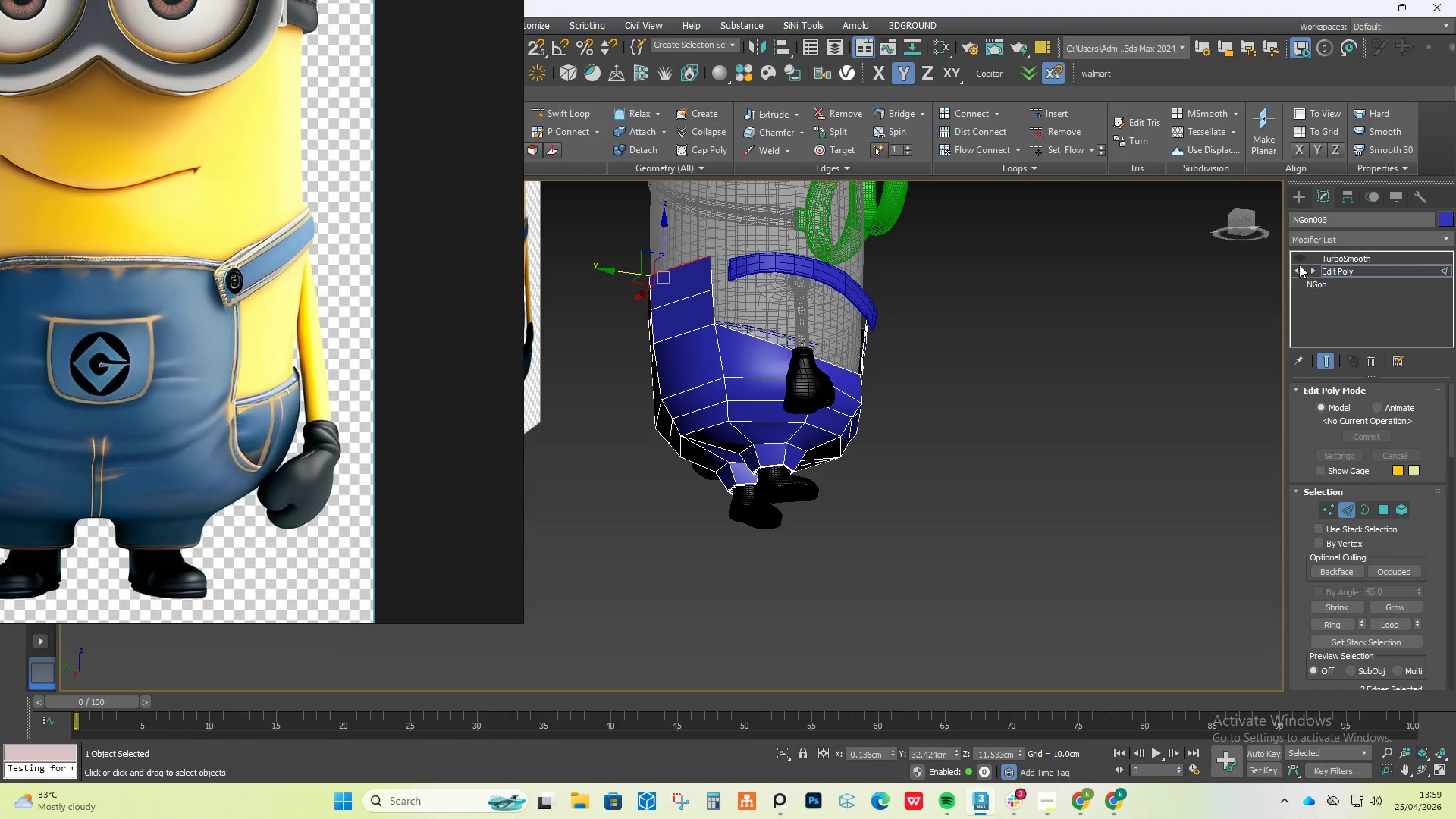 
left_click([1297, 253])
 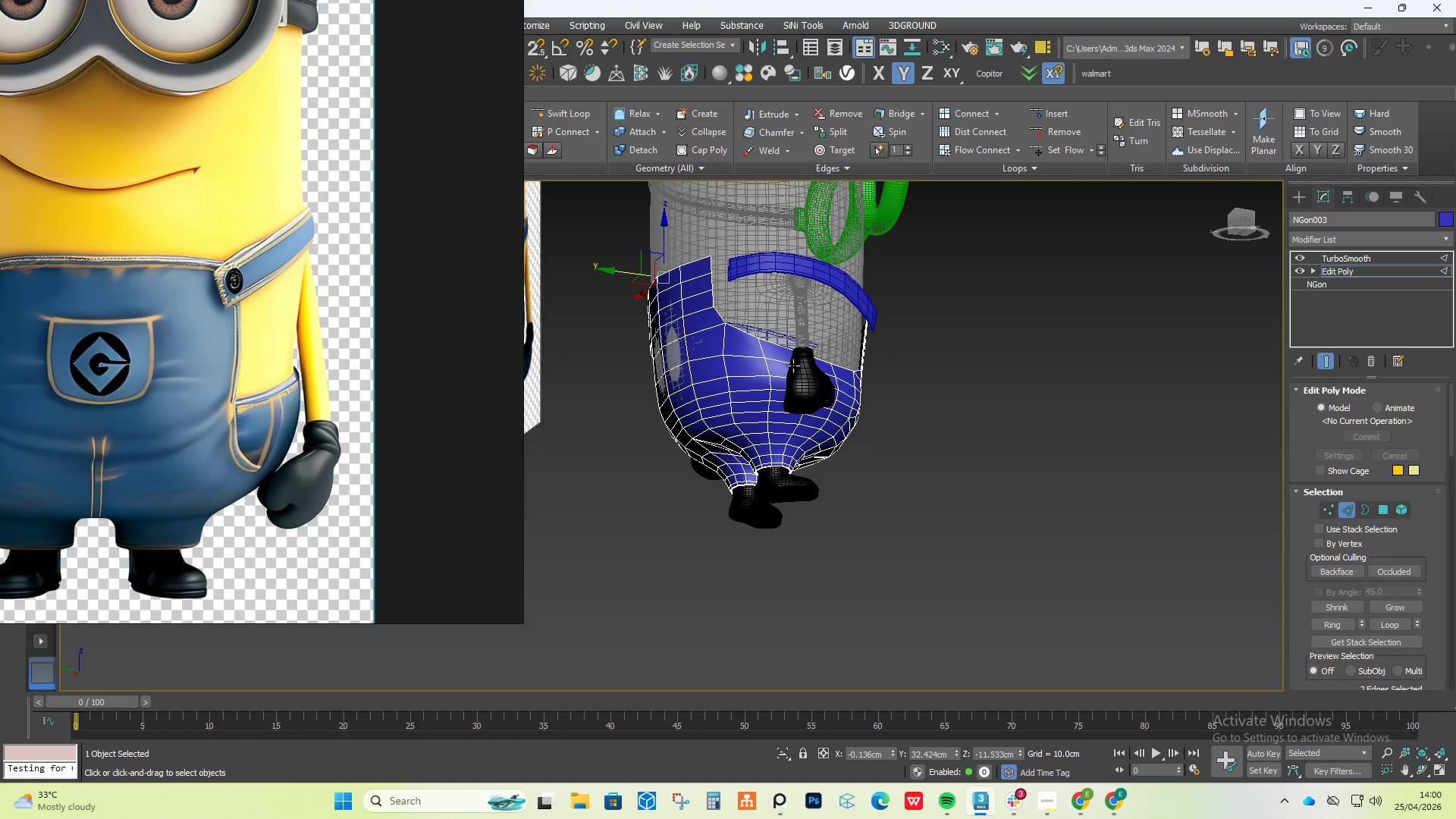 
left_click([1325, 358])
 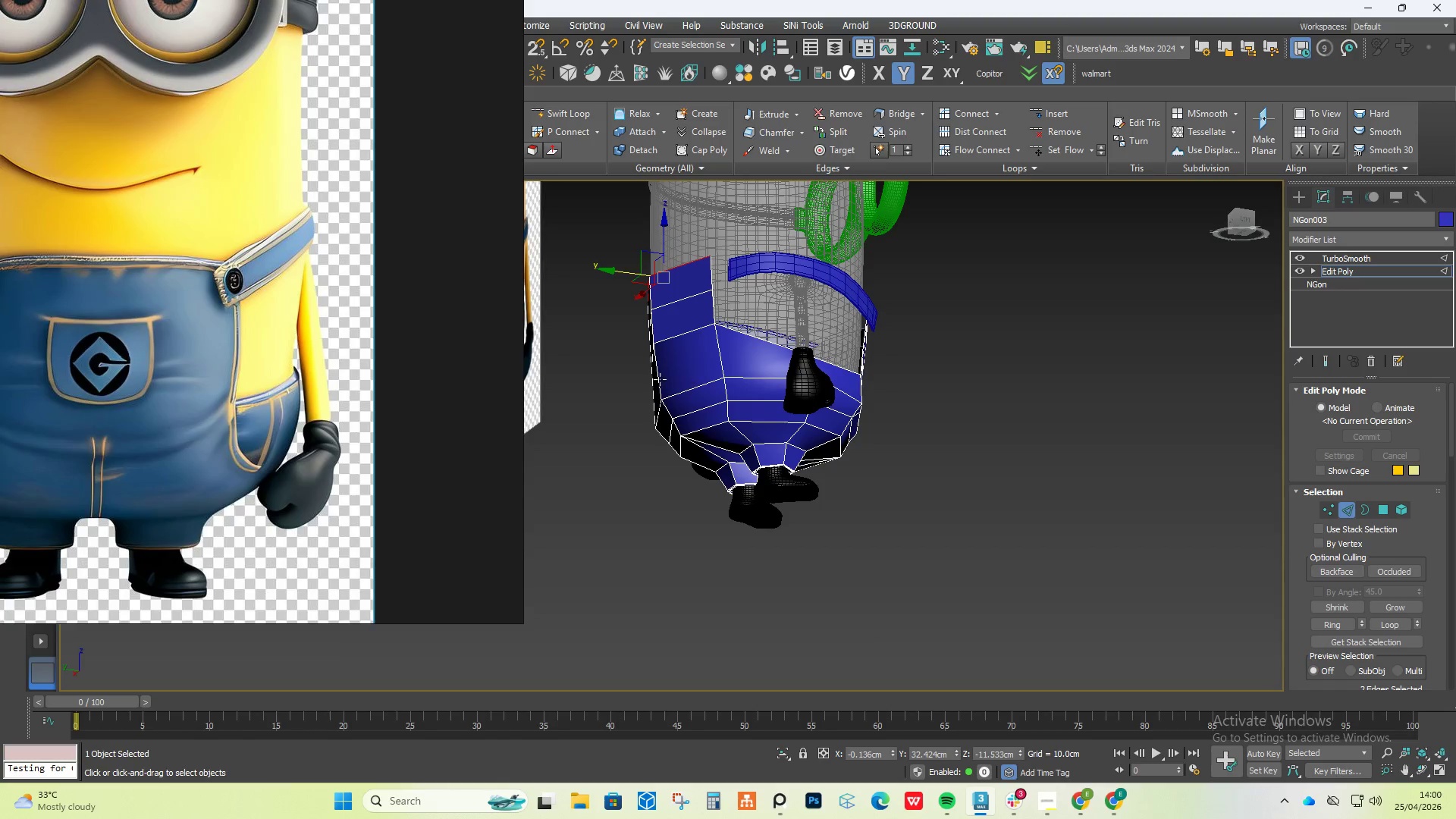 
scroll: coordinate [670, 387], scroll_direction: up, amount: 2.0
 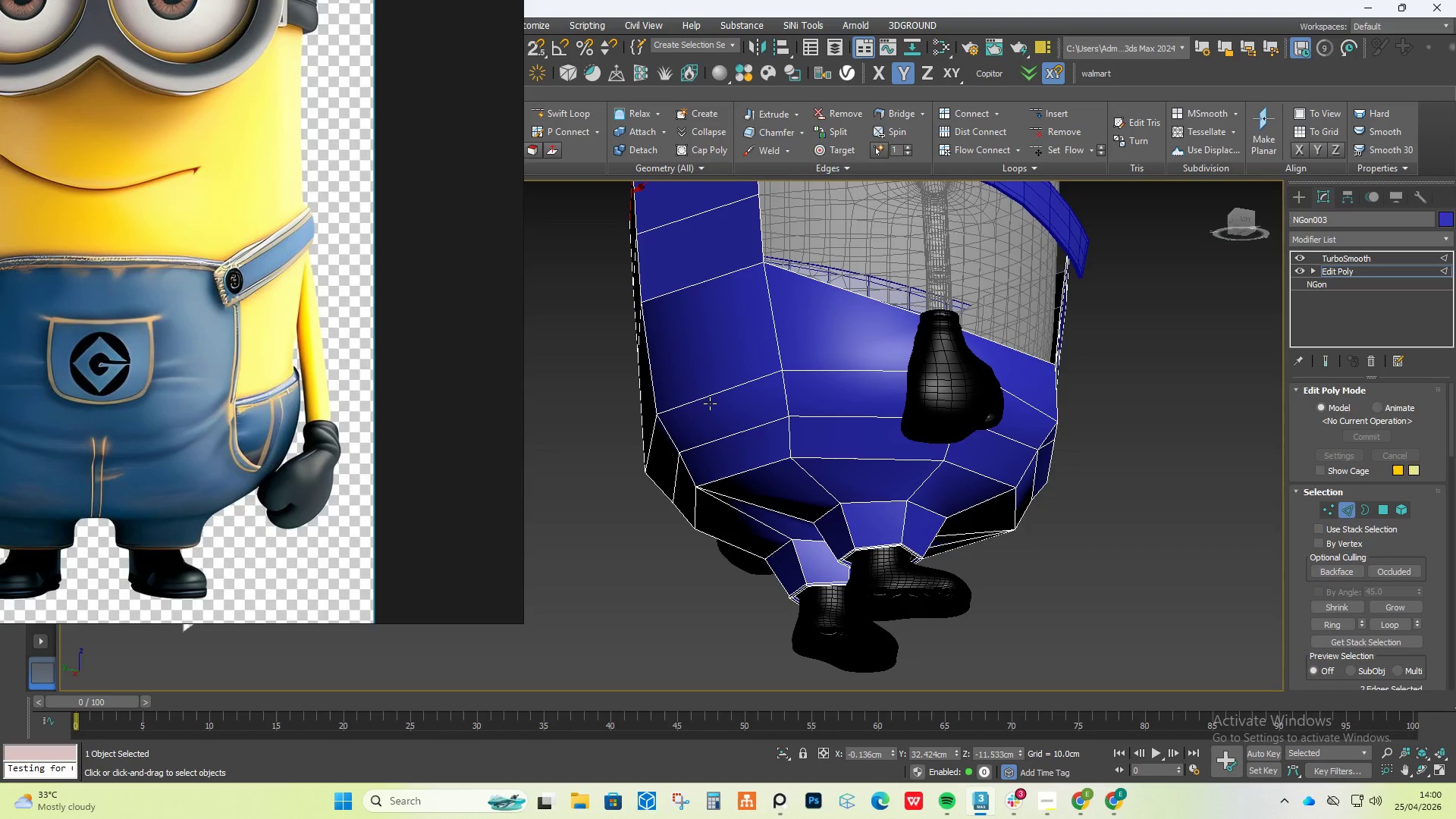 
double_click([706, 400])
 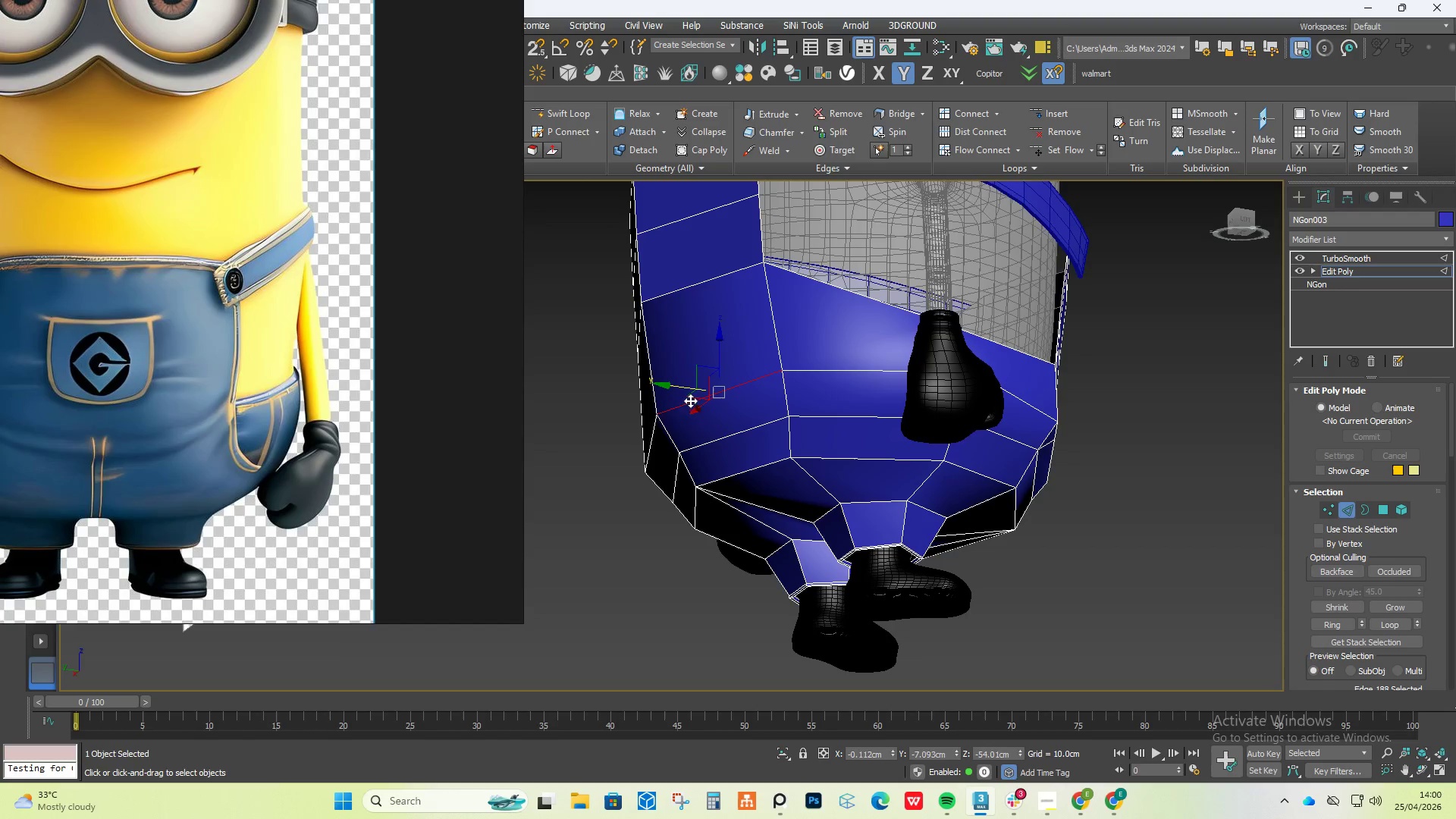 
hold_key(key=ControlLeft, duration=0.45)
left_click([657, 428])
 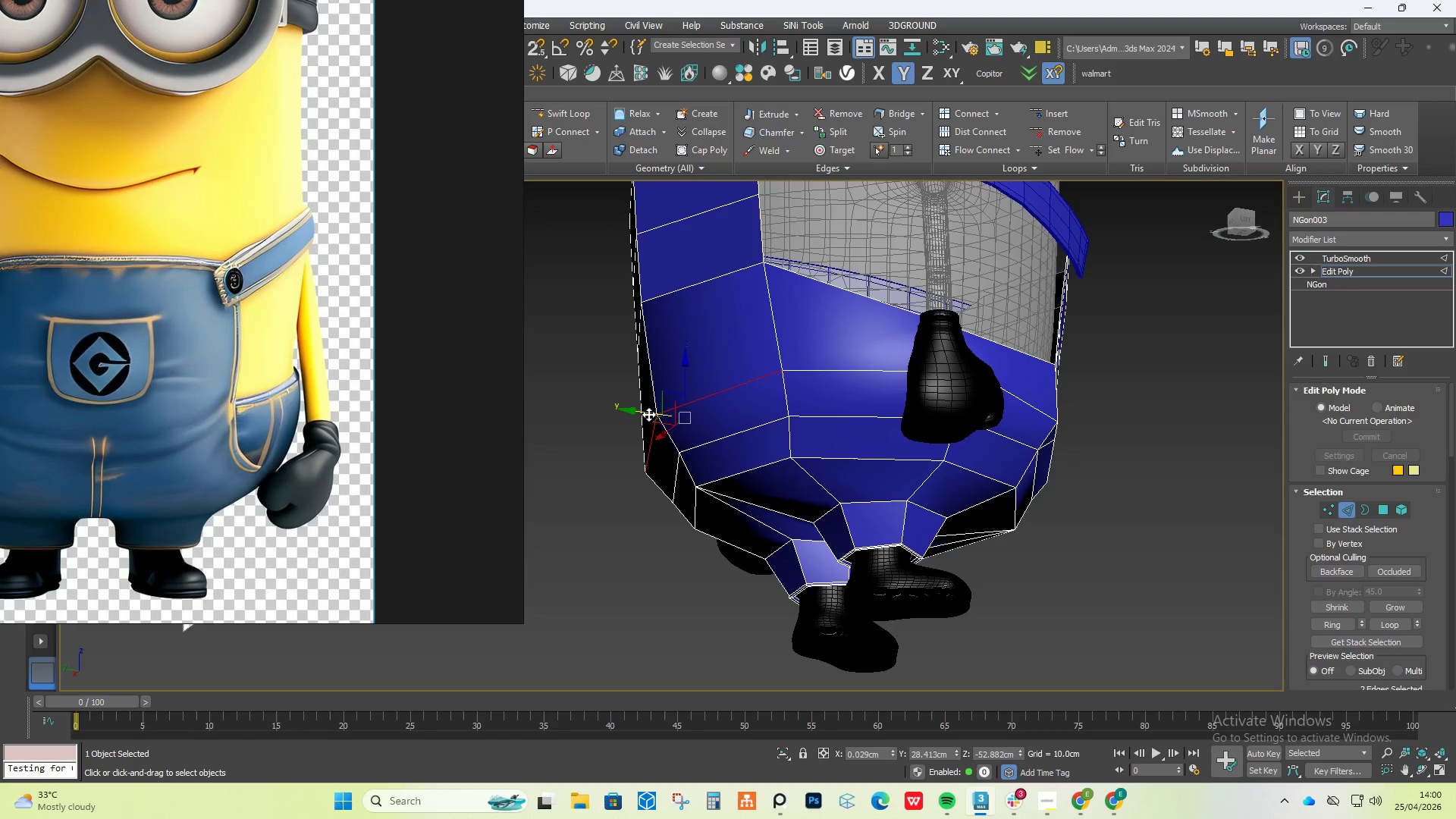 
left_click_drag(start_coordinate=[646, 416], to_coordinate=[641, 416])
 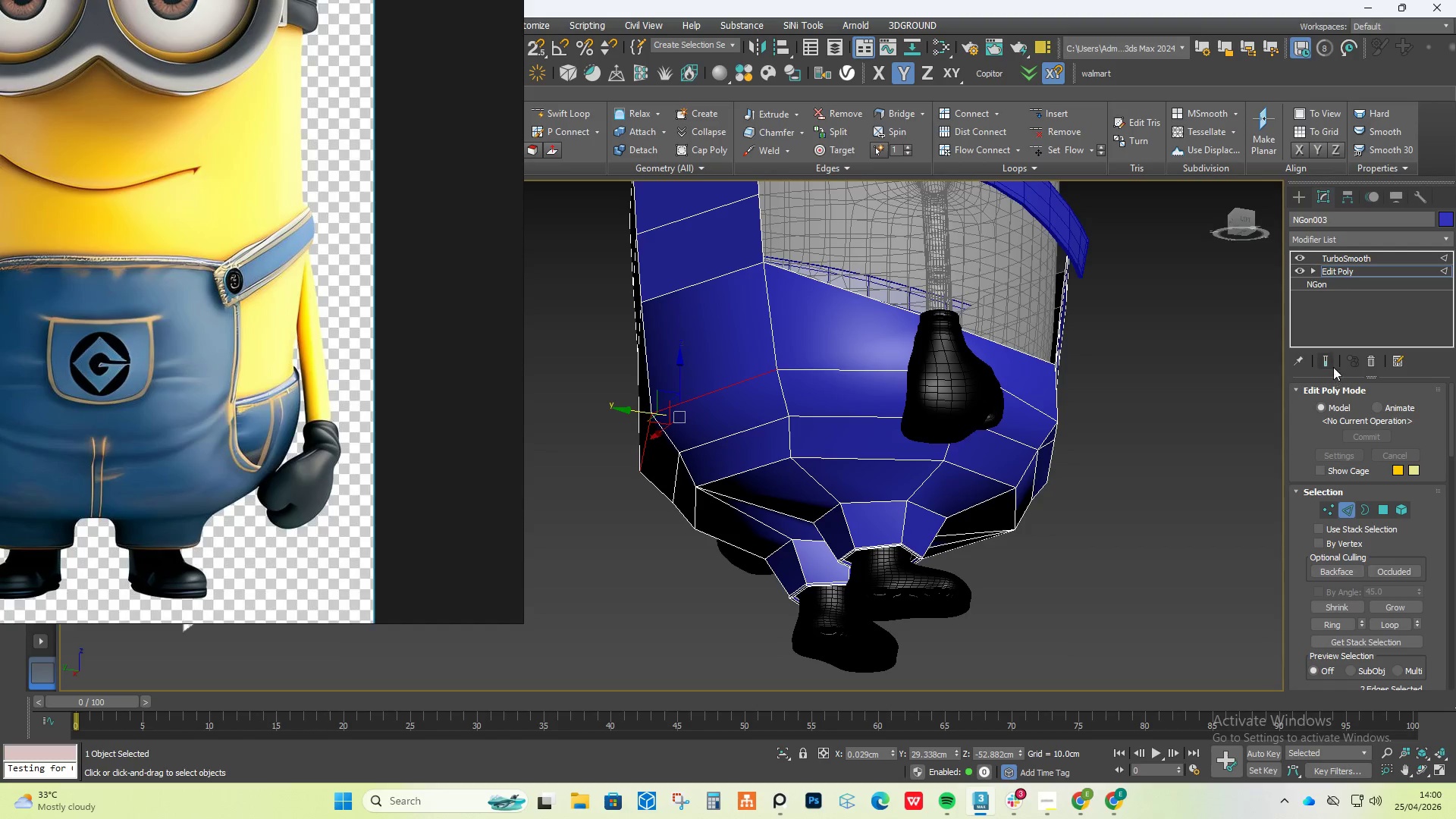 
left_click([1331, 366])
 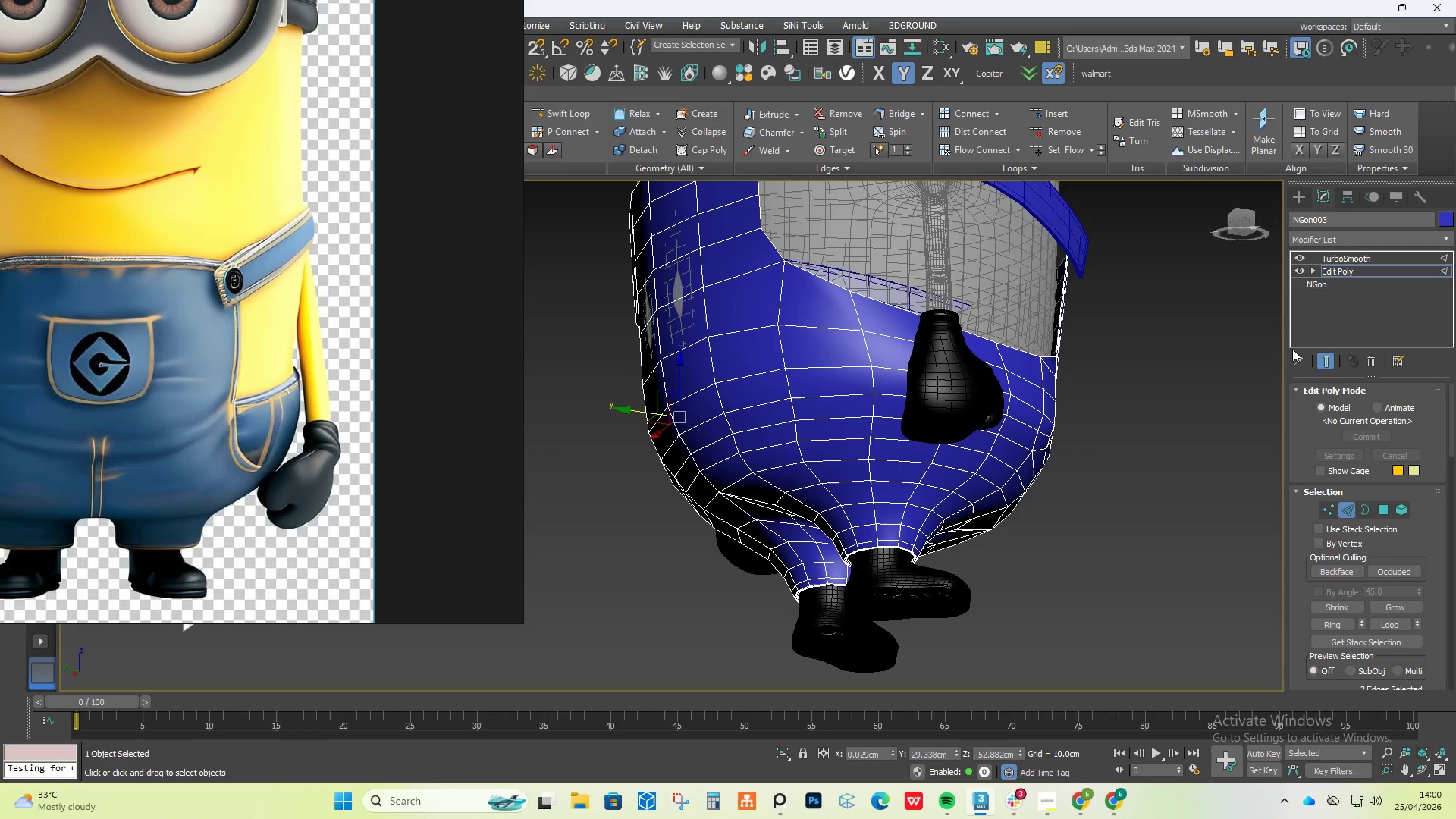 
left_click([1329, 361])
 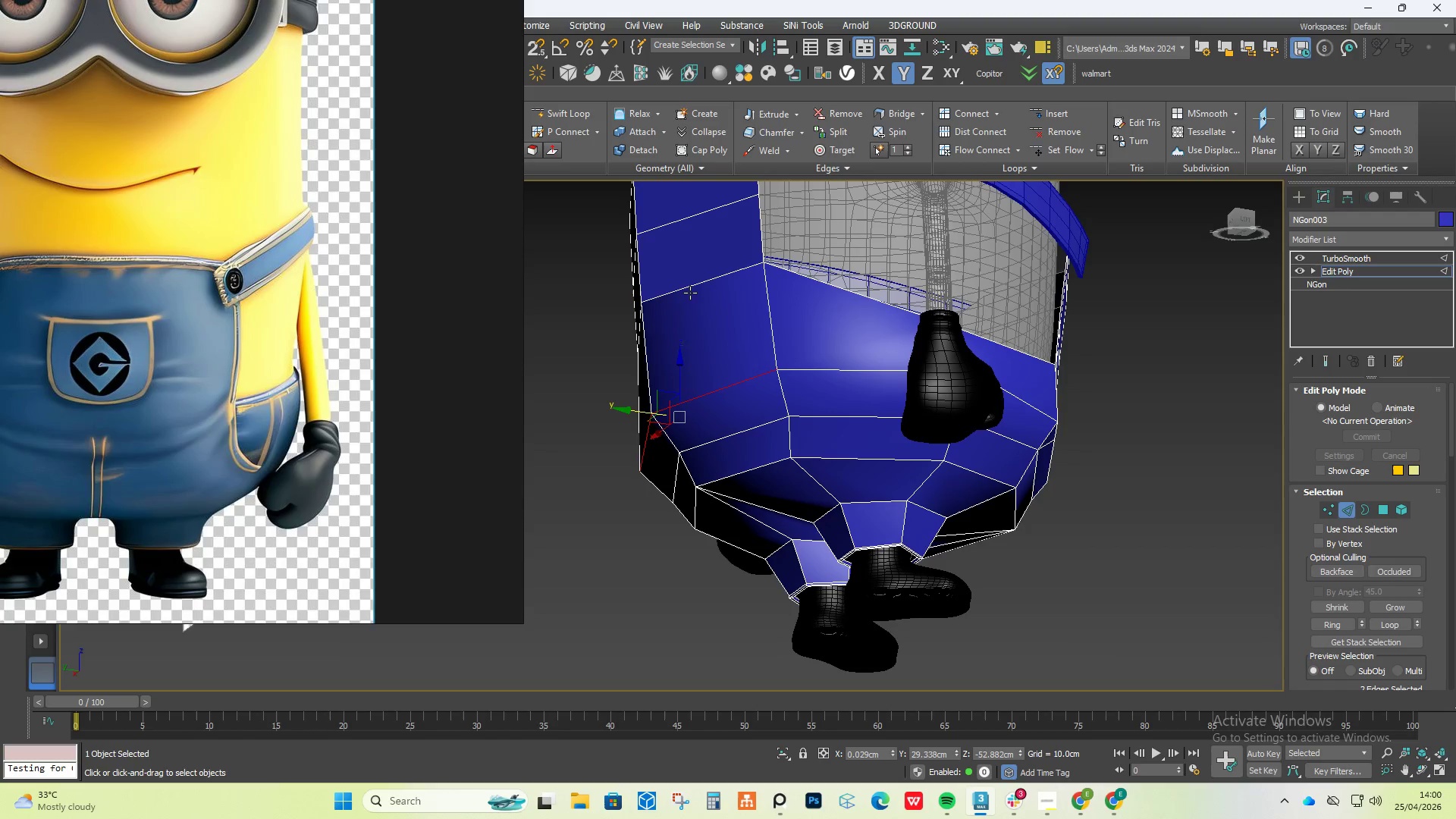 
left_click([690, 293])
 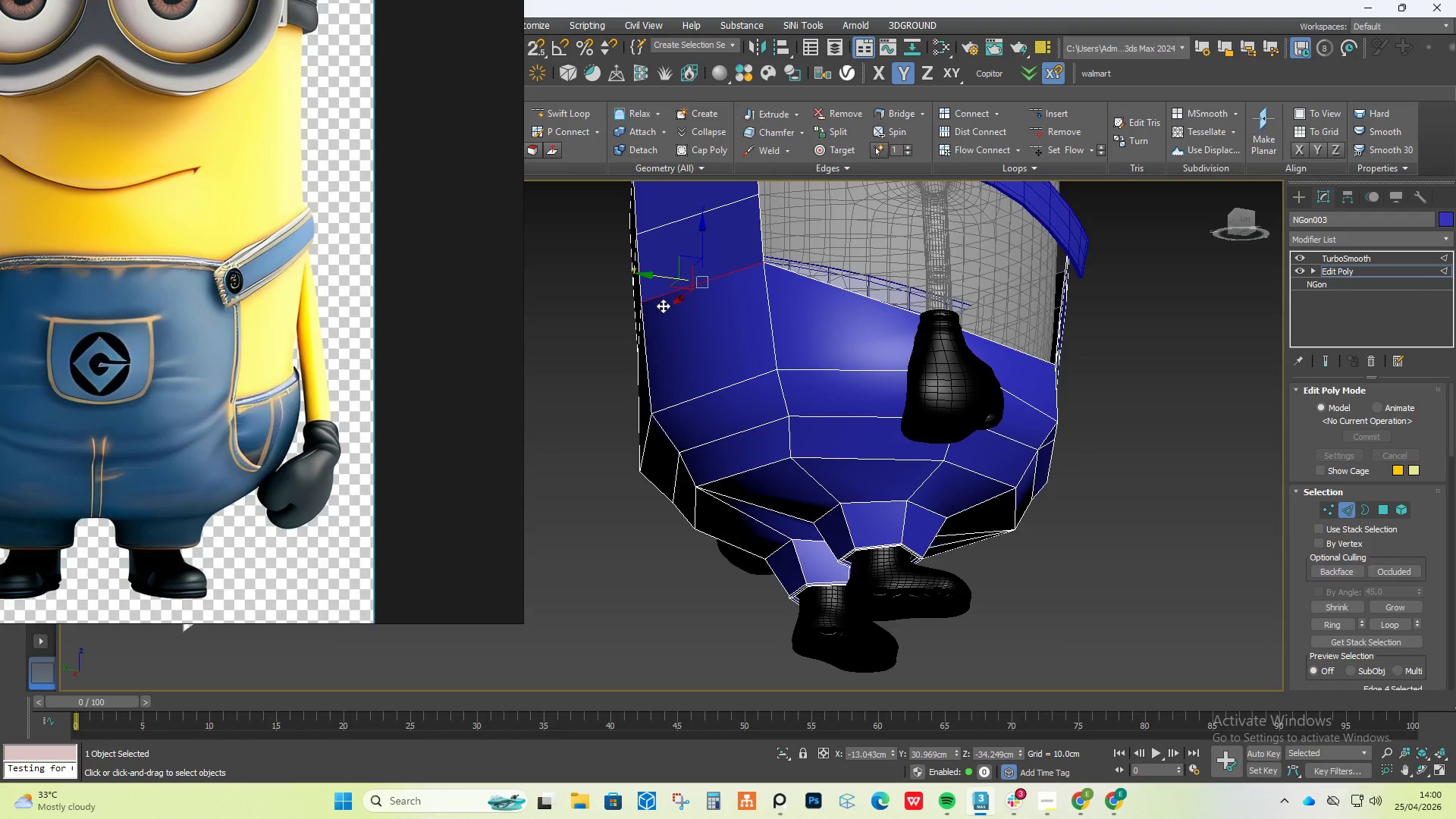 
hold_key(key=AltLeft, duration=0.75)
scroll: coordinate [654, 319], scroll_direction: up, amount: 1.0
 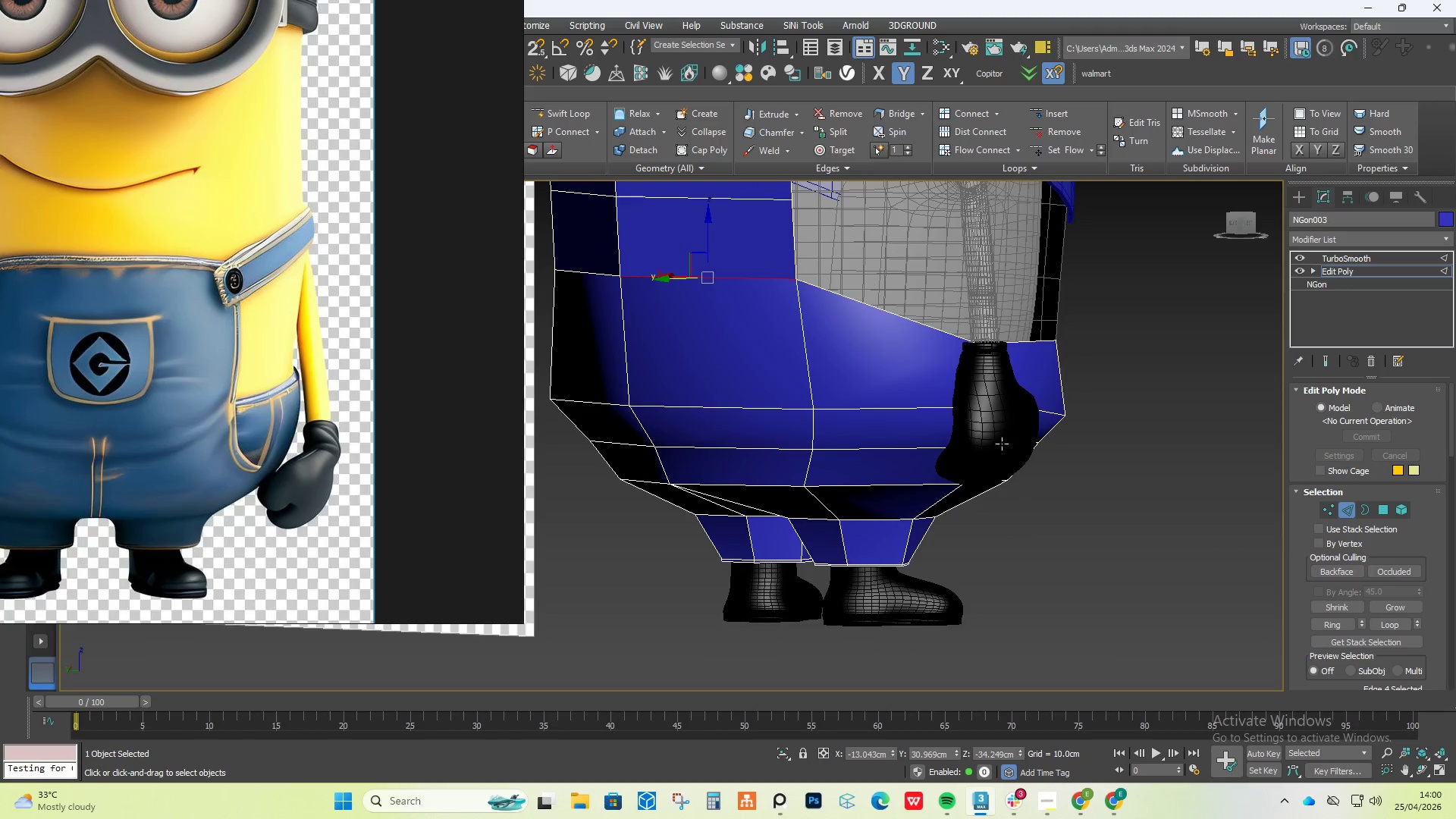 
key(1)
 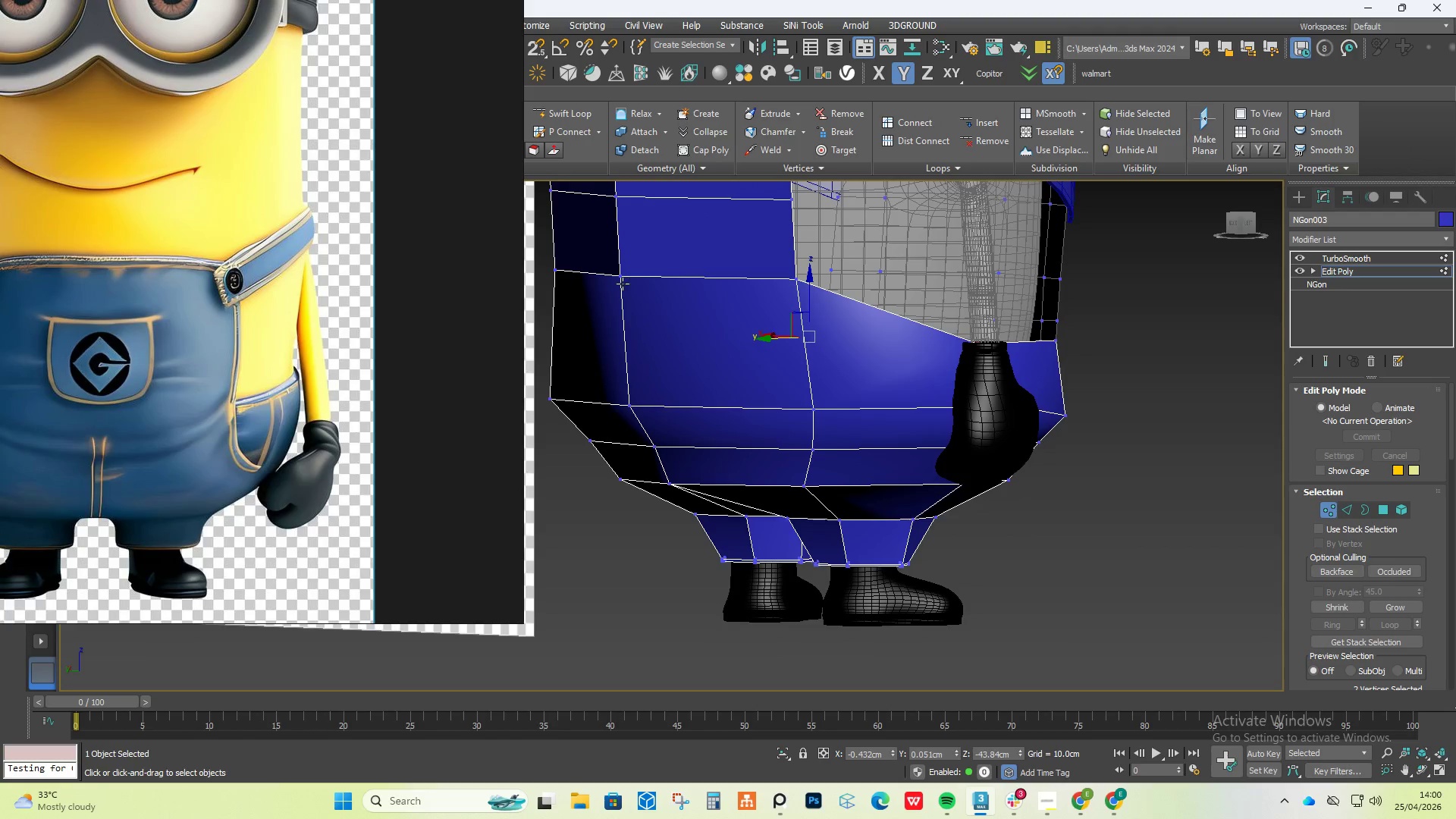 
left_click([622, 282])
 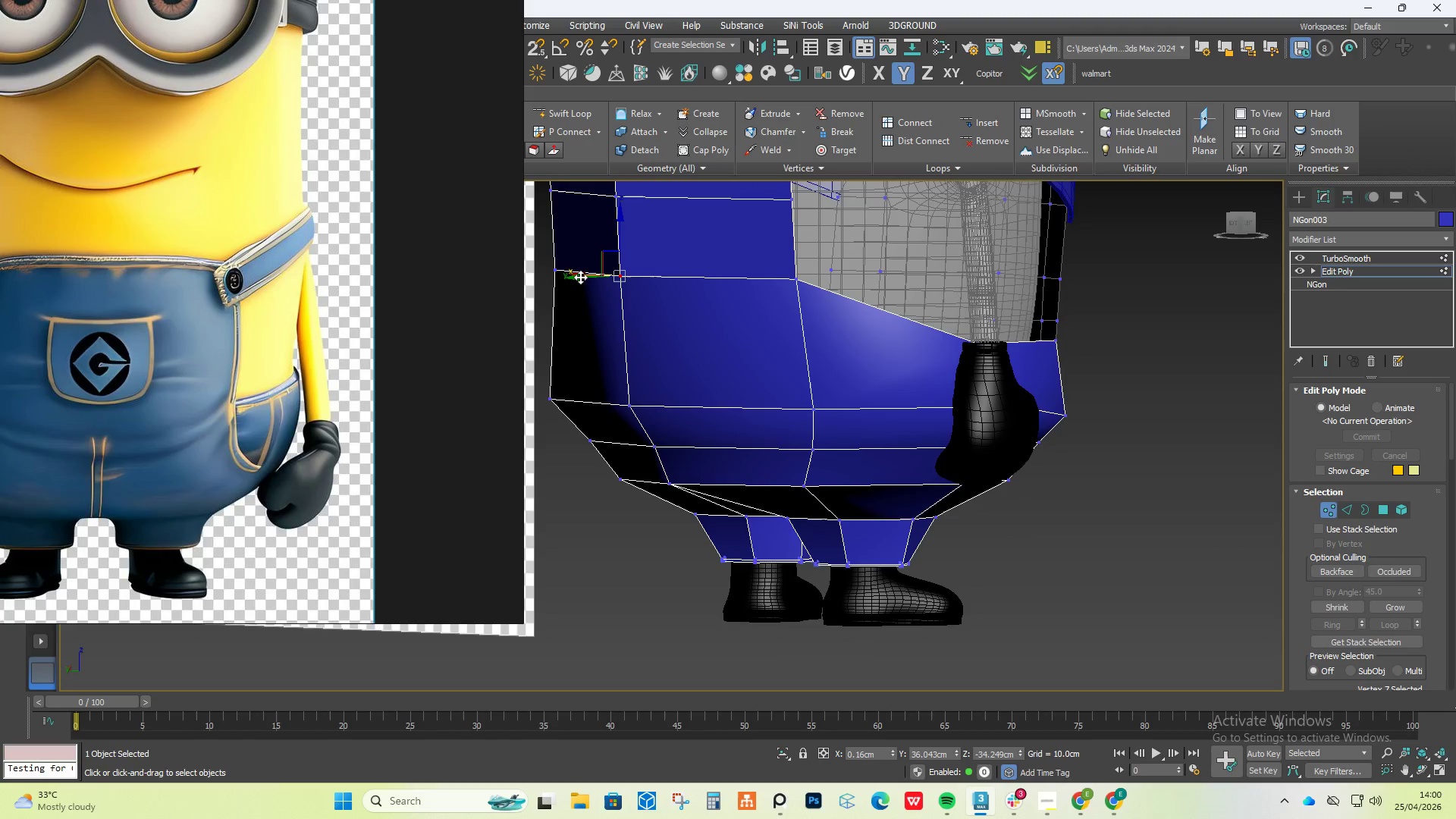 
left_click_drag(start_coordinate=[580, 277], to_coordinate=[570, 278])
 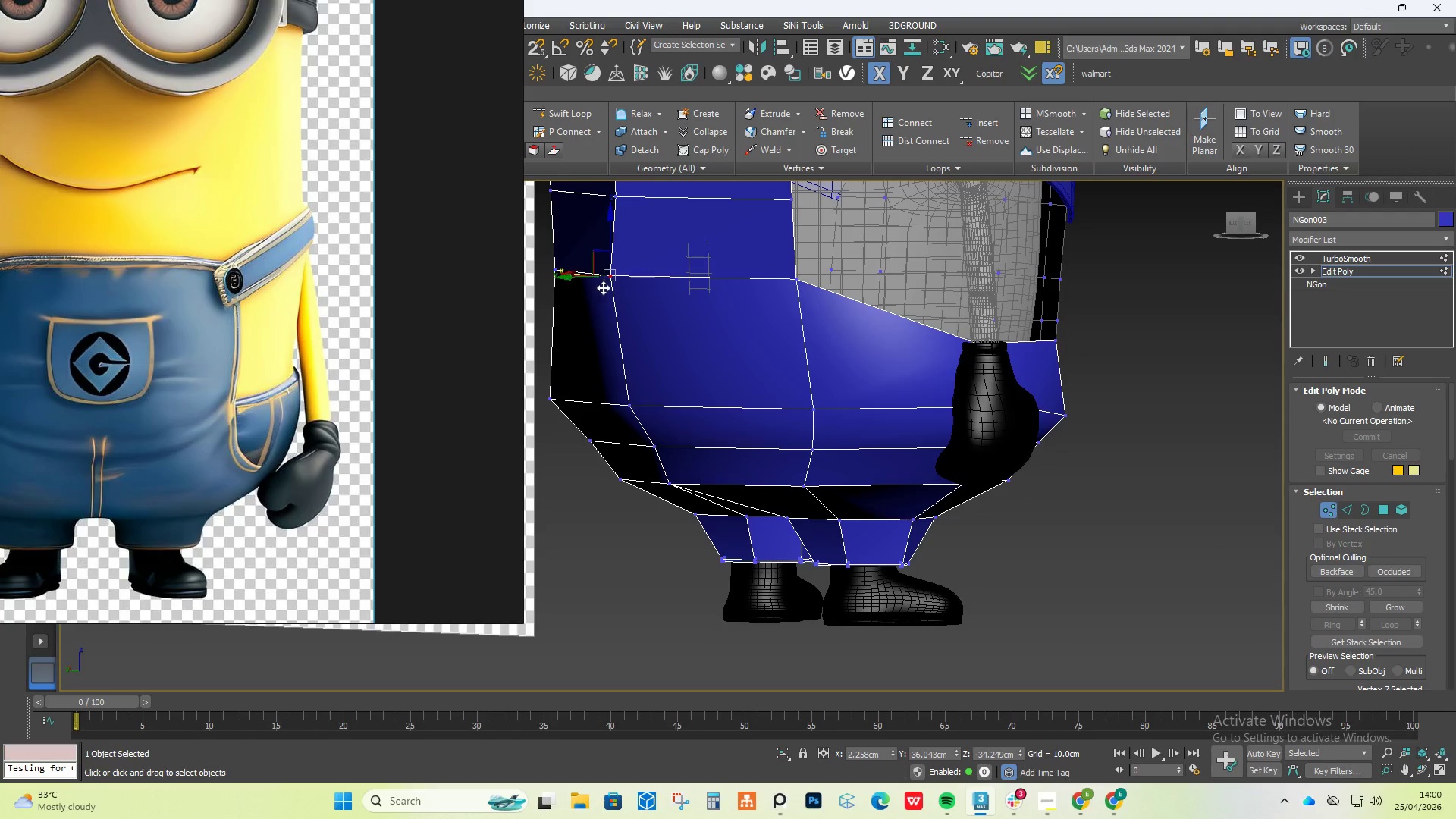 
hold_key(key=AltLeft, duration=1.14)
 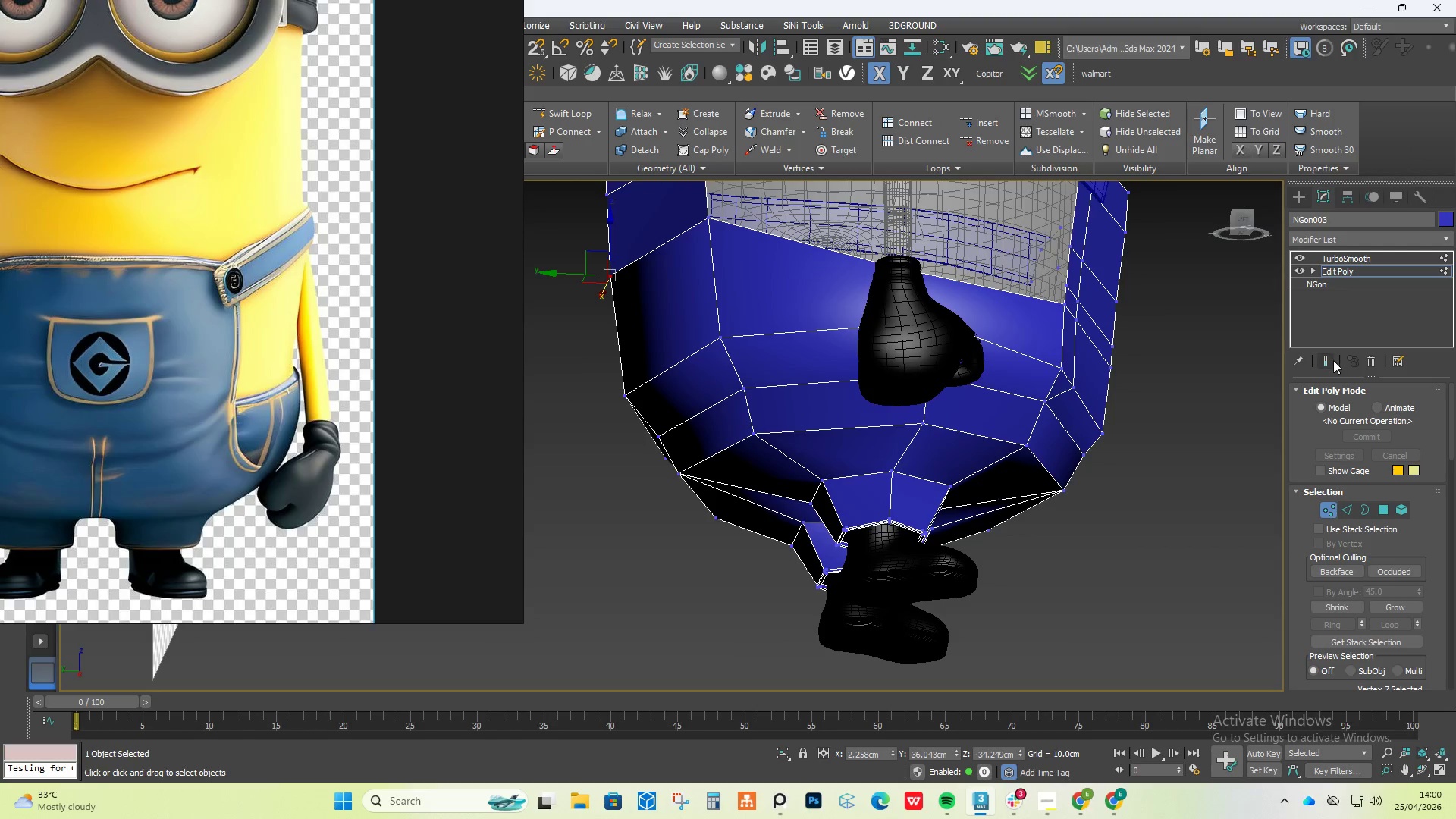 
left_click([1332, 359])
 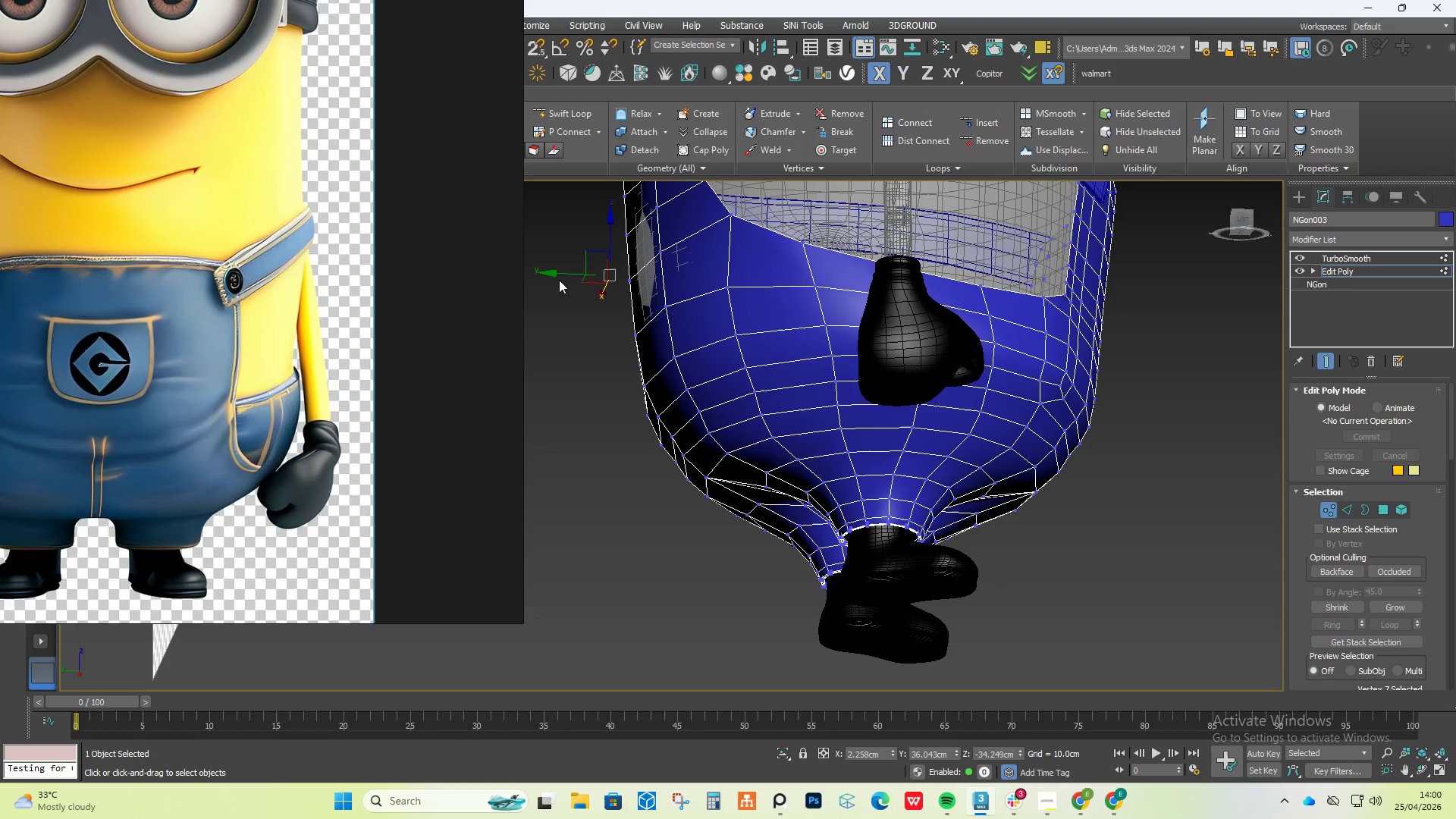 
left_click_drag(start_coordinate=[558, 272], to_coordinate=[545, 271])
 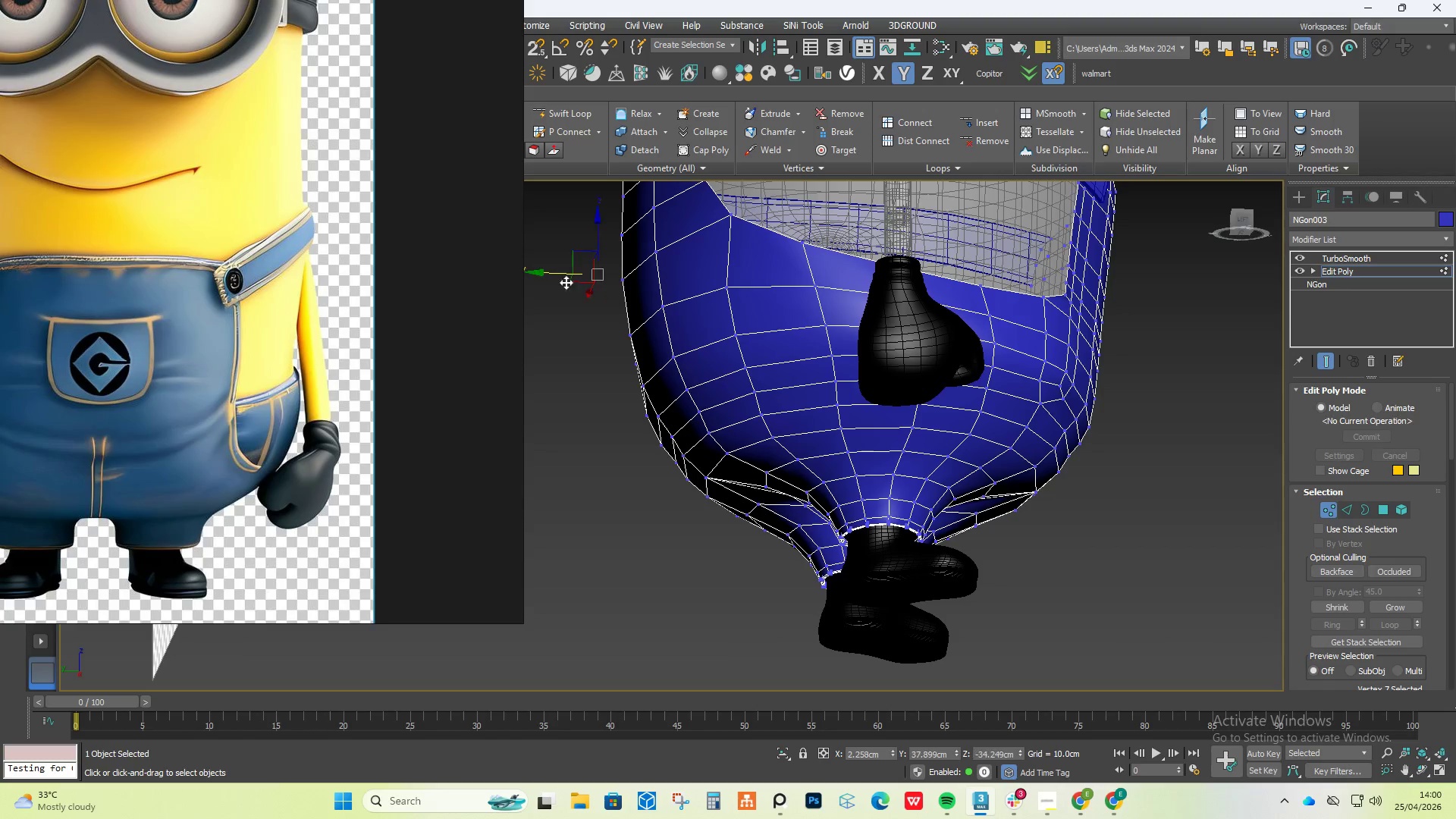 
hold_key(key=AltLeft, duration=0.83)
 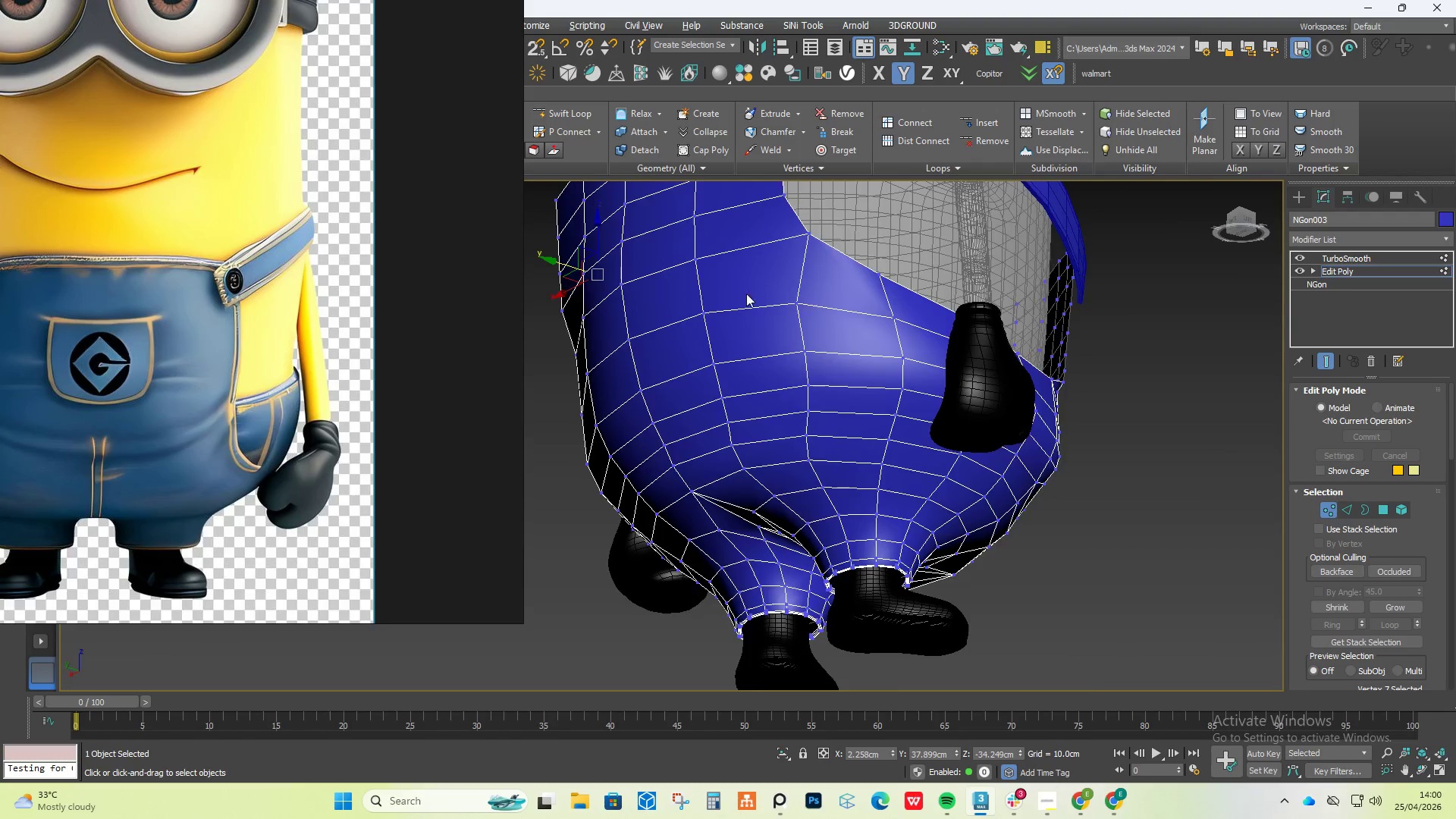 
scroll: coordinate [743, 294], scroll_direction: up, amount: 1.0
 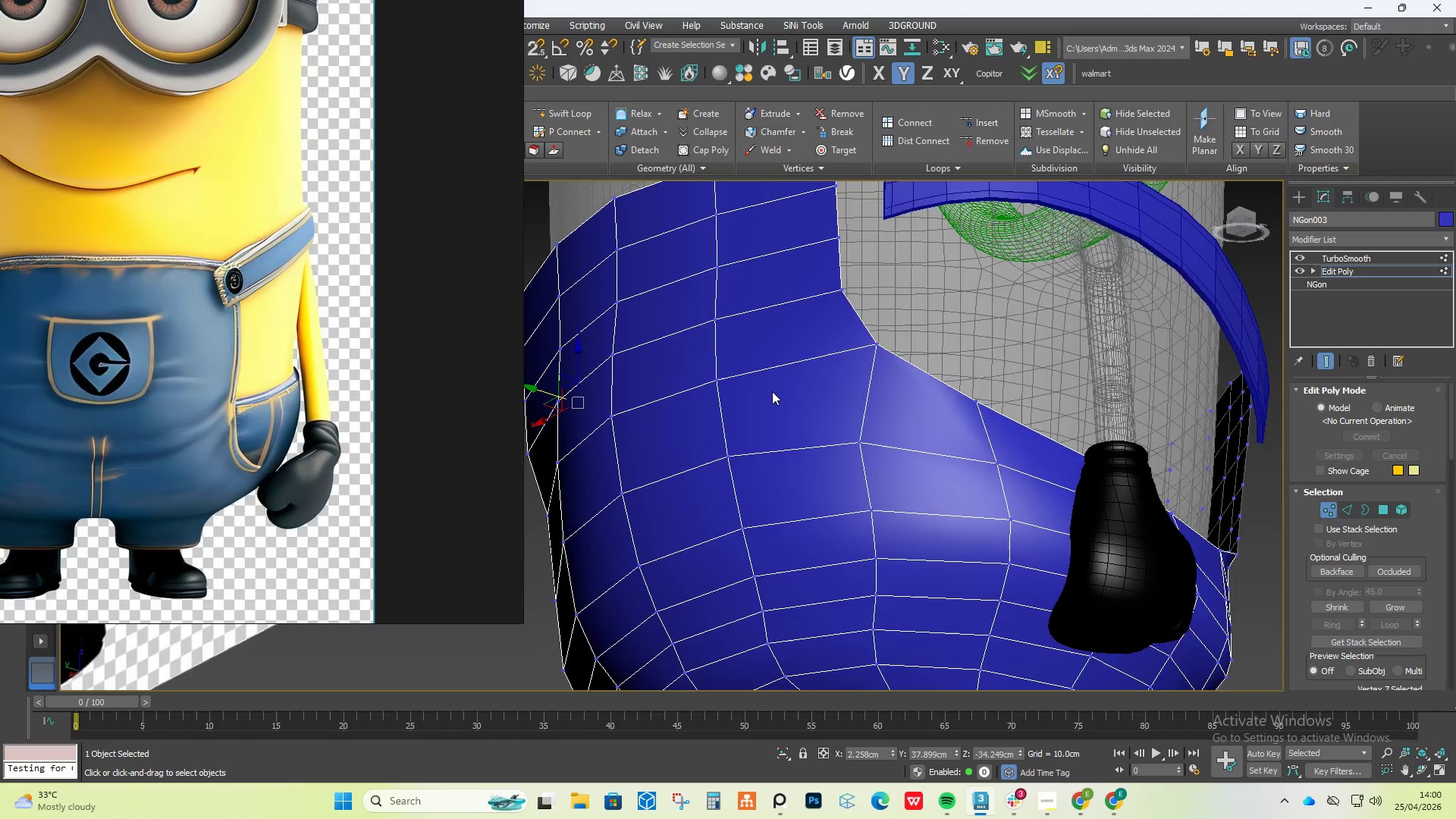 
hold_key(key=AltLeft, duration=1.26)
 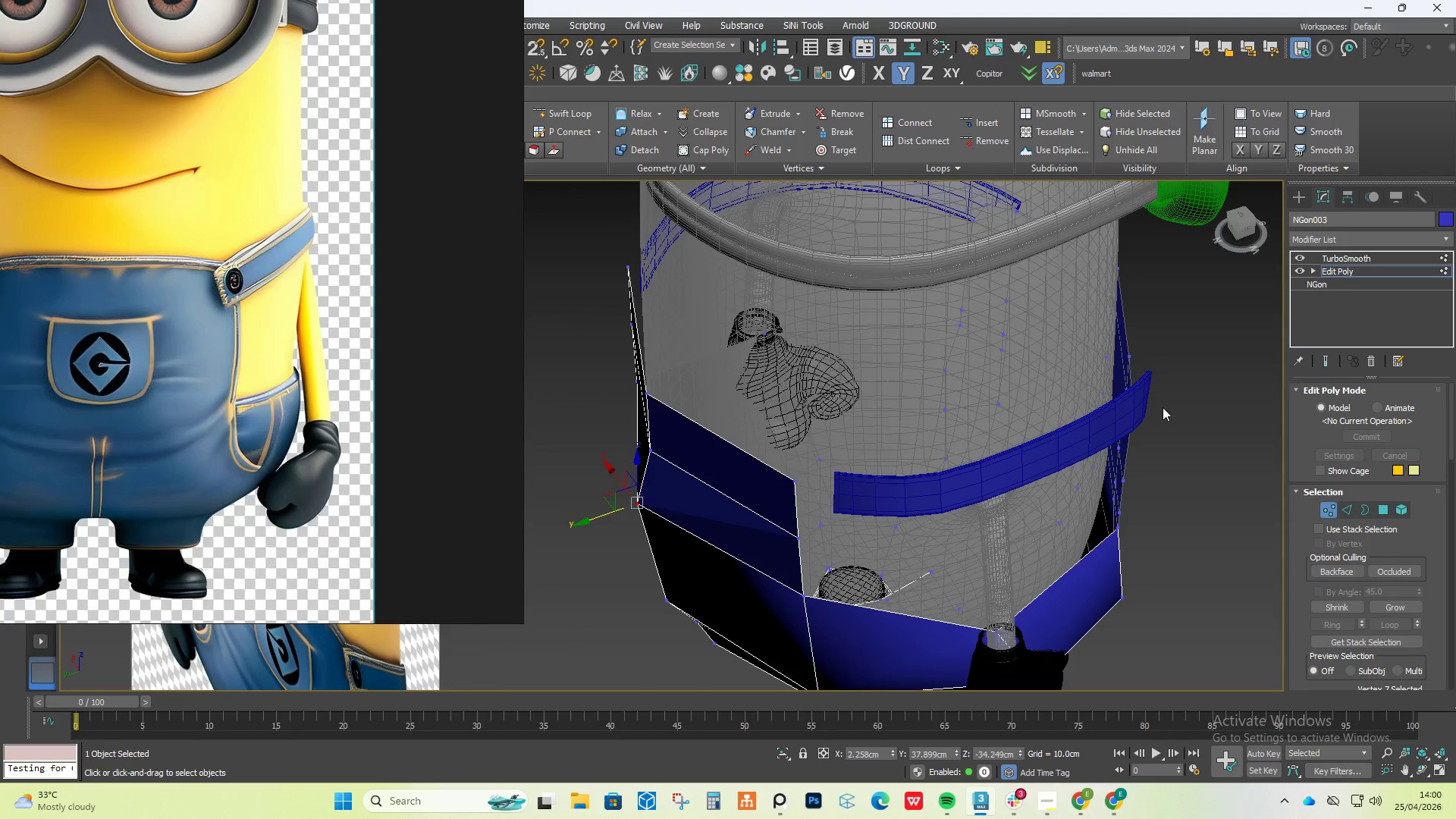 
scroll: coordinate [772, 391], scroll_direction: down, amount: 1.0
 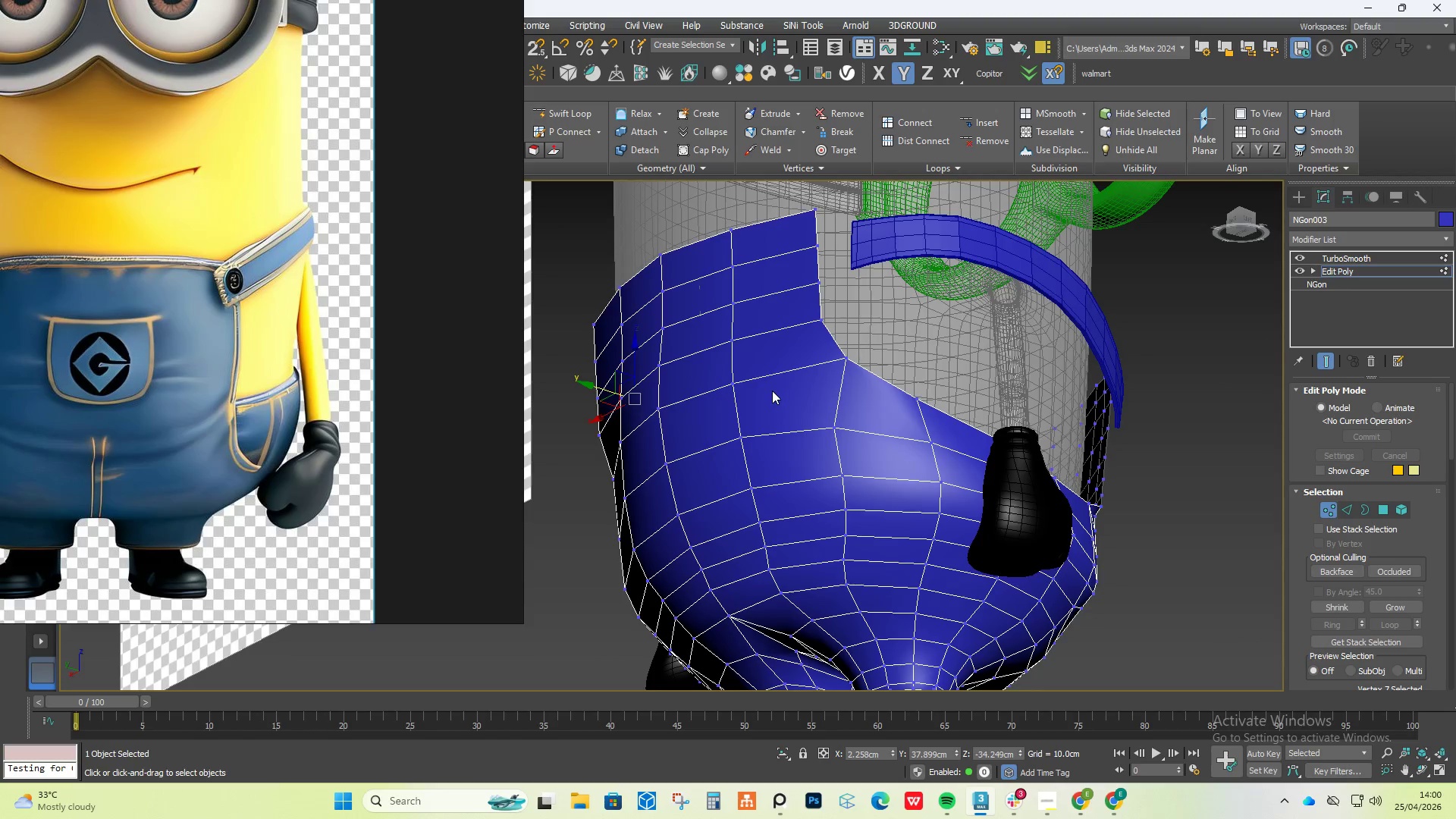 
left_click([788, 478])
 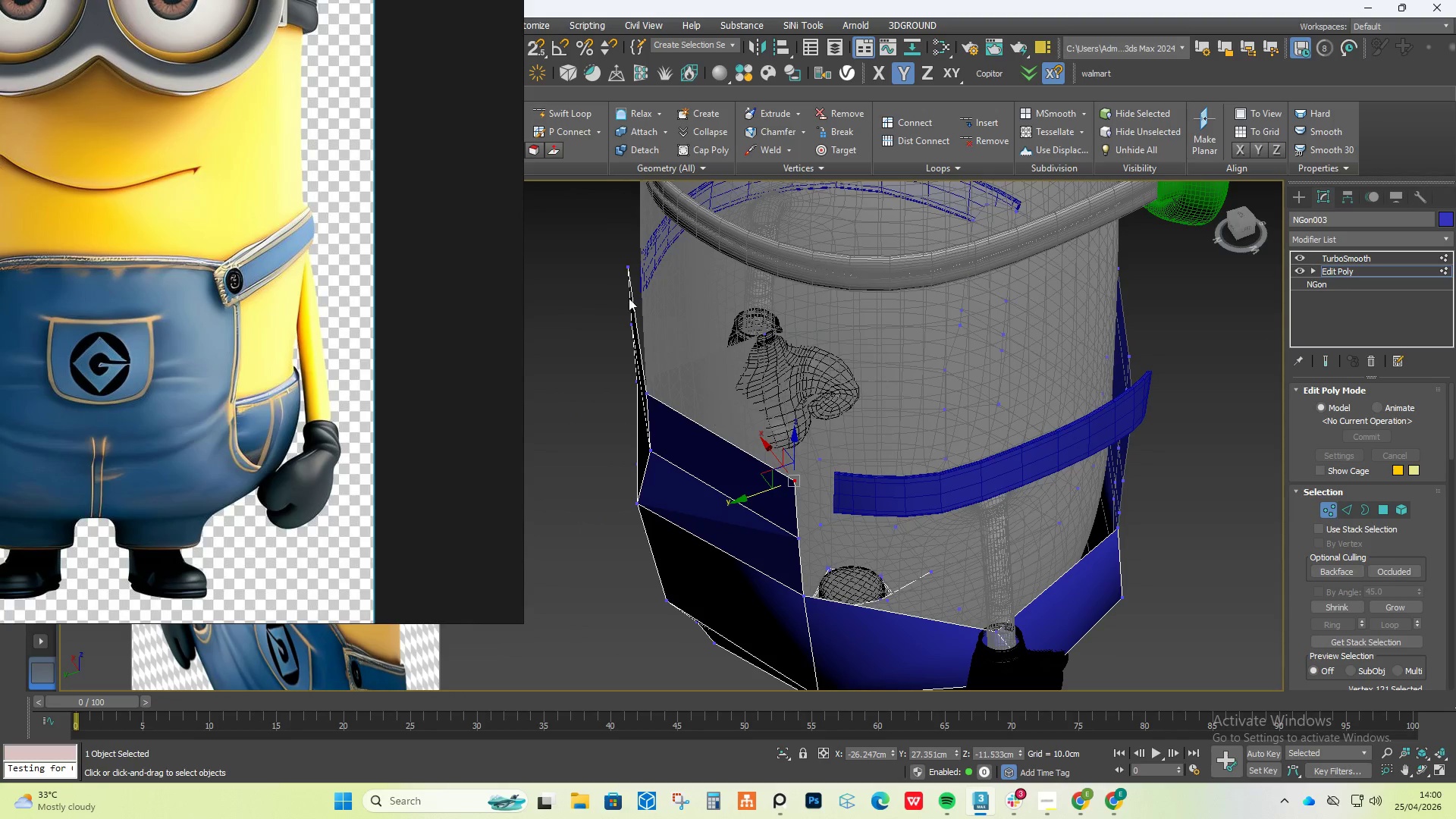 
hold_key(key=ControlLeft, duration=0.86)
left_click([619, 265])
 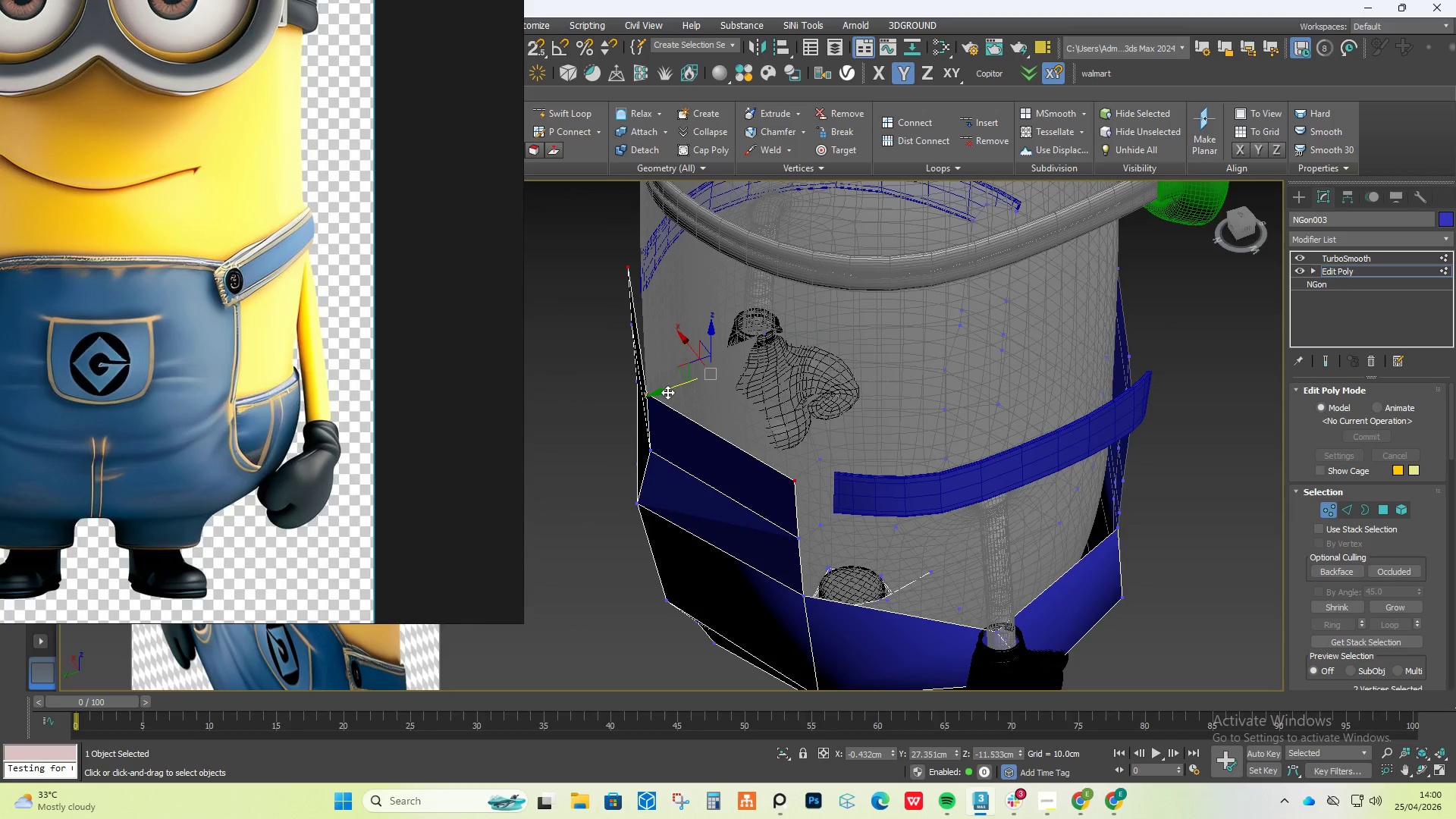 
left_click_drag(start_coordinate=[668, 393], to_coordinate=[687, 386])
 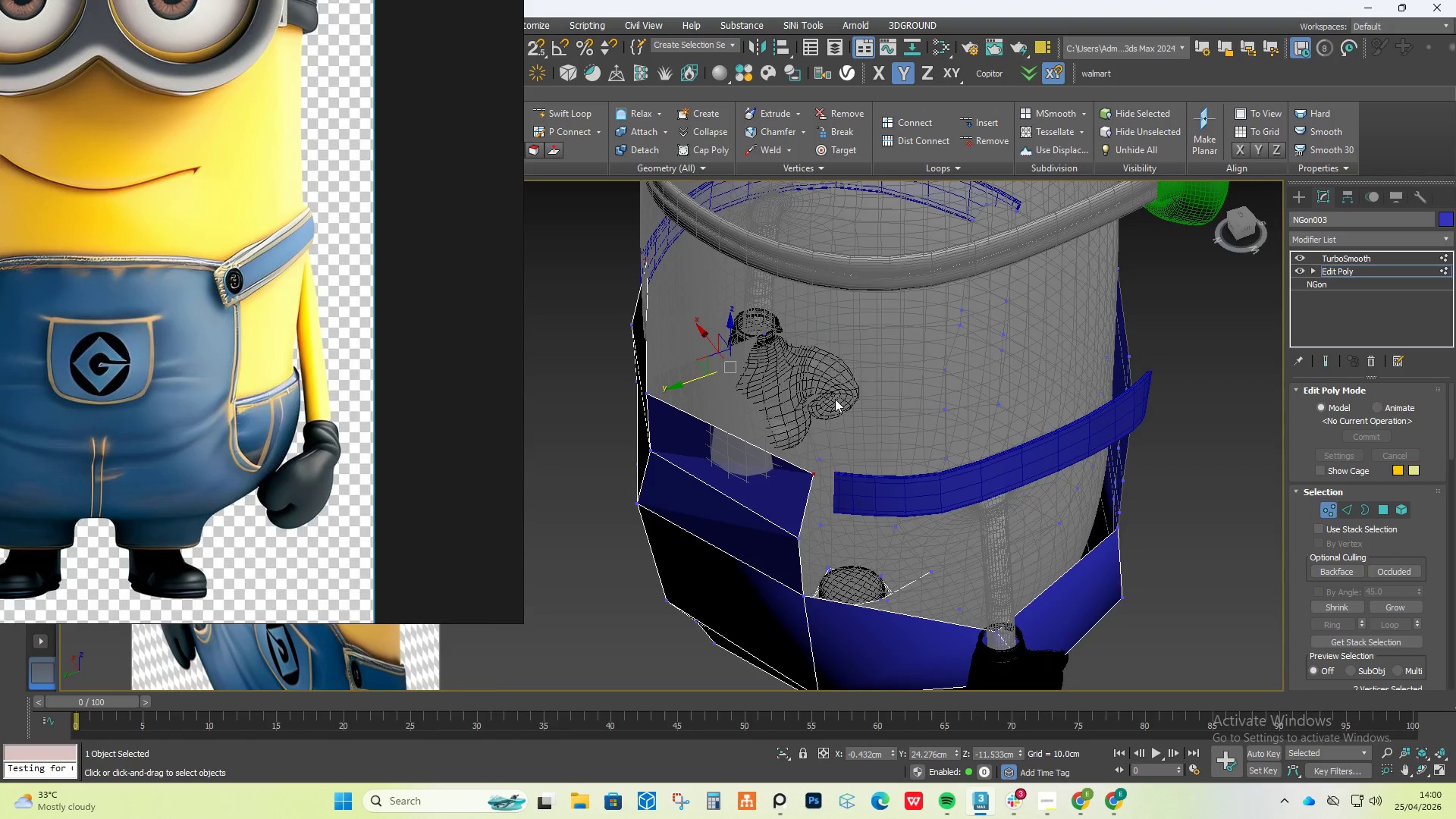 
scroll: coordinate [835, 399], scroll_direction: down, amount: 2.0
 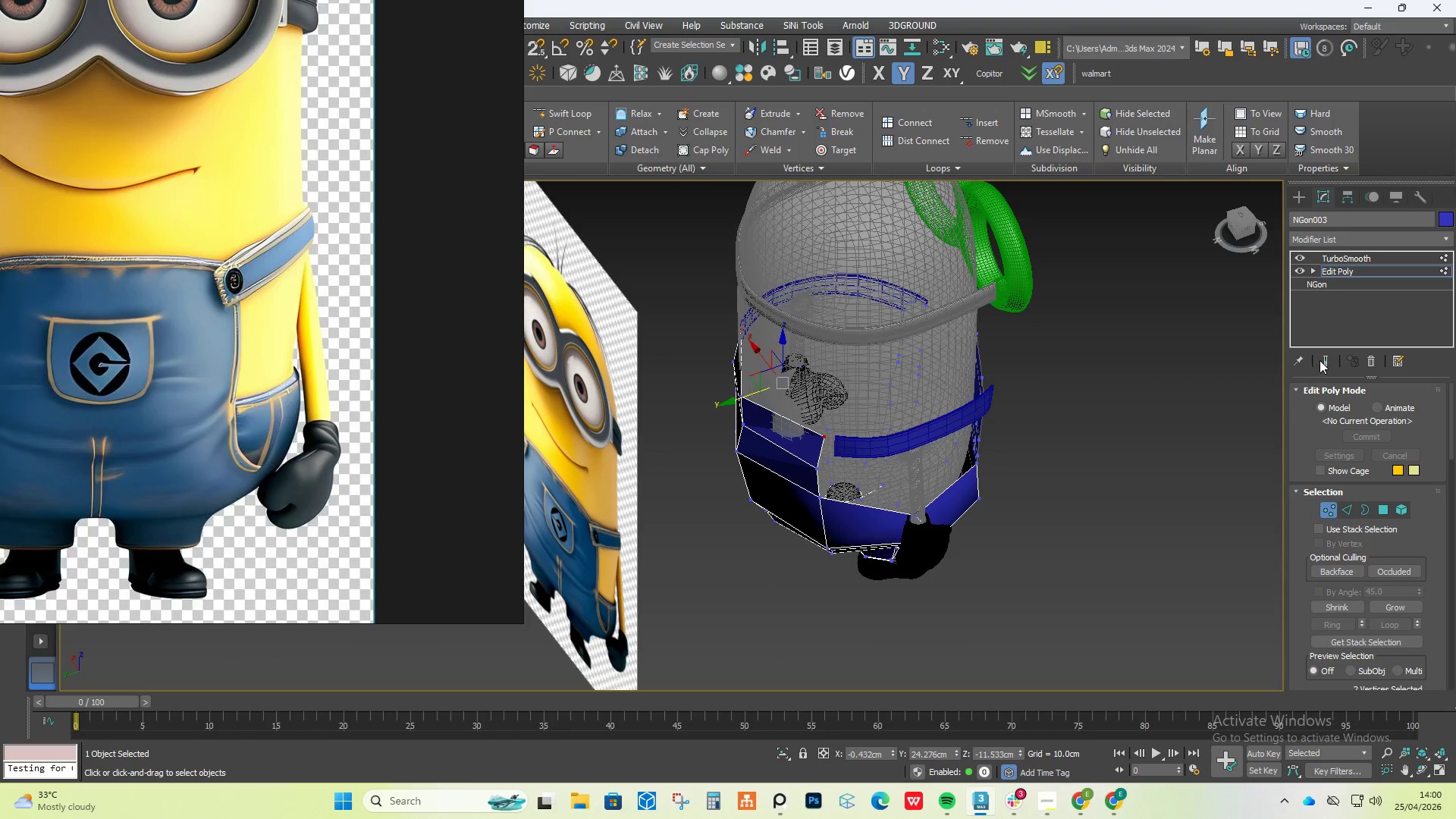 
left_click([1323, 359])
 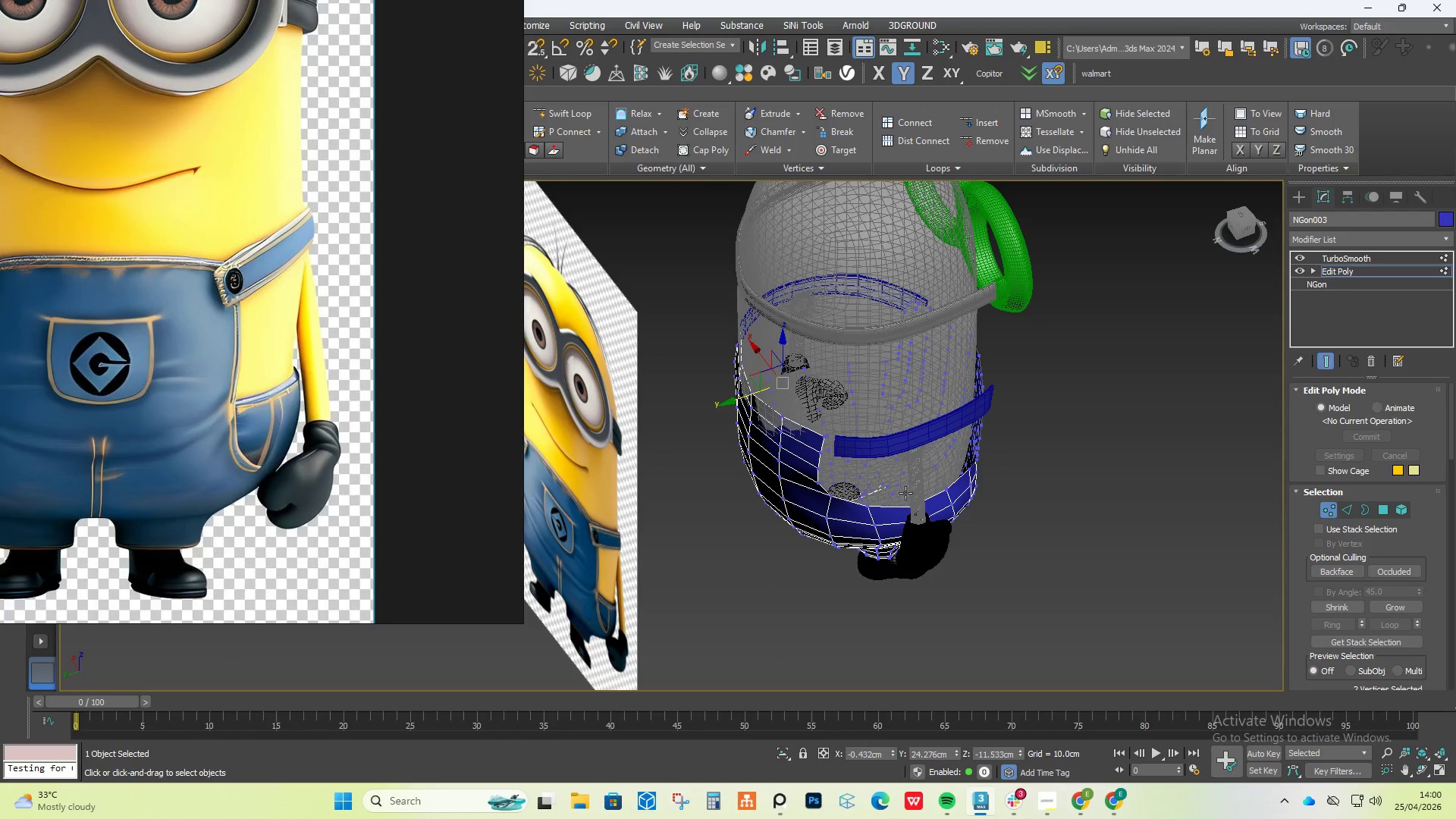 
hold_key(key=AltLeft, duration=0.91)
 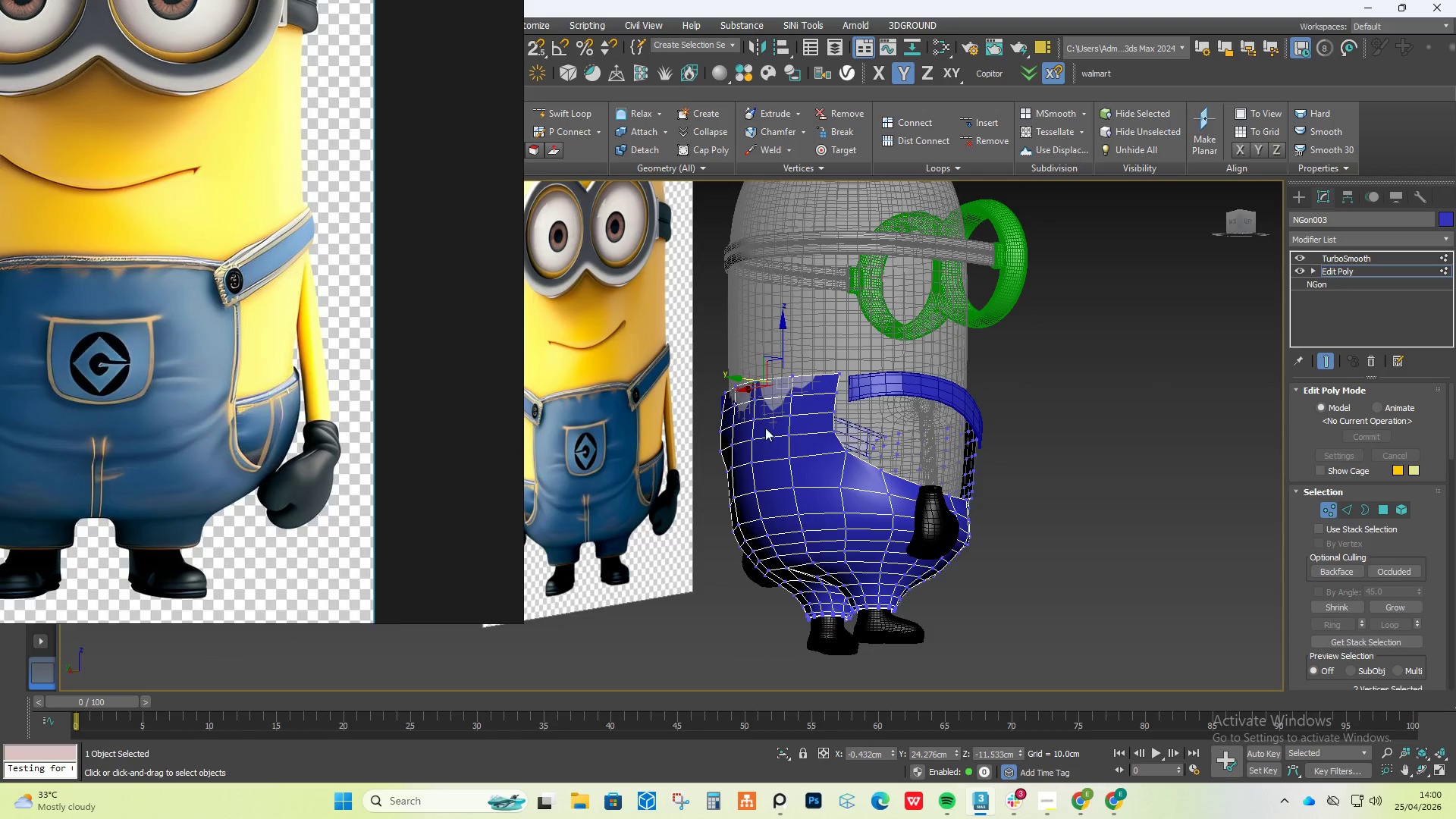 
scroll: coordinate [765, 428], scroll_direction: up, amount: 3.0
 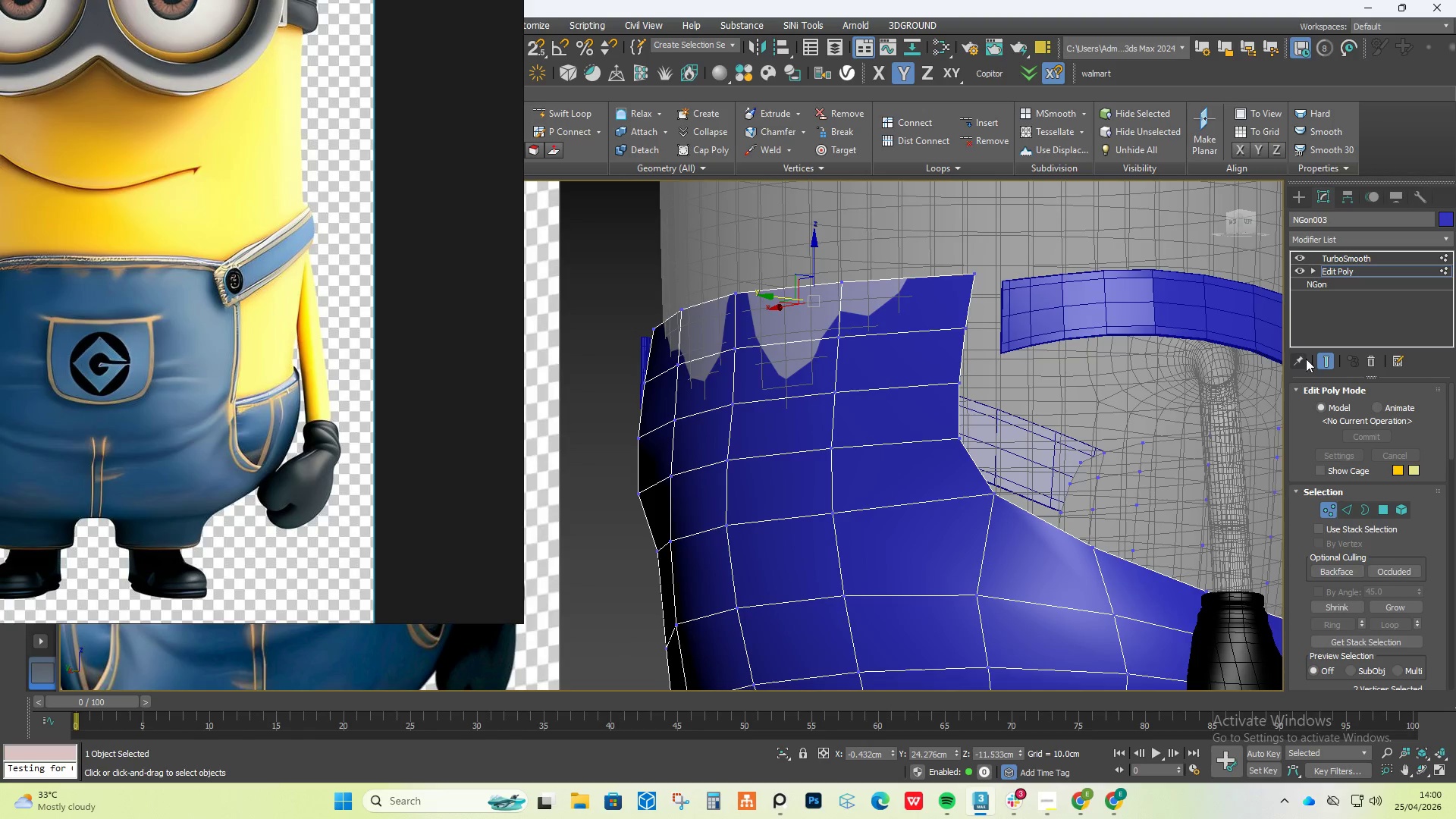 
left_click([1326, 360])
 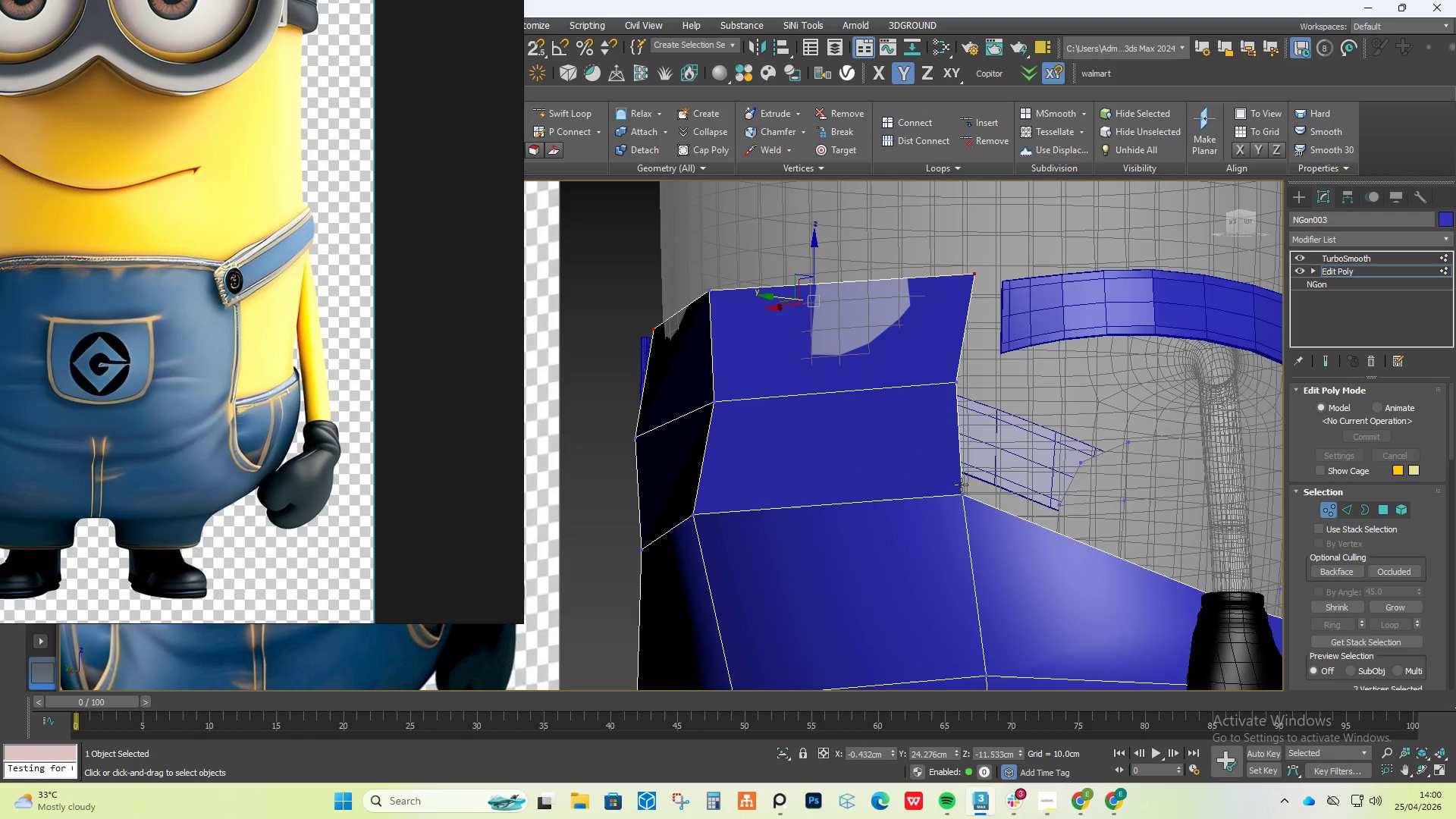 
left_click([962, 491])
 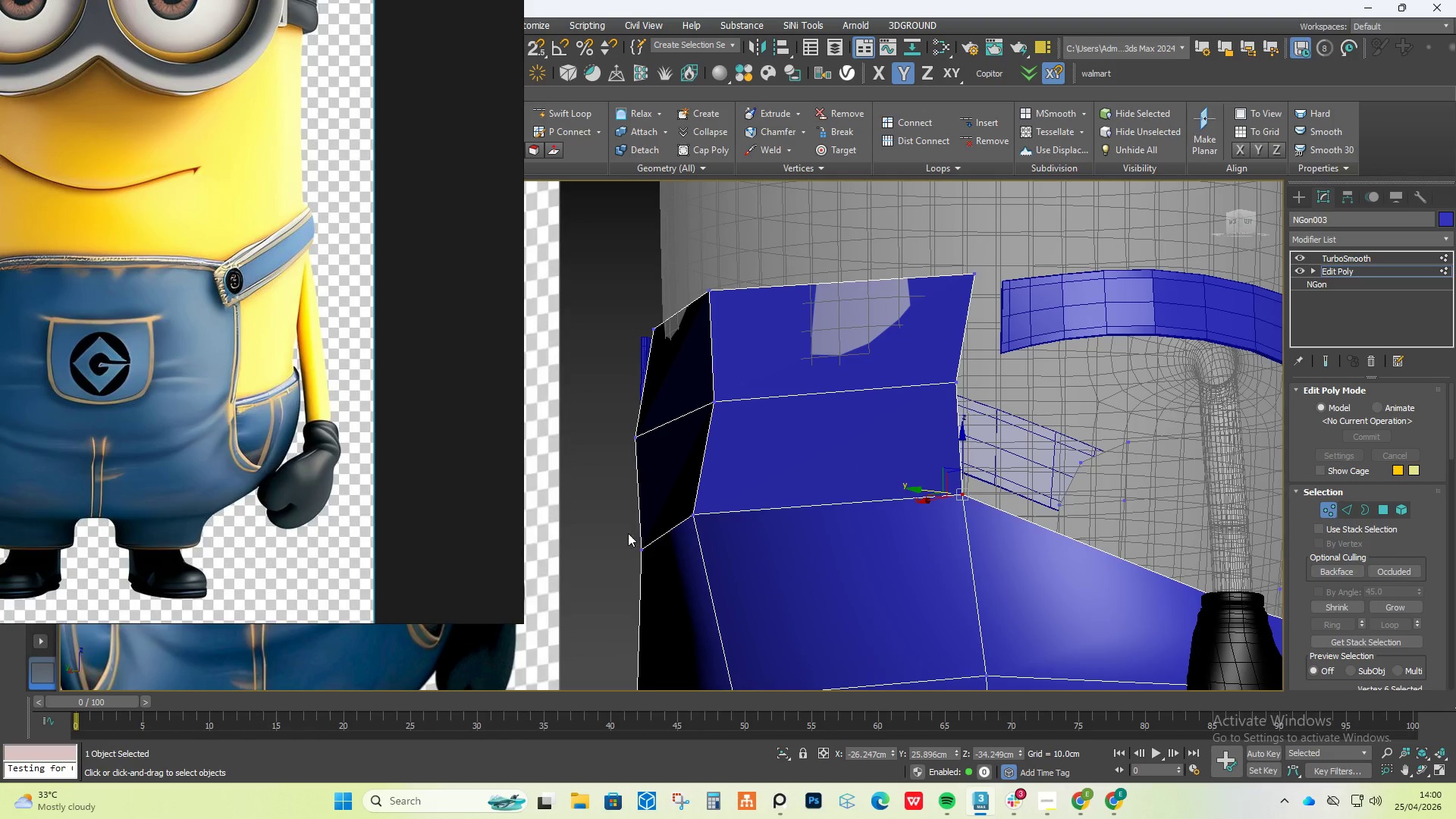 
hold_key(key=ControlLeft, duration=0.77)
left_click([637, 547])
 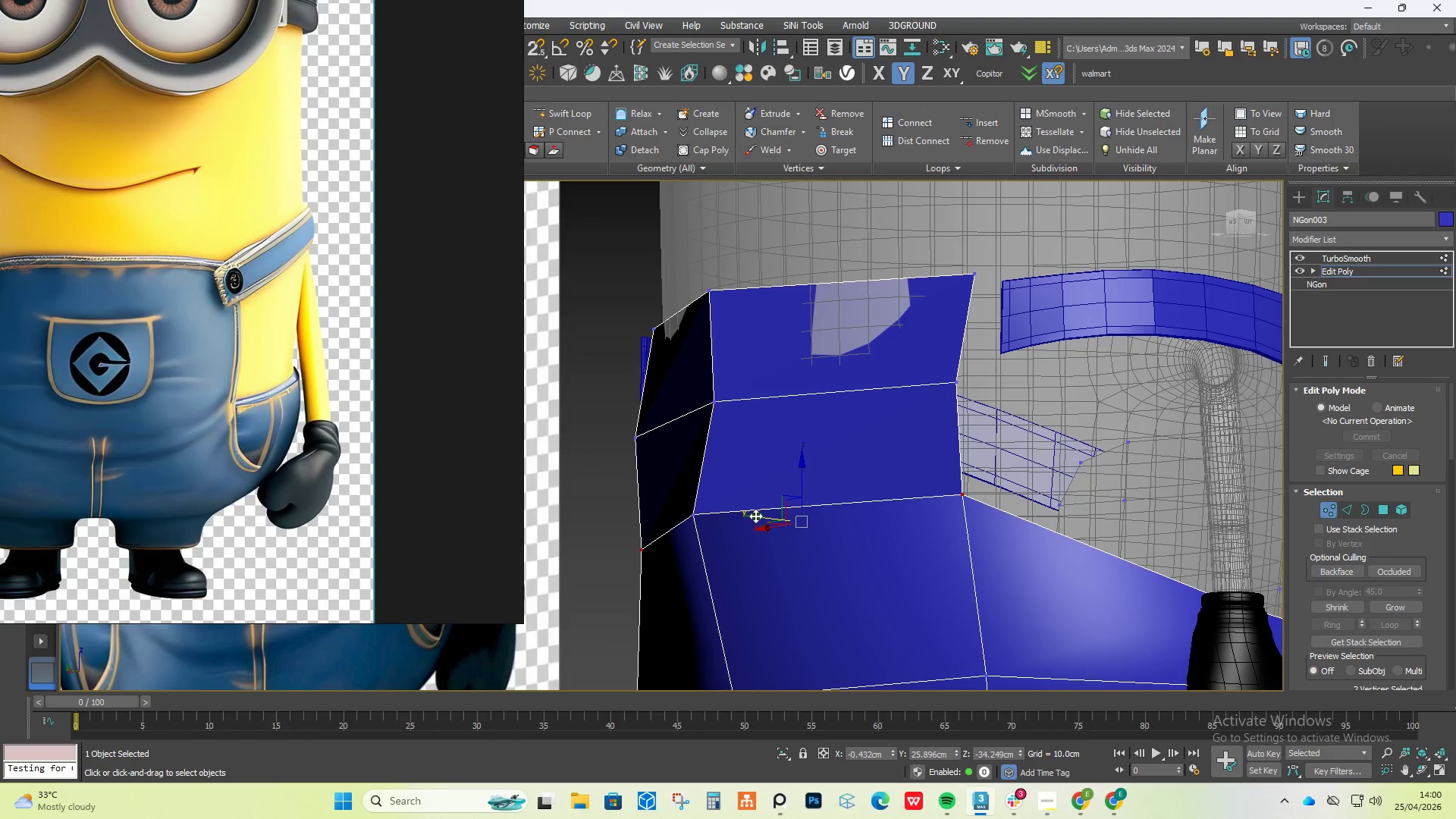 
left_click_drag(start_coordinate=[756, 515], to_coordinate=[769, 521])
 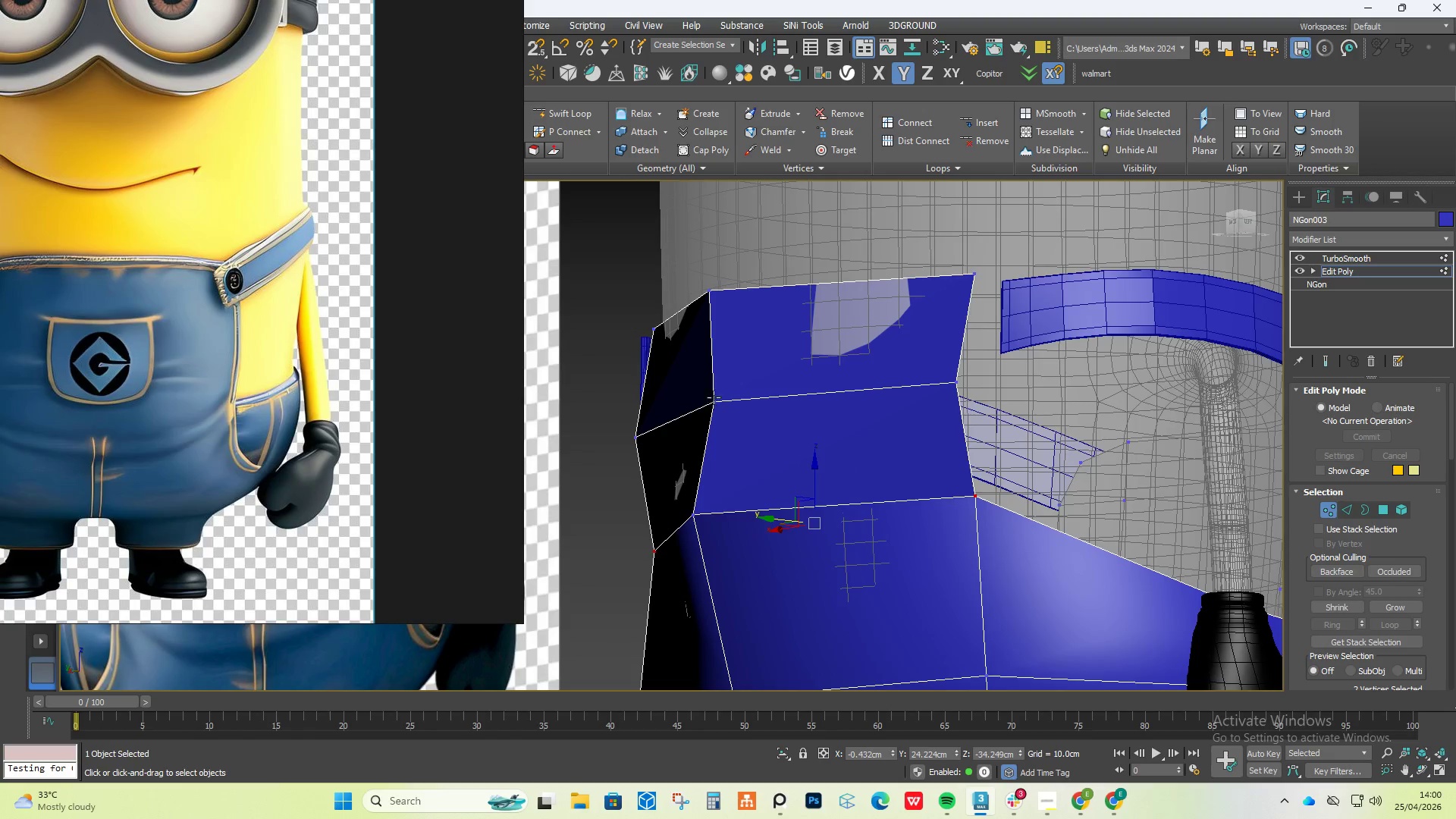 
left_click([714, 397])
 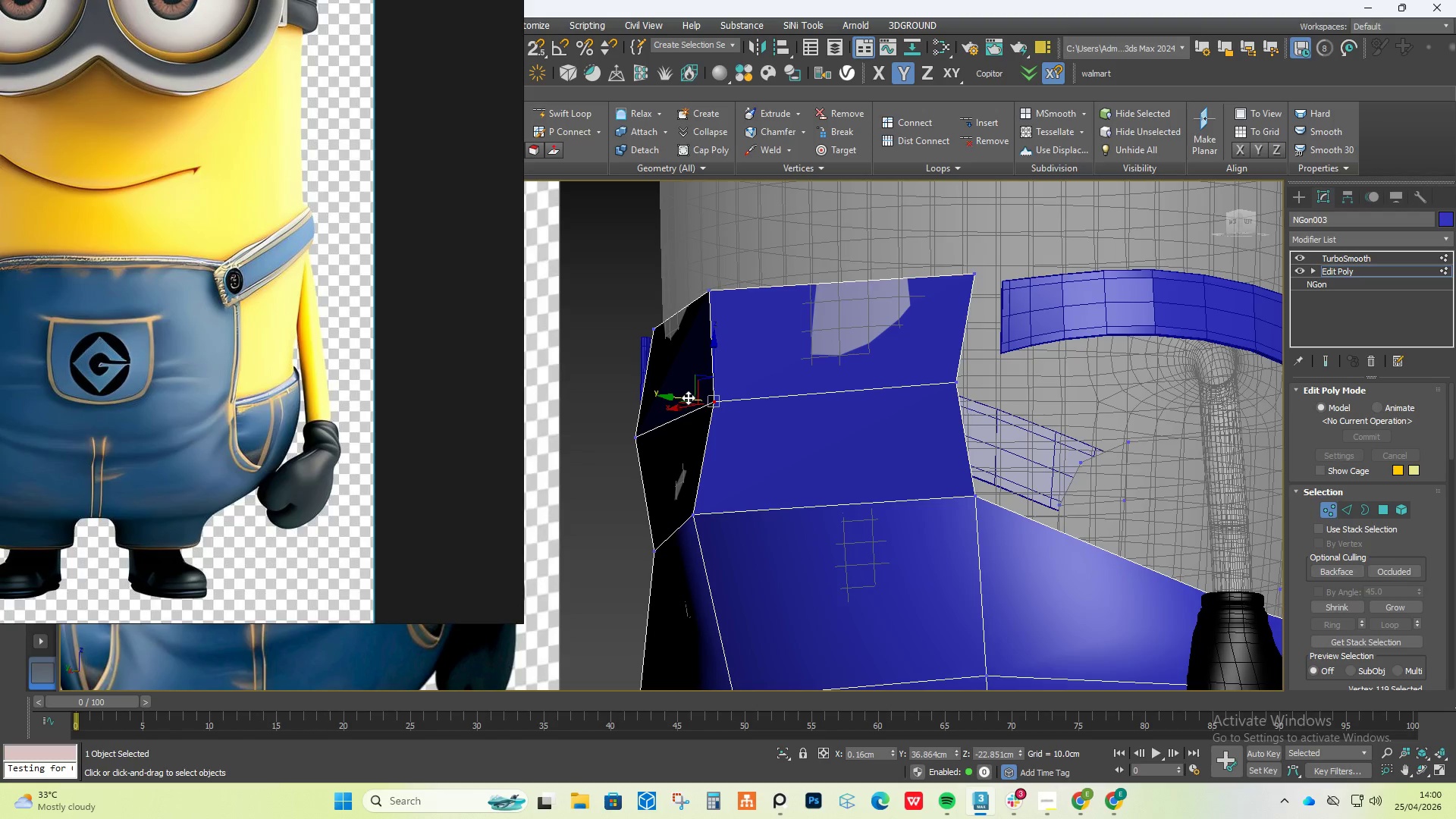 
left_click_drag(start_coordinate=[686, 397], to_coordinate=[671, 394])
 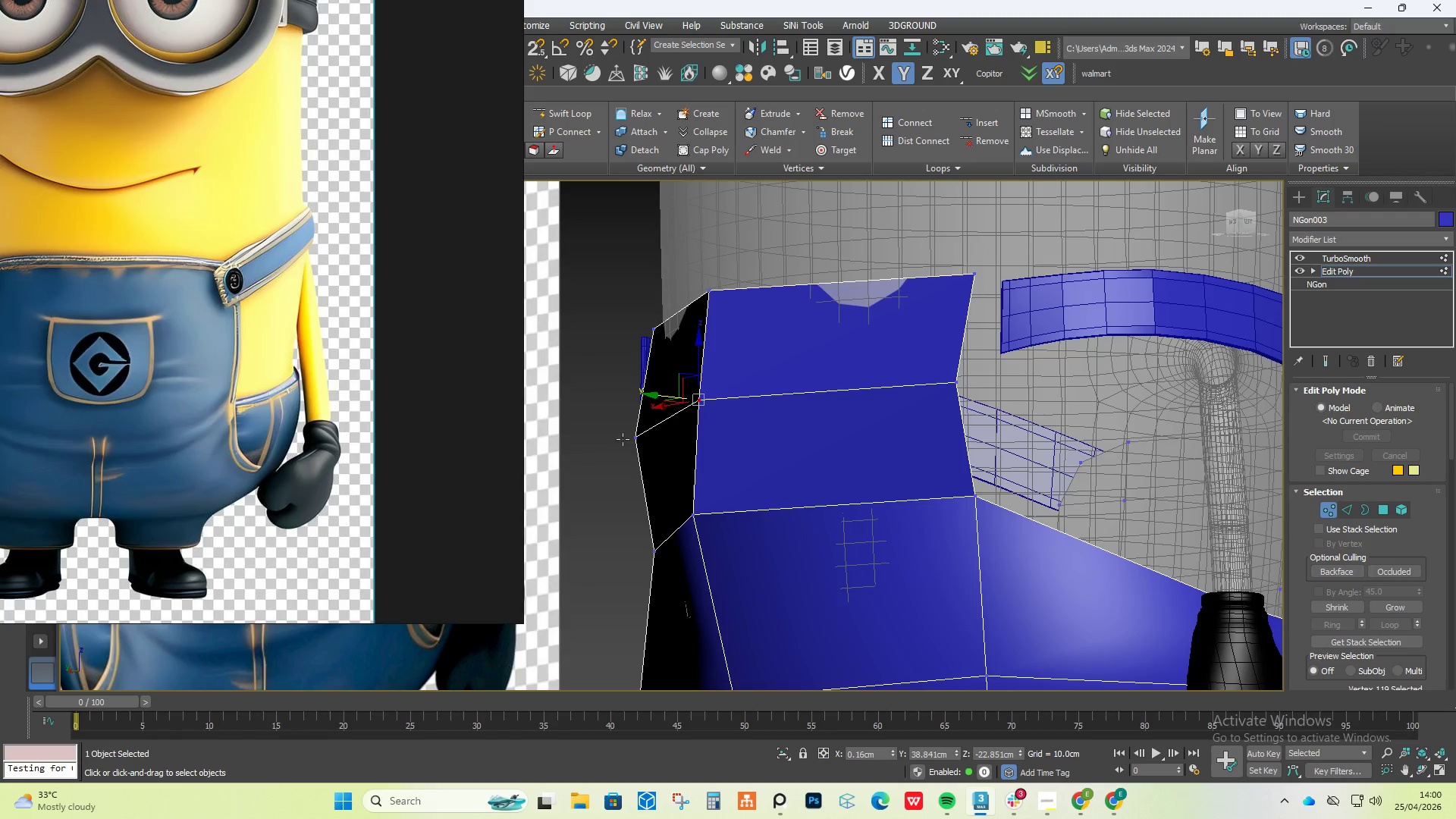 
left_click([629, 438])
 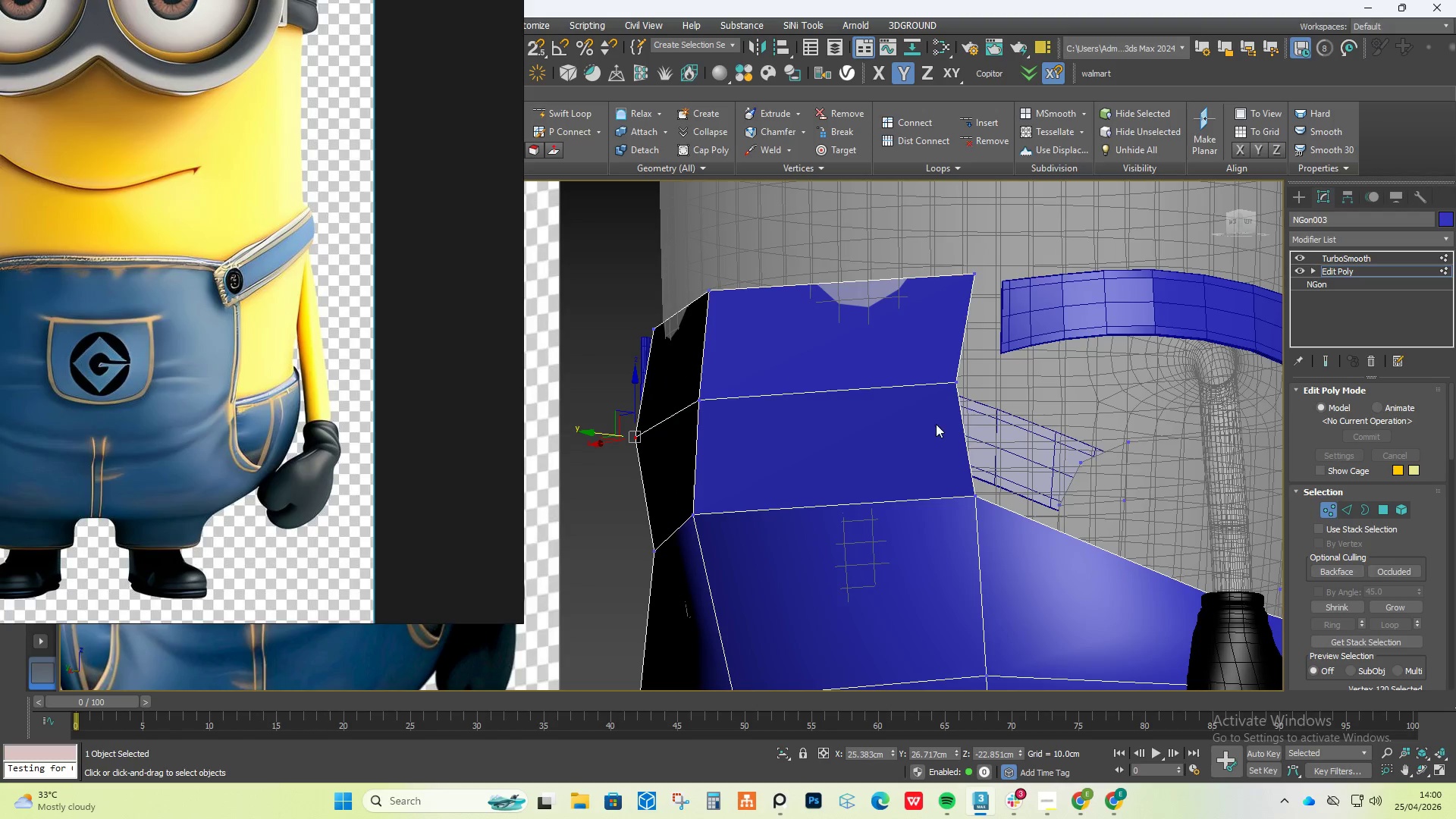 
hold_key(key=ControlLeft, duration=0.81)
left_click([956, 385])
 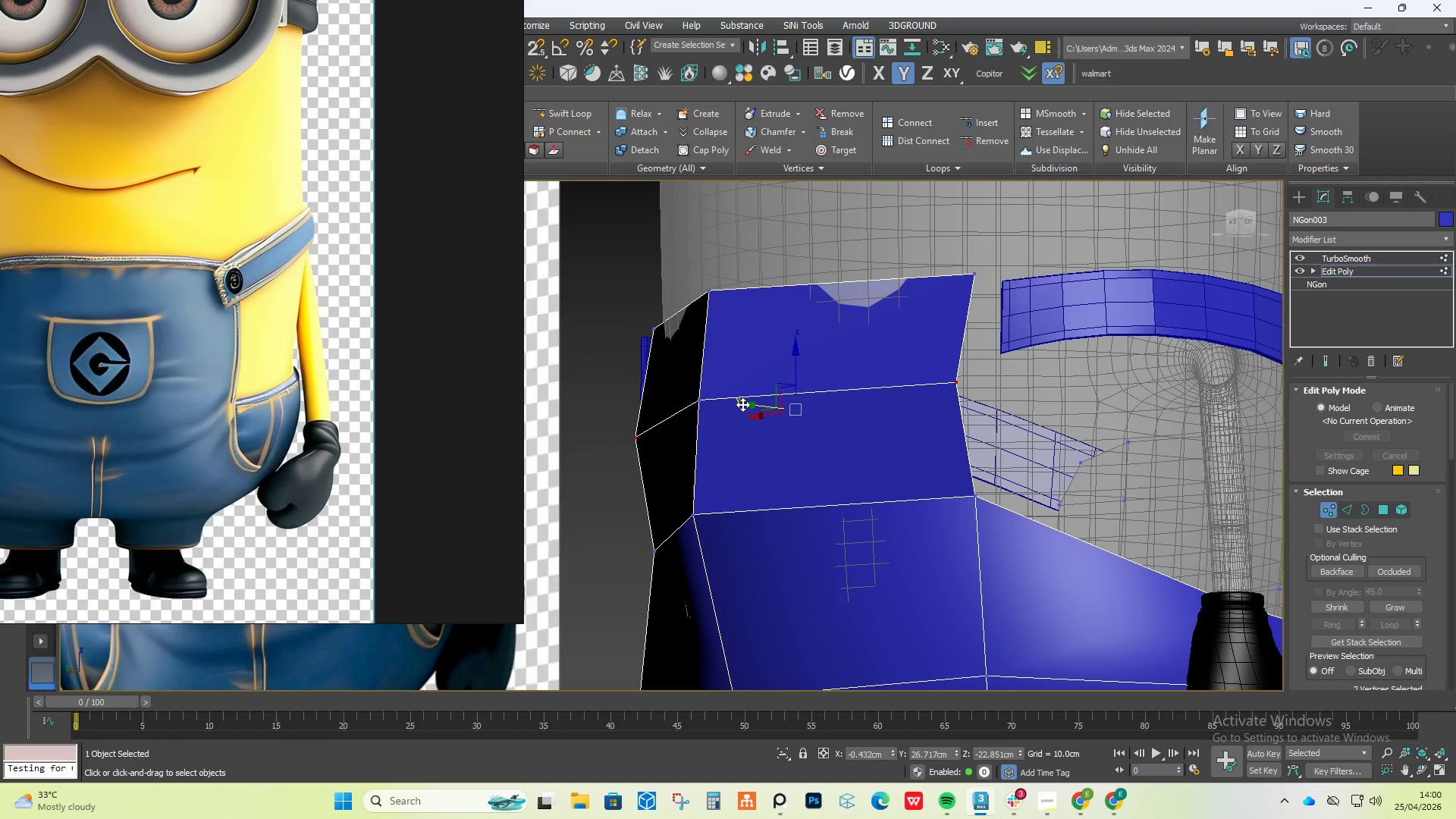 
left_click_drag(start_coordinate=[748, 403], to_coordinate=[768, 406])
 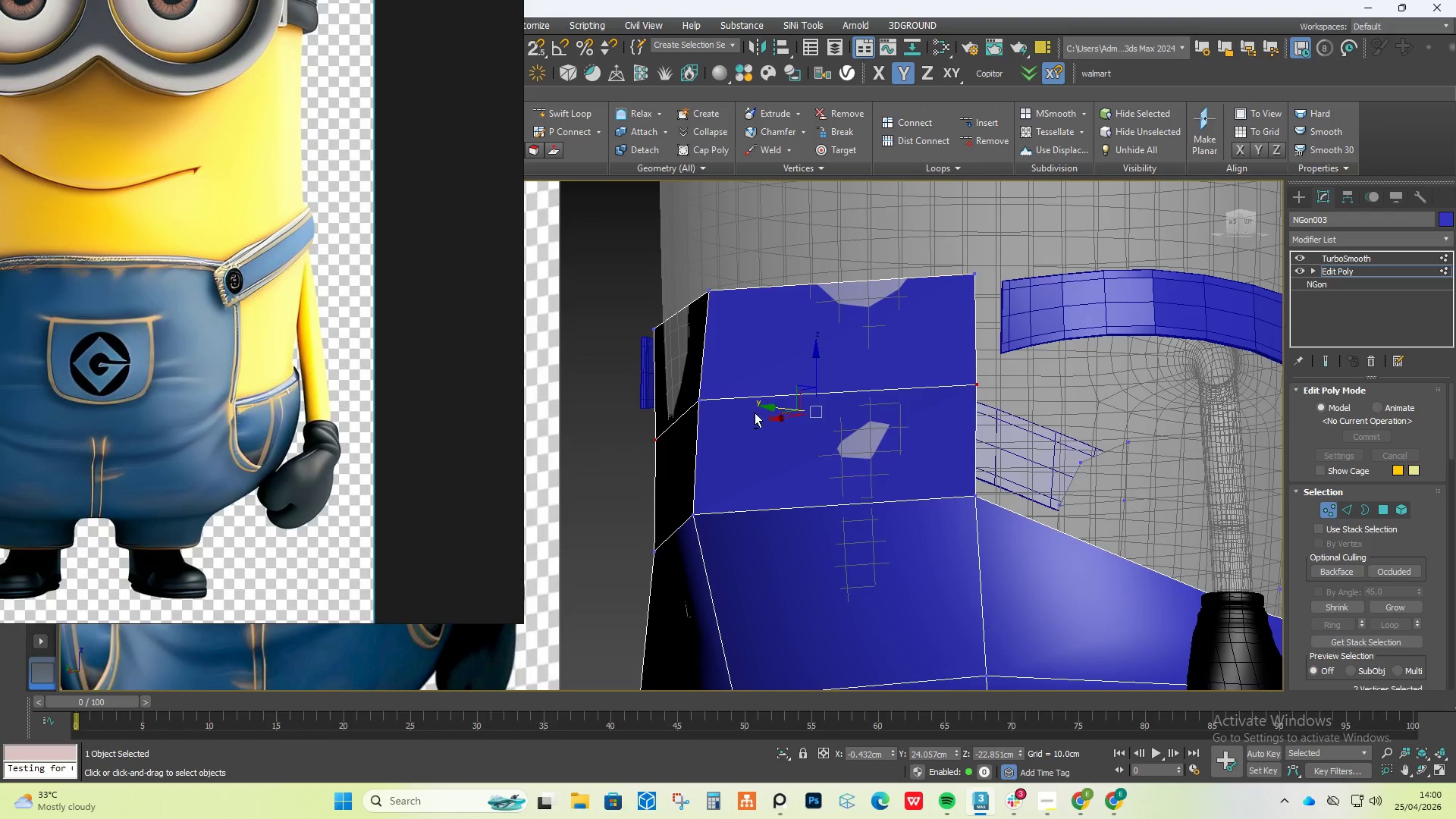 
hold_key(key=AltLeft, duration=1.14)
 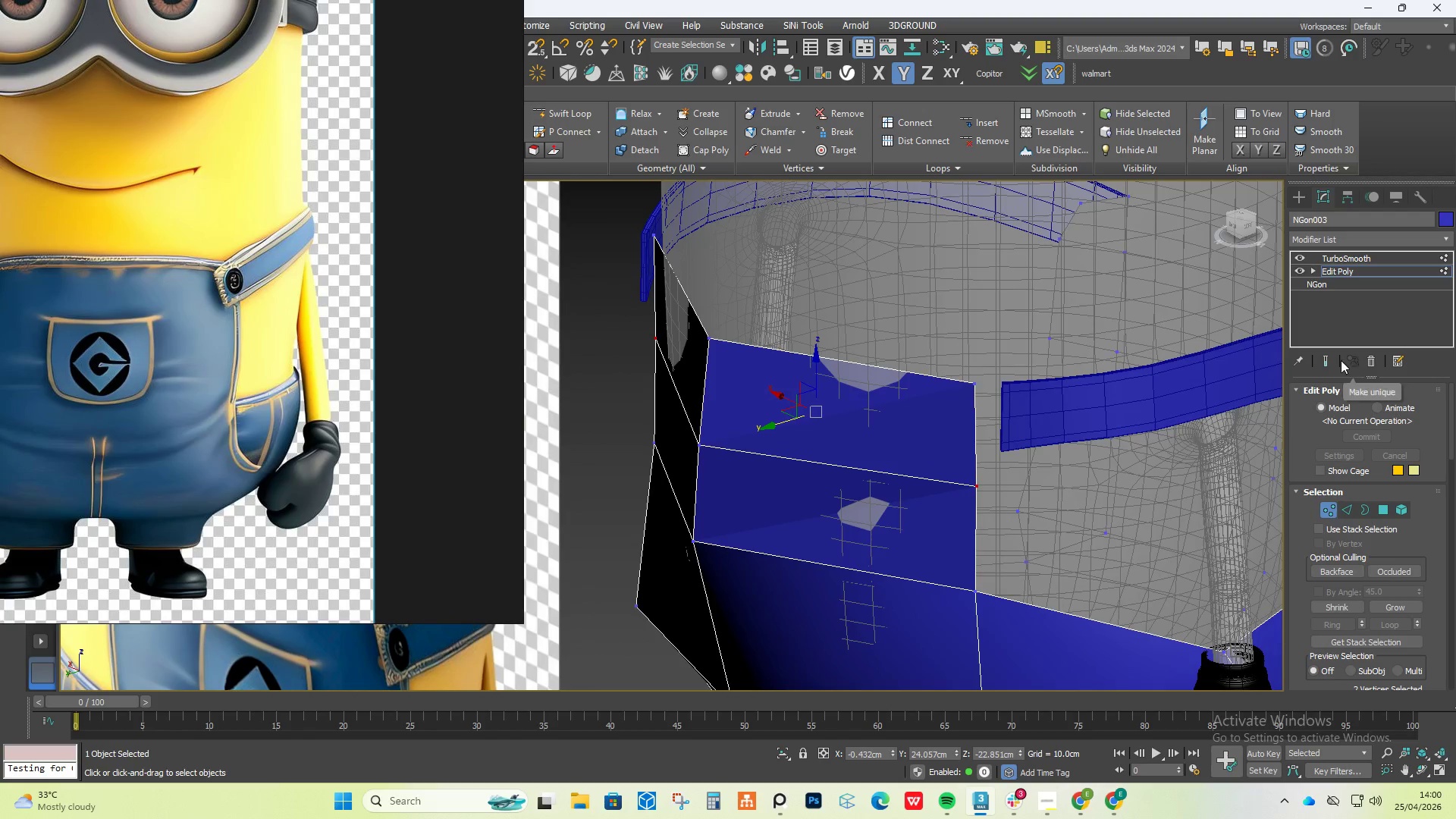 
left_click([1332, 361])
 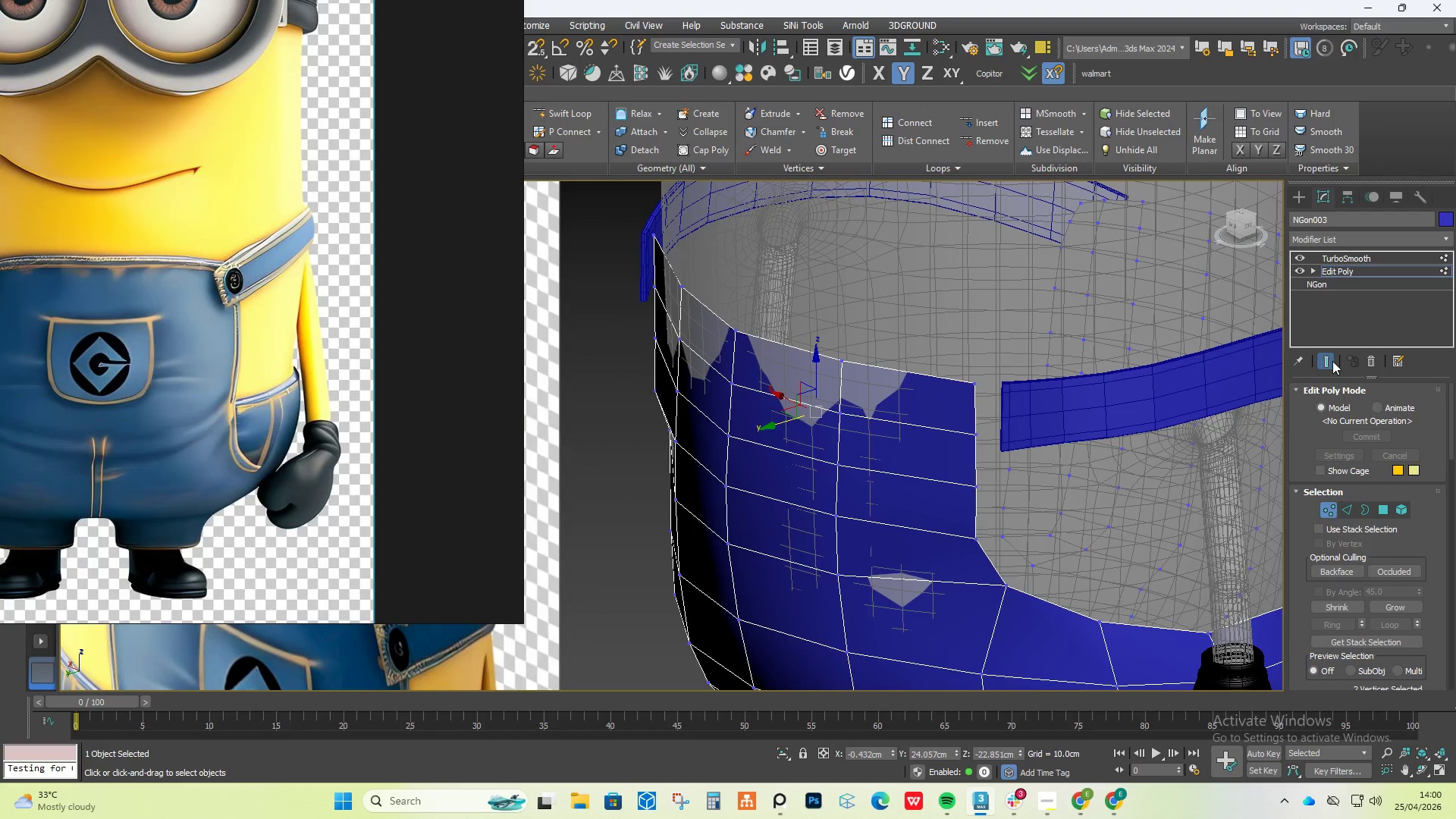 
hold_key(key=AltLeft, duration=2.19)
 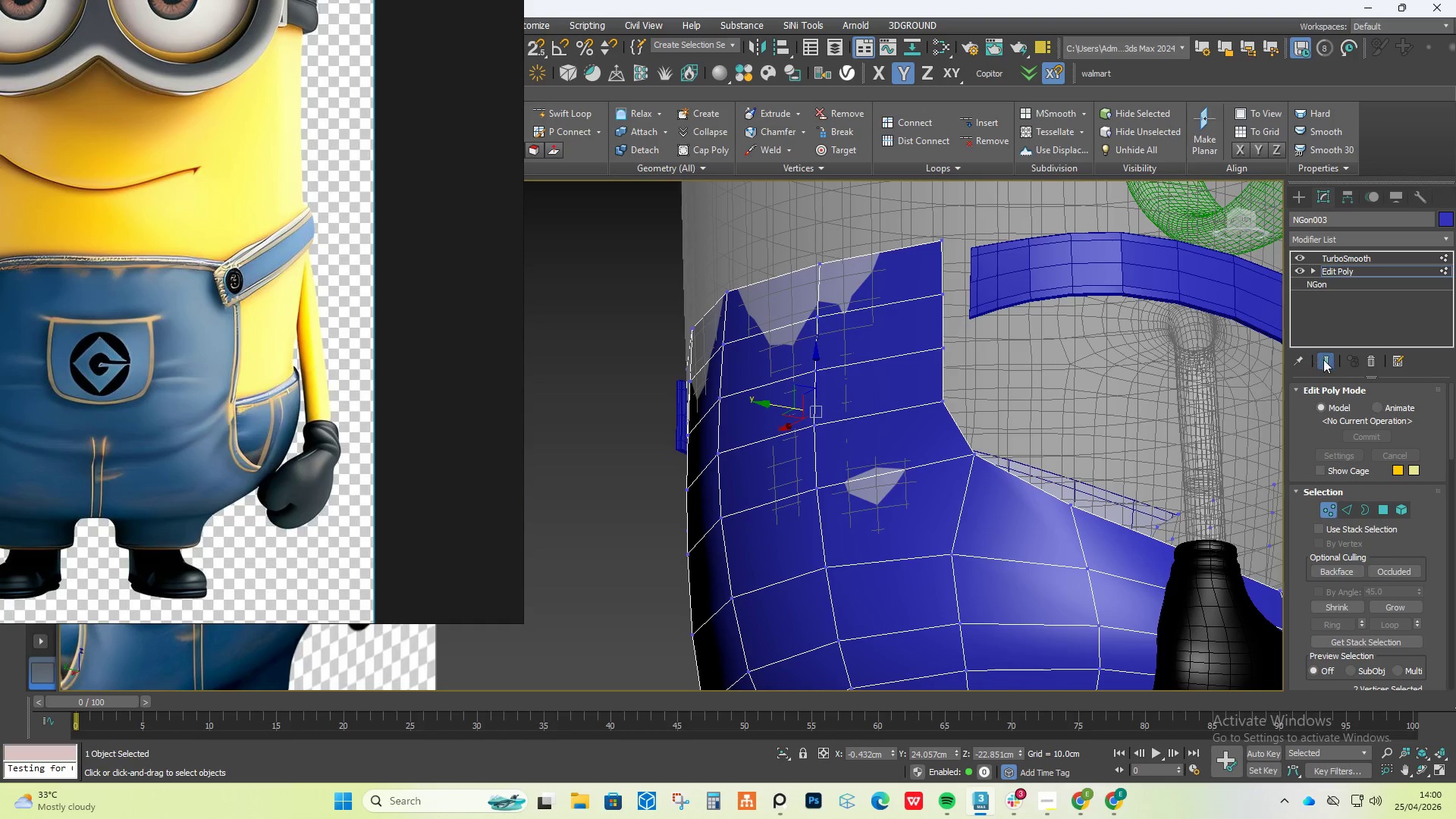 
left_click([1324, 359])
 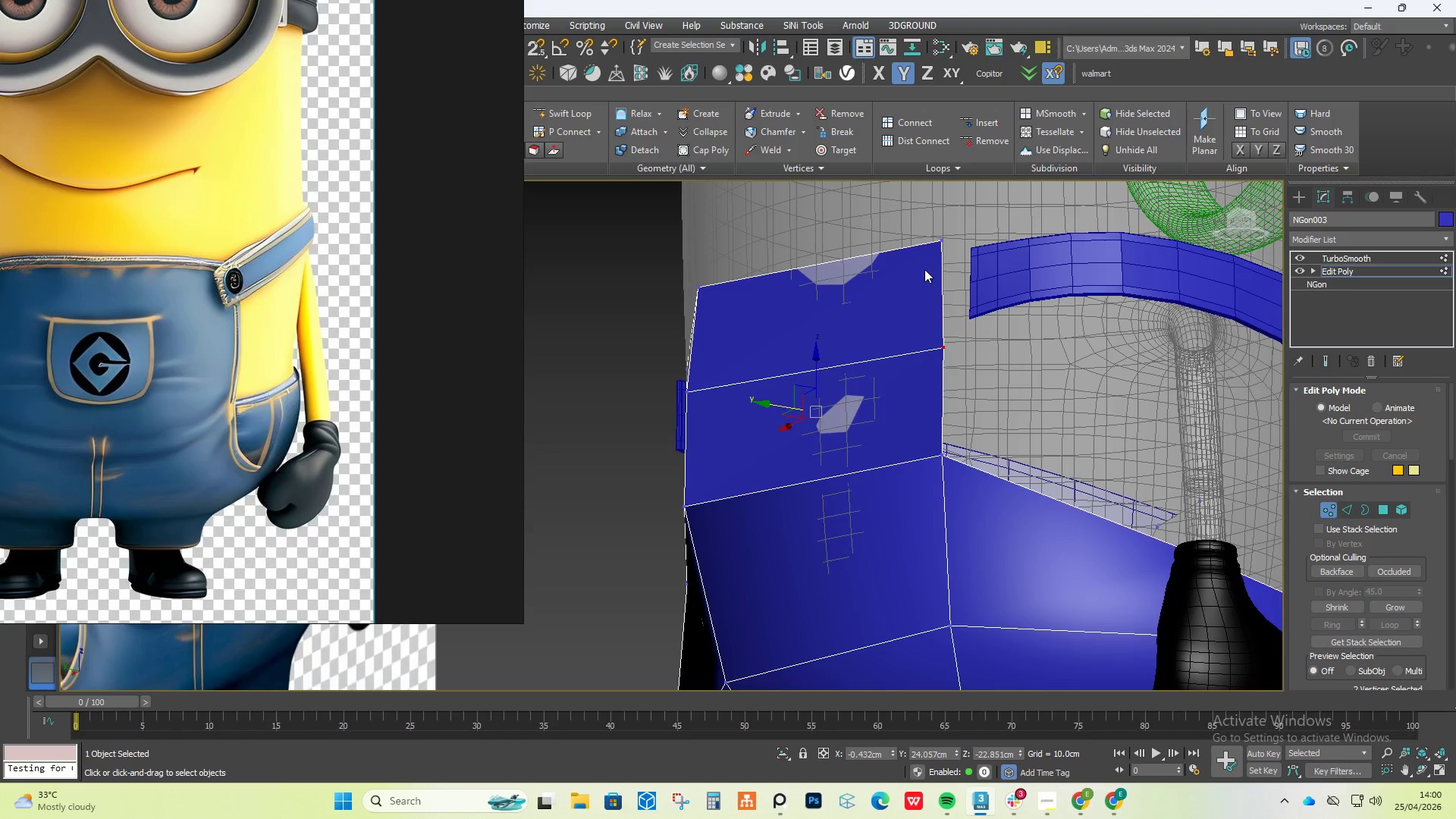 
left_click([940, 244])
 